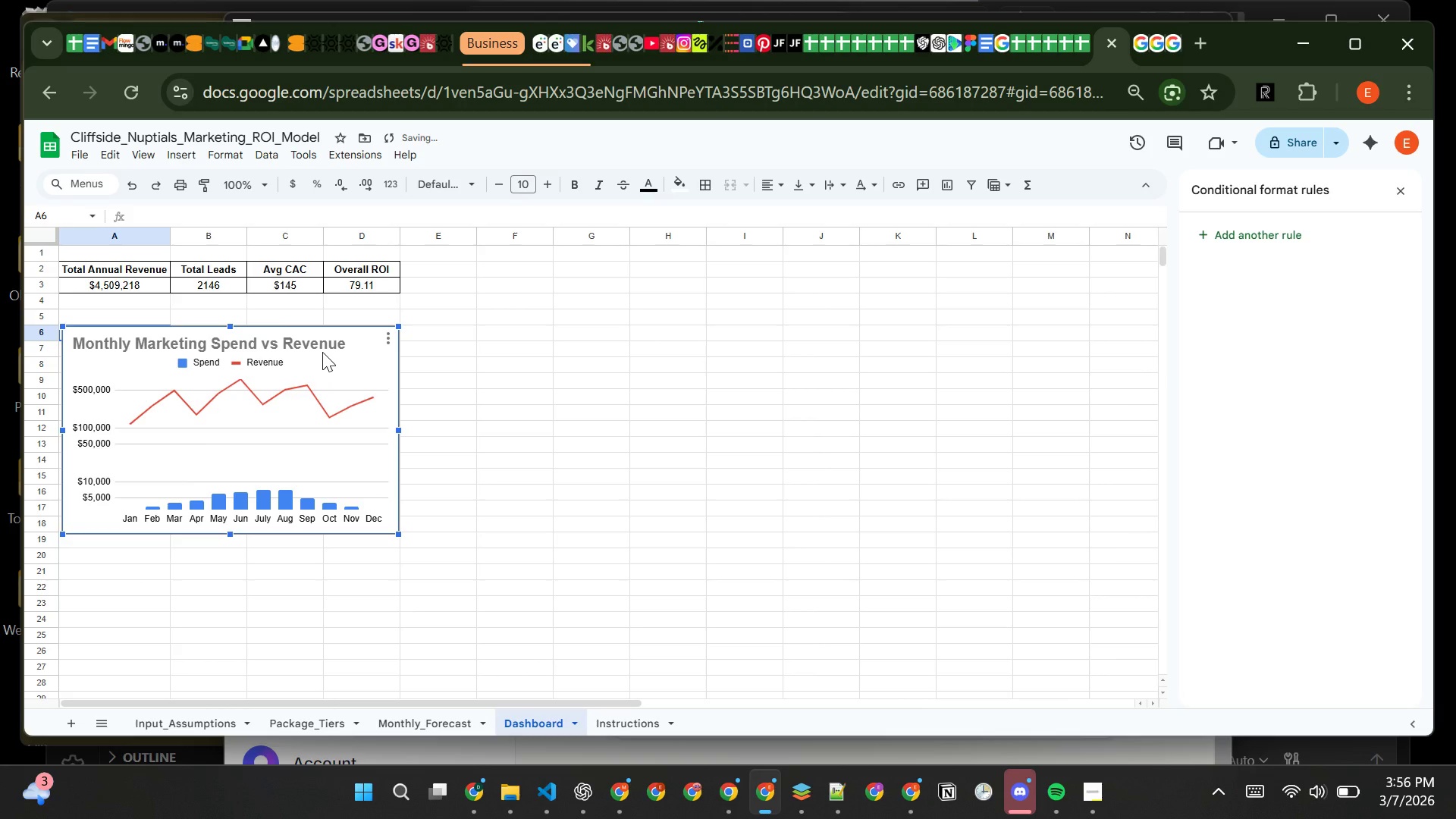 
left_click_drag(start_coordinate=[322, 352], to_coordinate=[322, 331])
 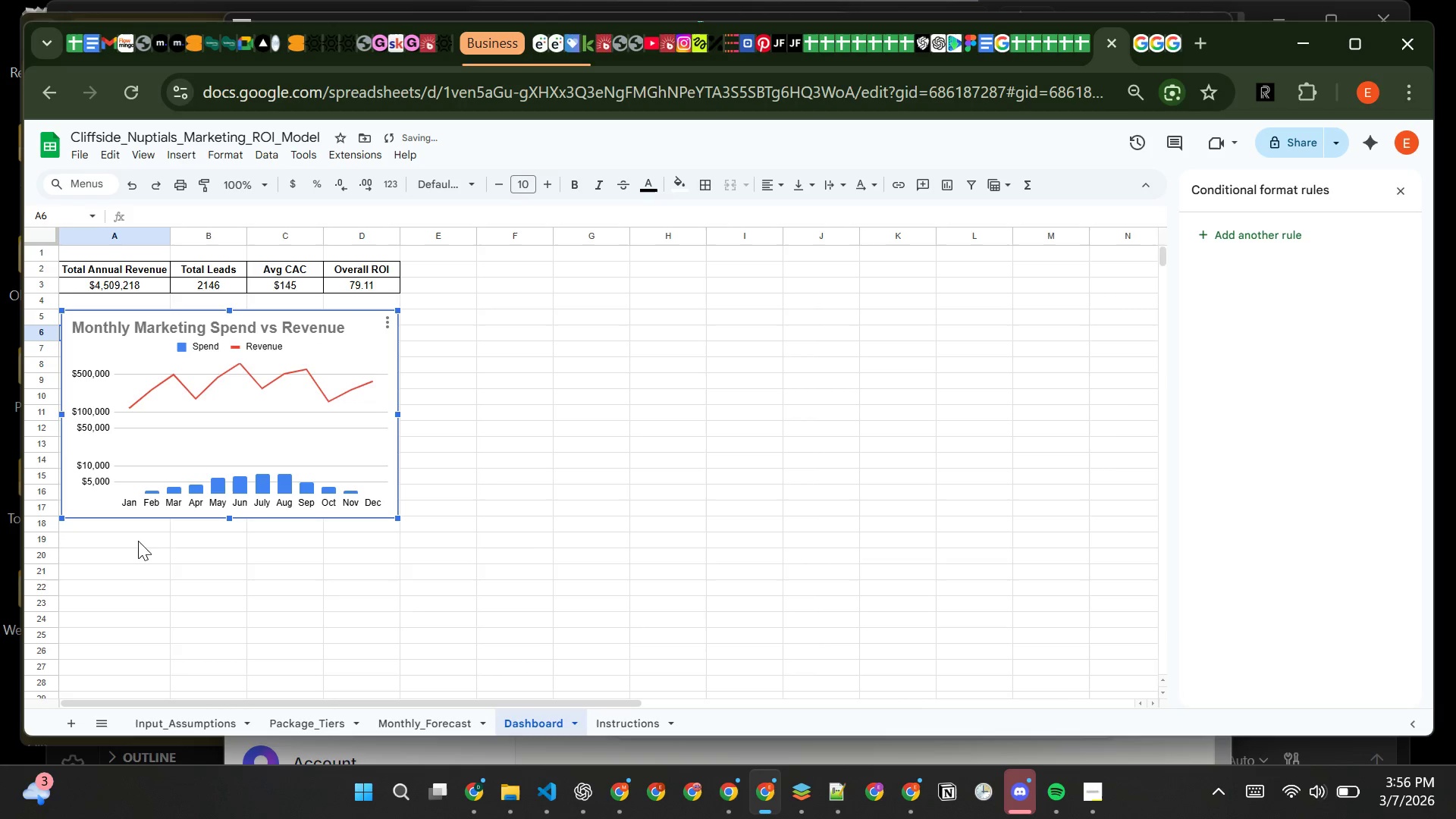 
left_click([138, 538])
 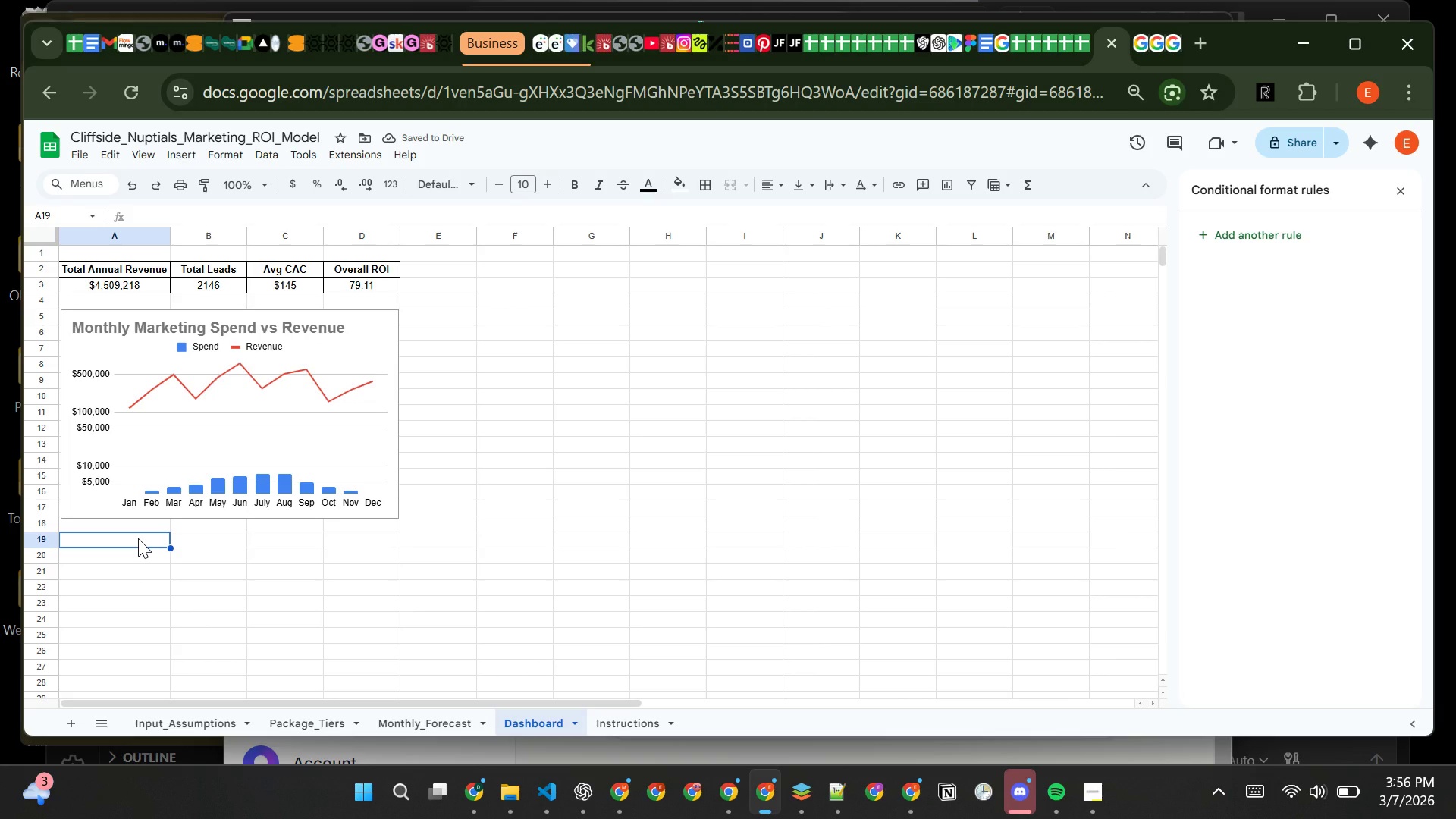 
type(Elopemment\)
key(Backspace)
key(Backspace)
key(Backspace)
key(Backspace)
key(Backspace)
type(ent)
 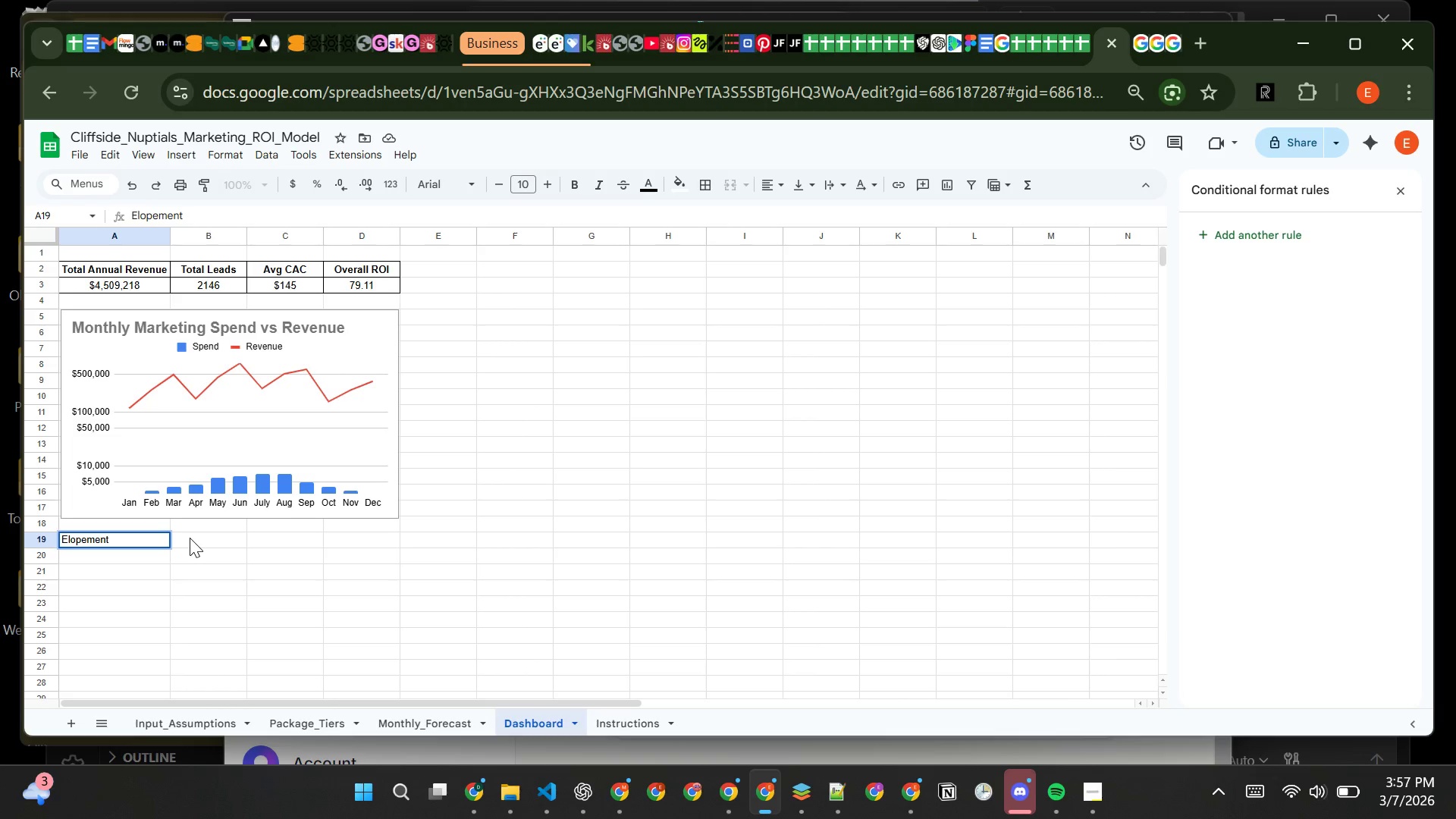 
wait(7.95)
 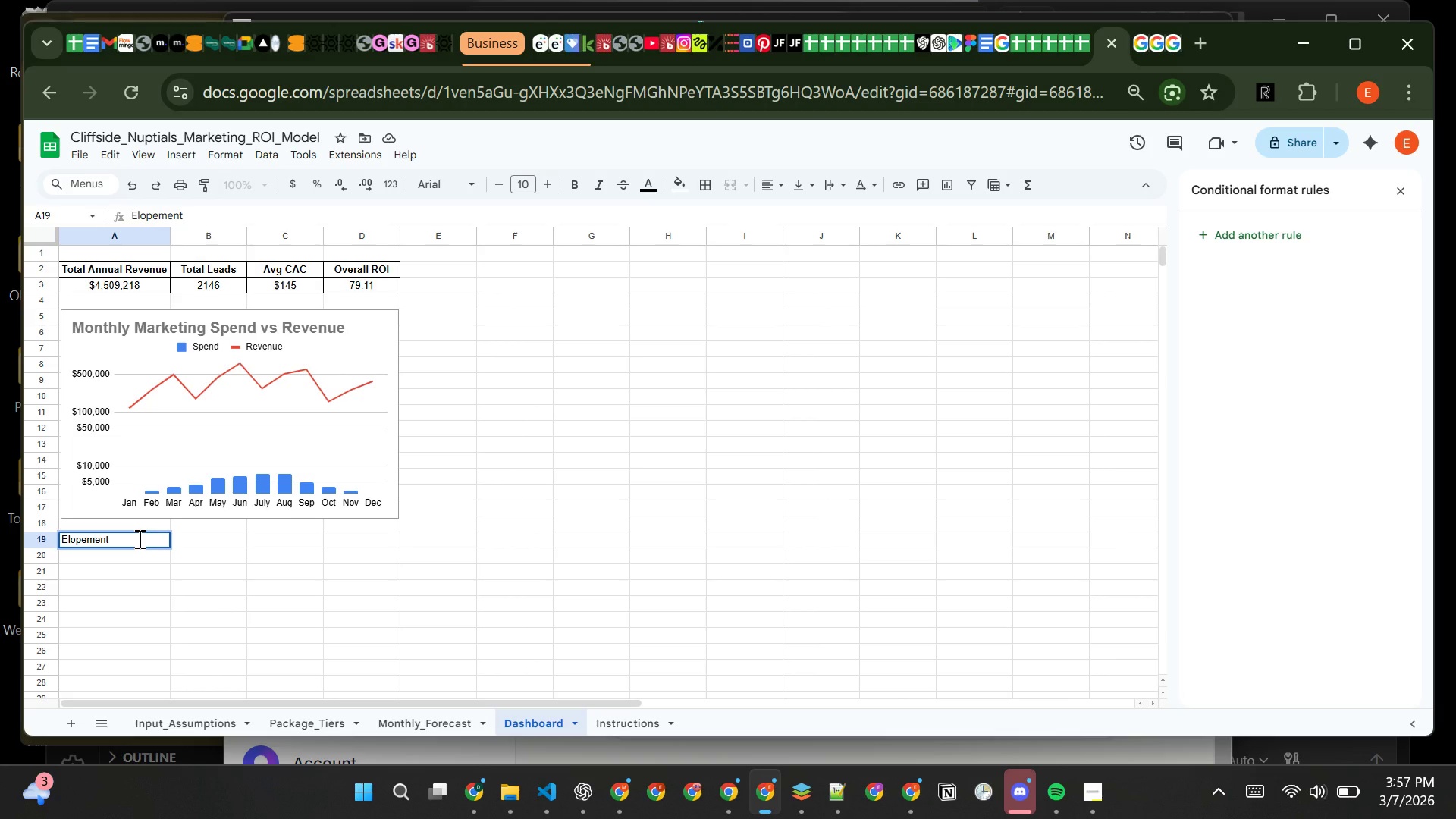 
left_click([190, 538])
 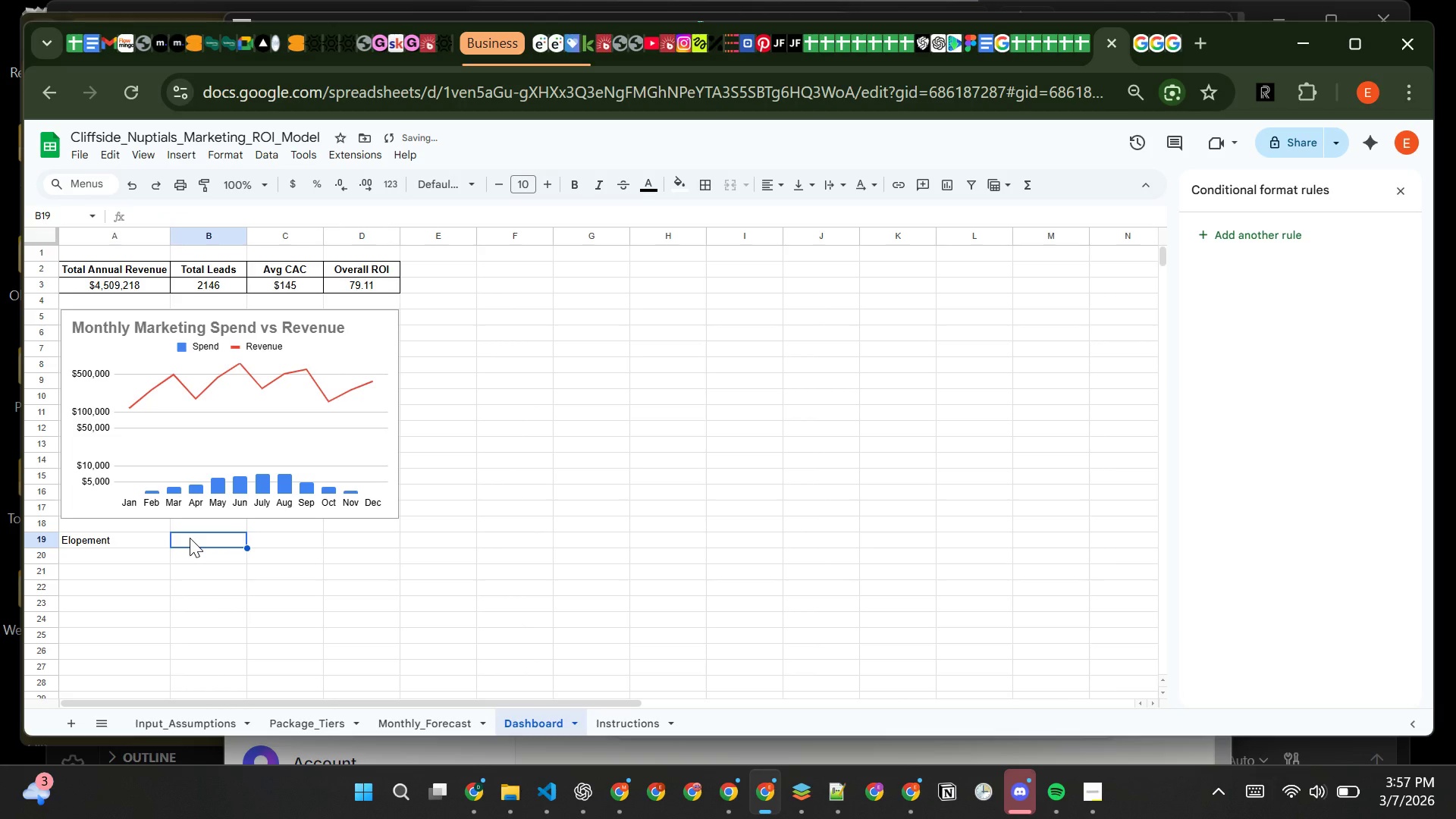 
type(Intima)
 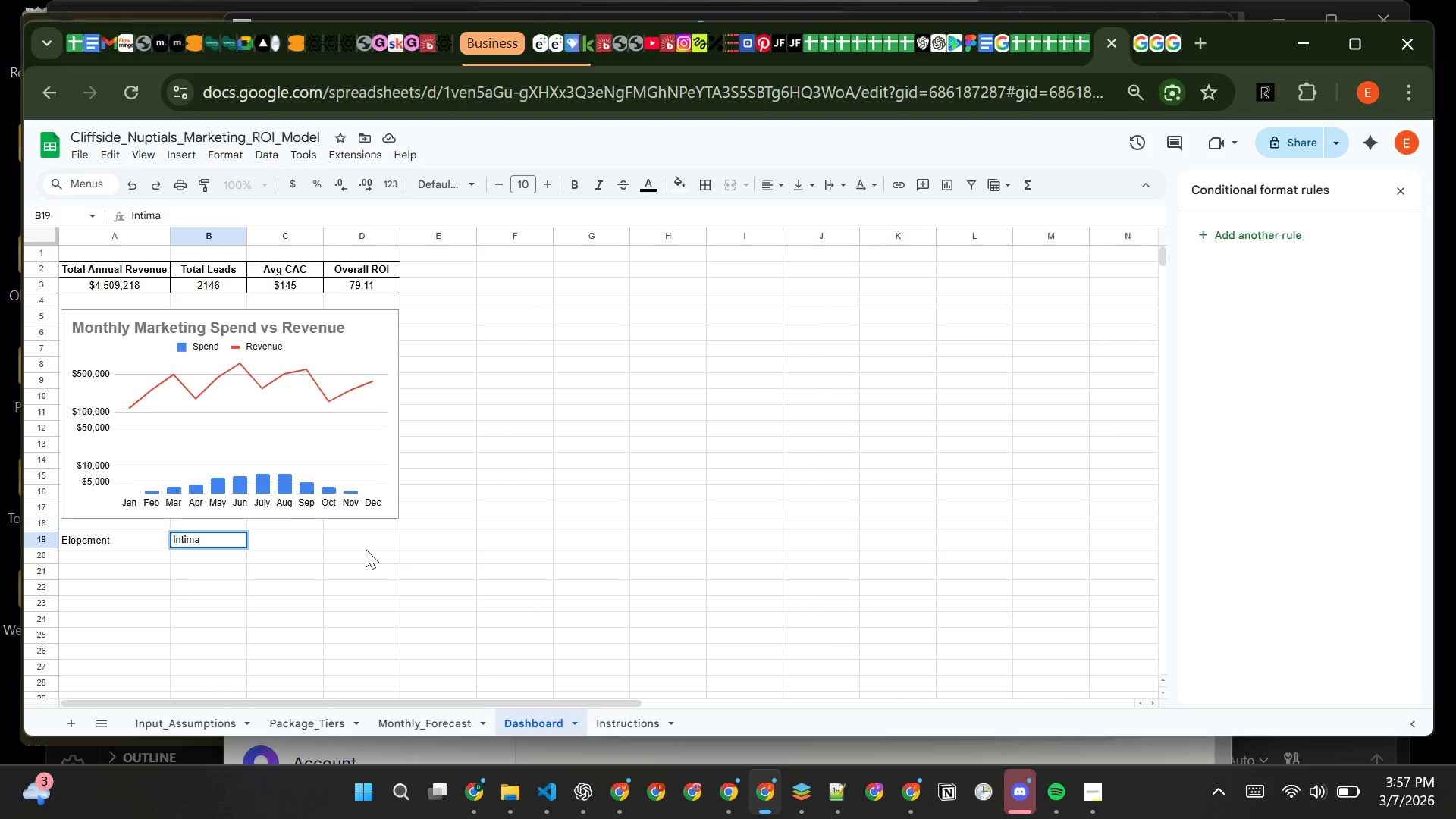 
type(te)
key(Tab)
 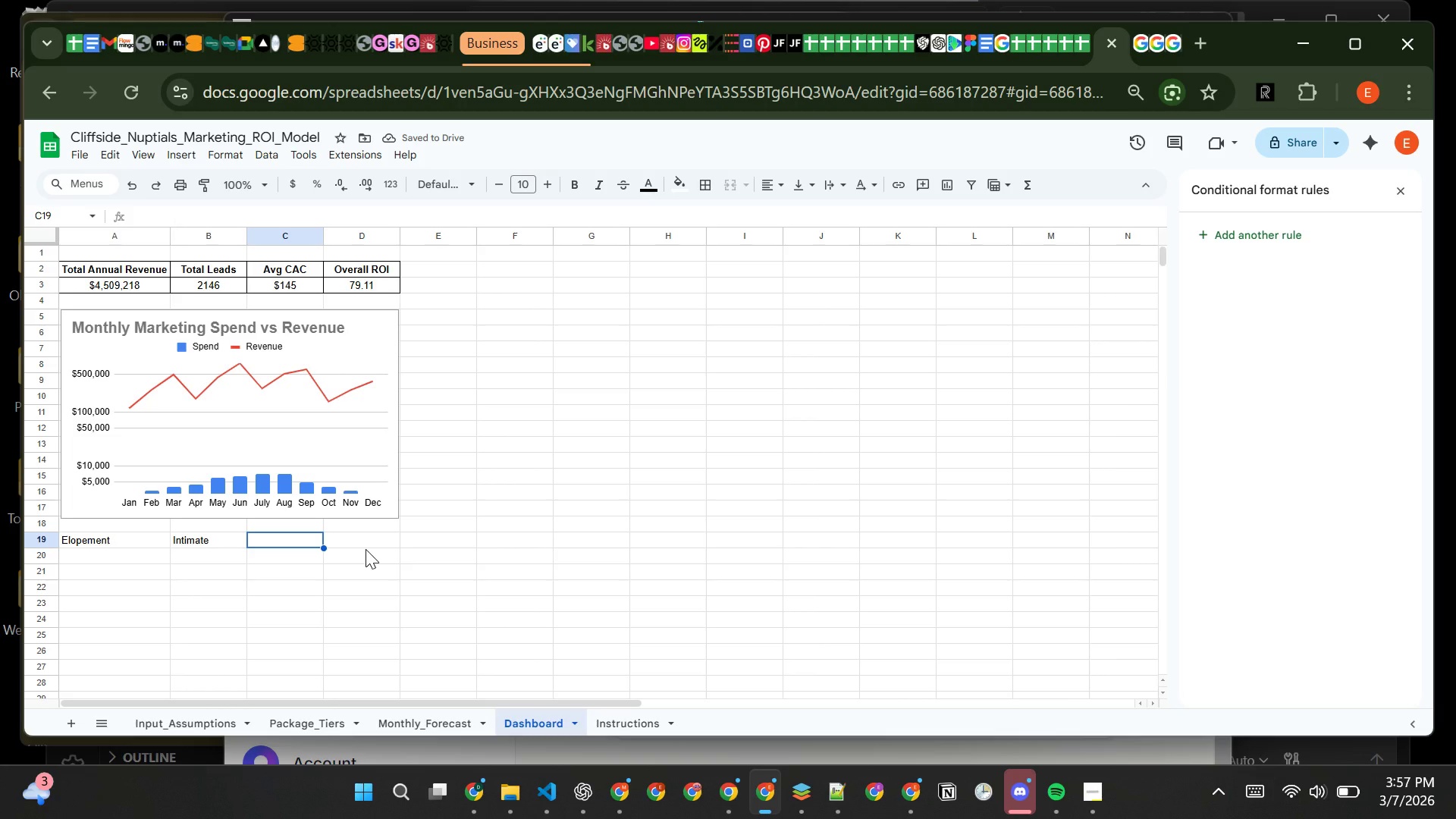 
type(Full Estate)
 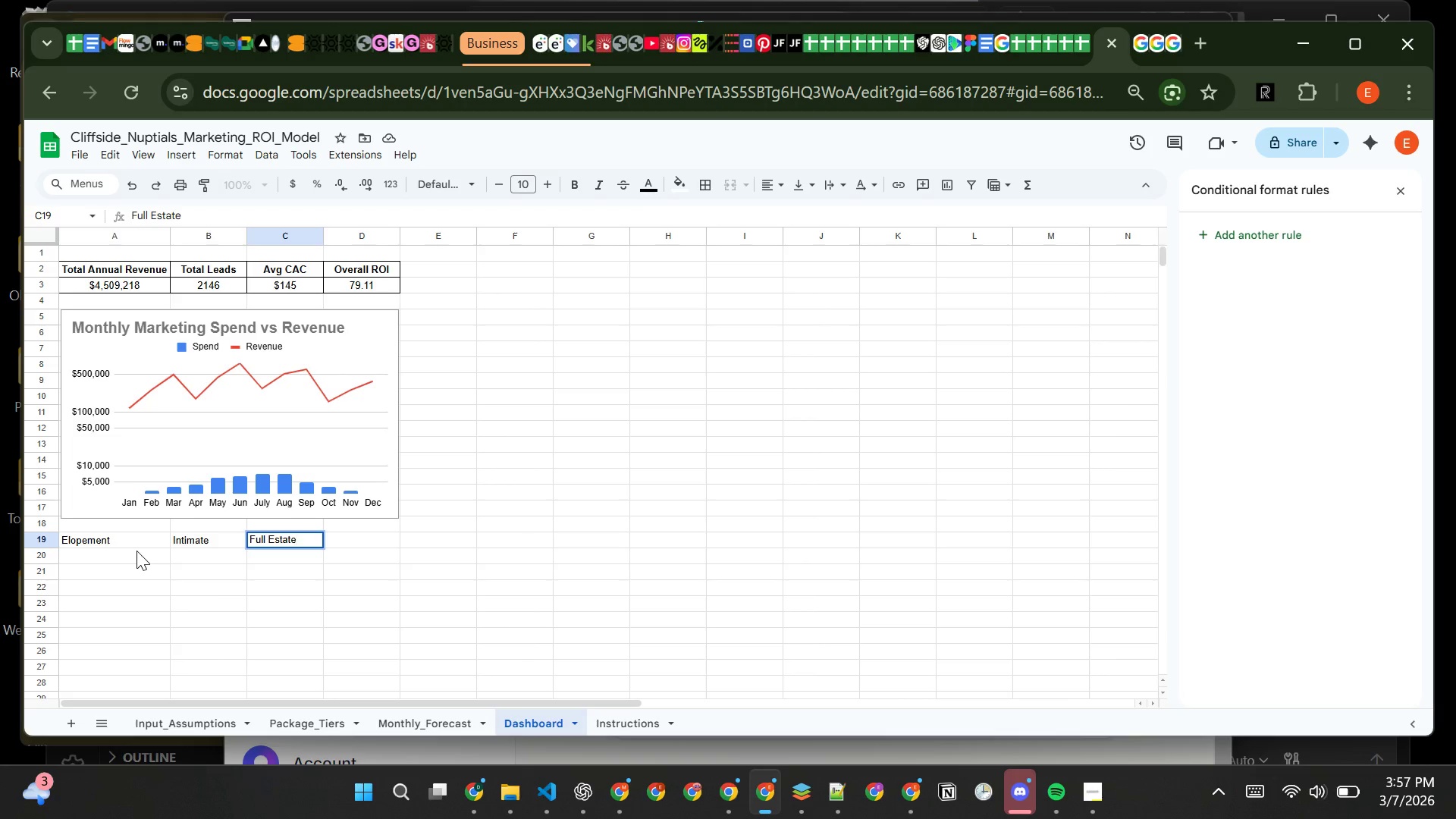 
left_click_drag(start_coordinate=[136, 551], to_coordinate=[149, 555])
 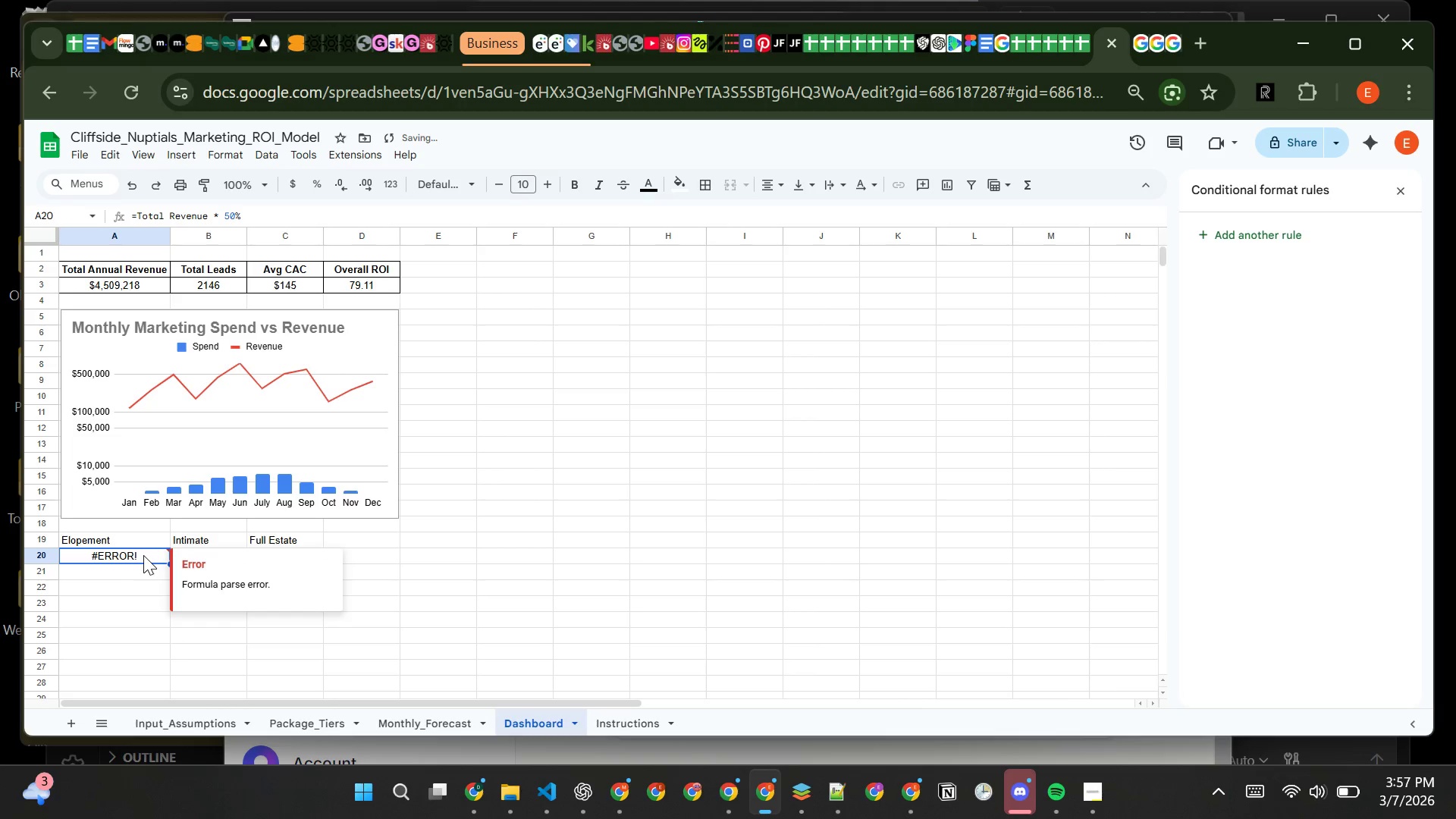 
type(=Total Revenue * 50%)
 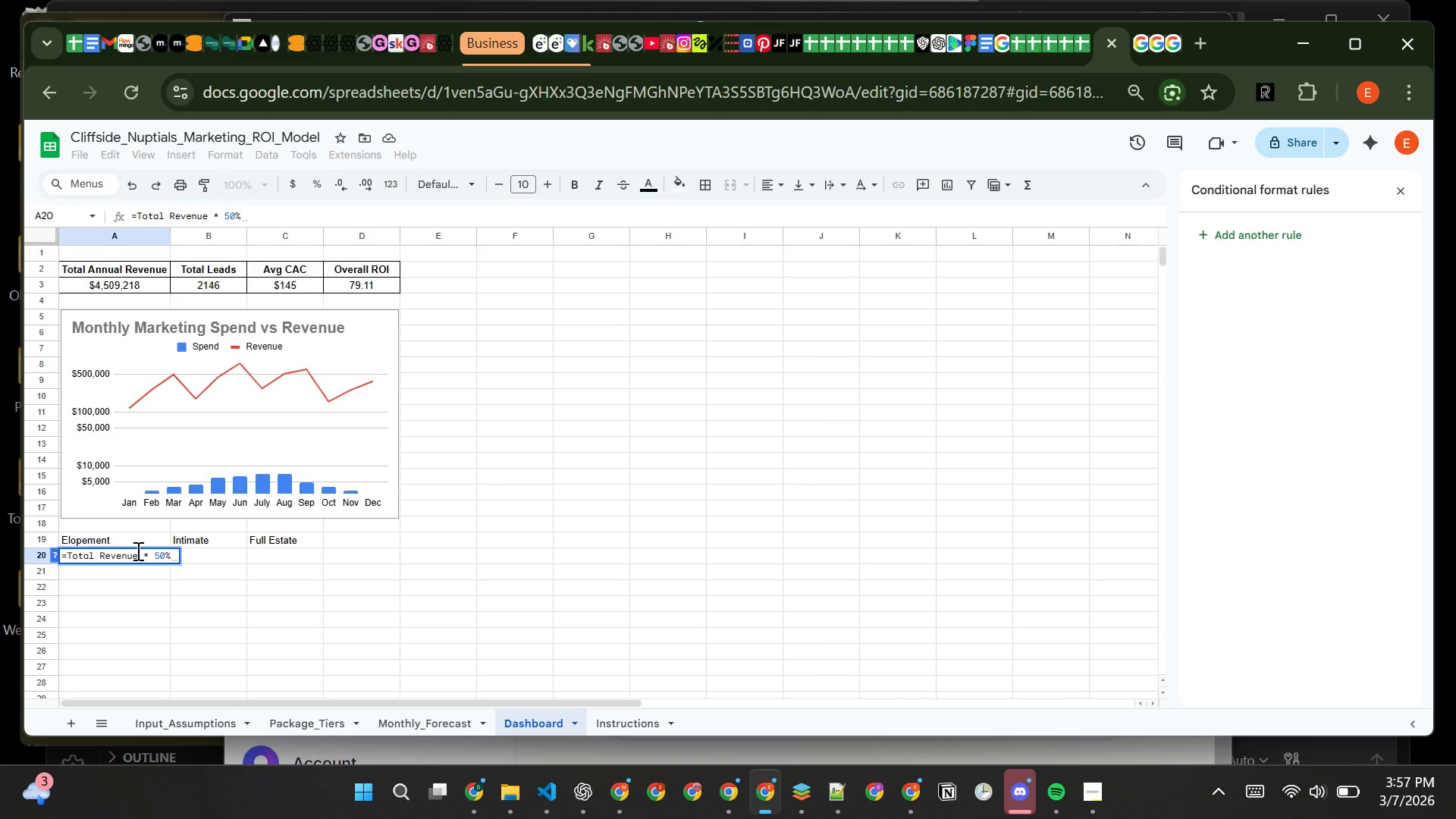 
key(Enter)
 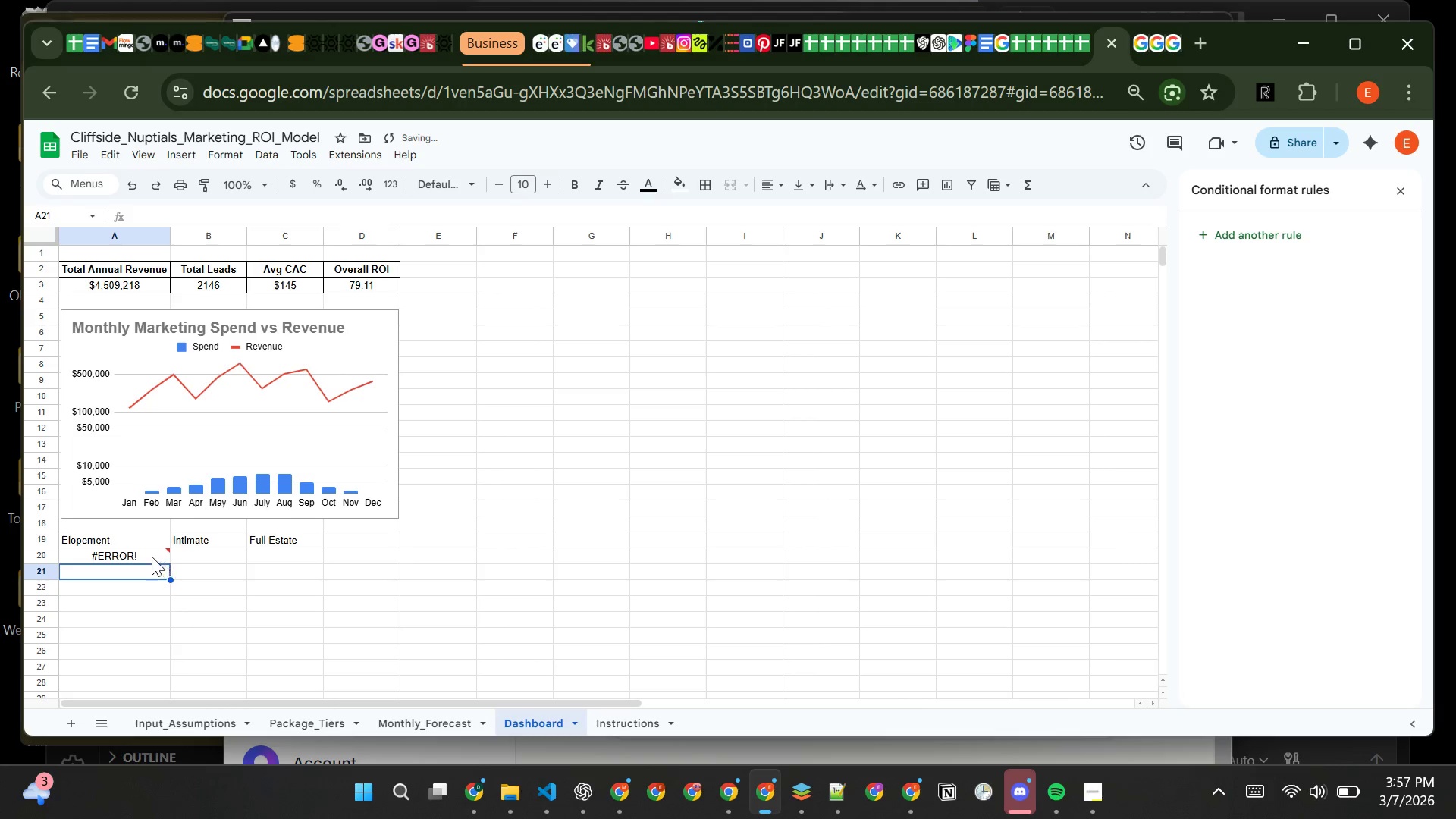 
left_click([149, 555])
 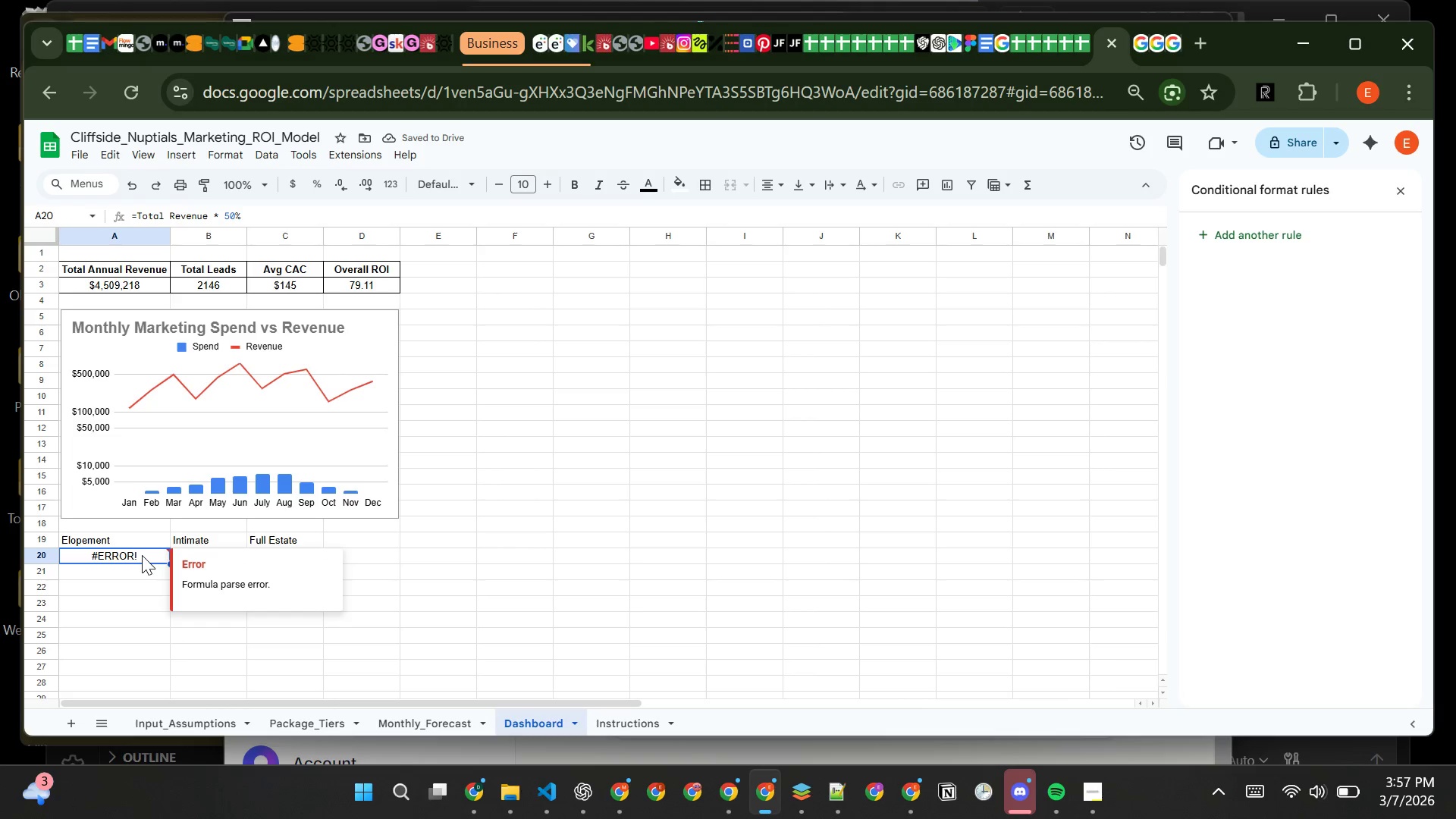 
double_click([142, 555])
 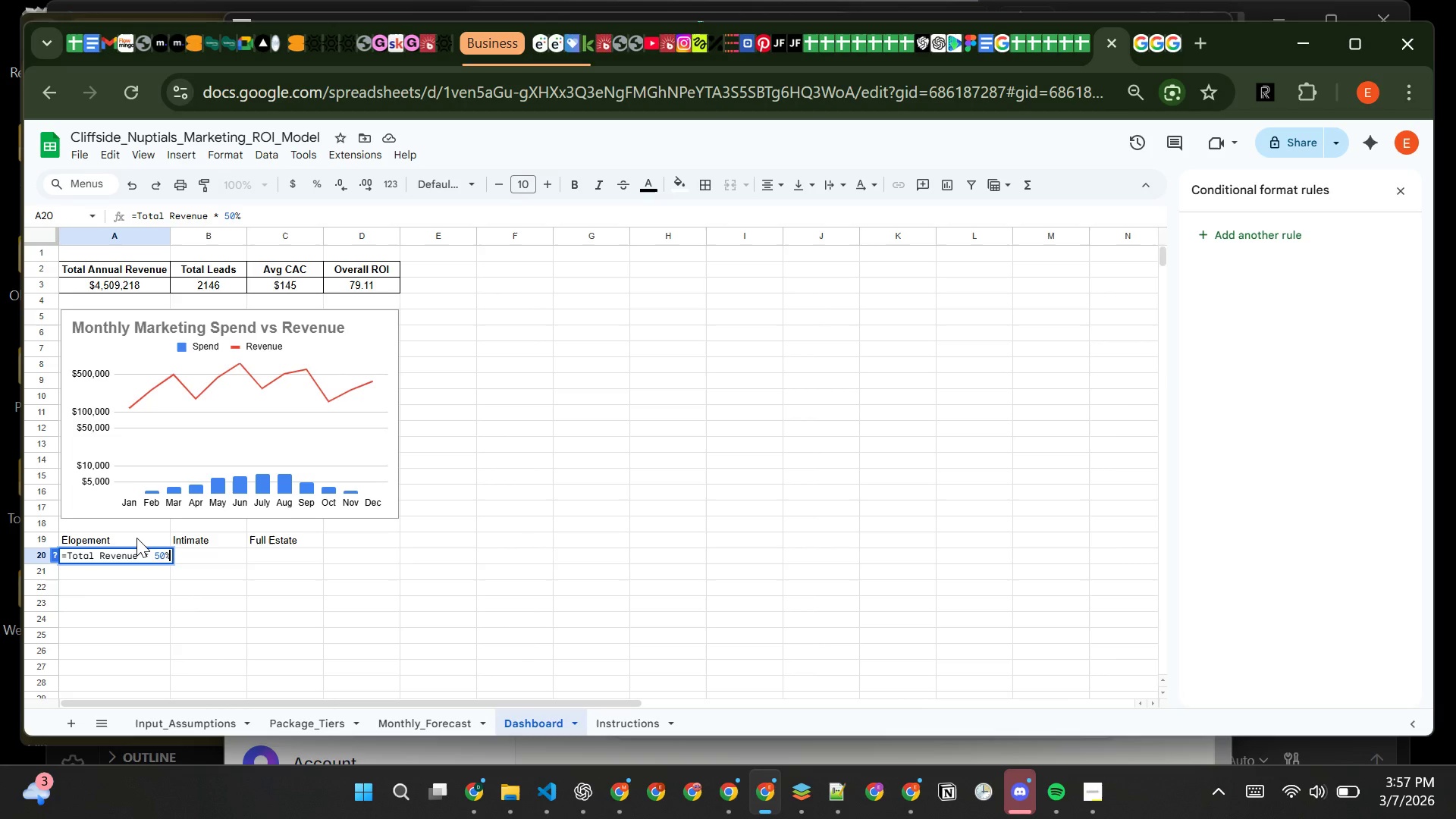 
wait(16.69)
 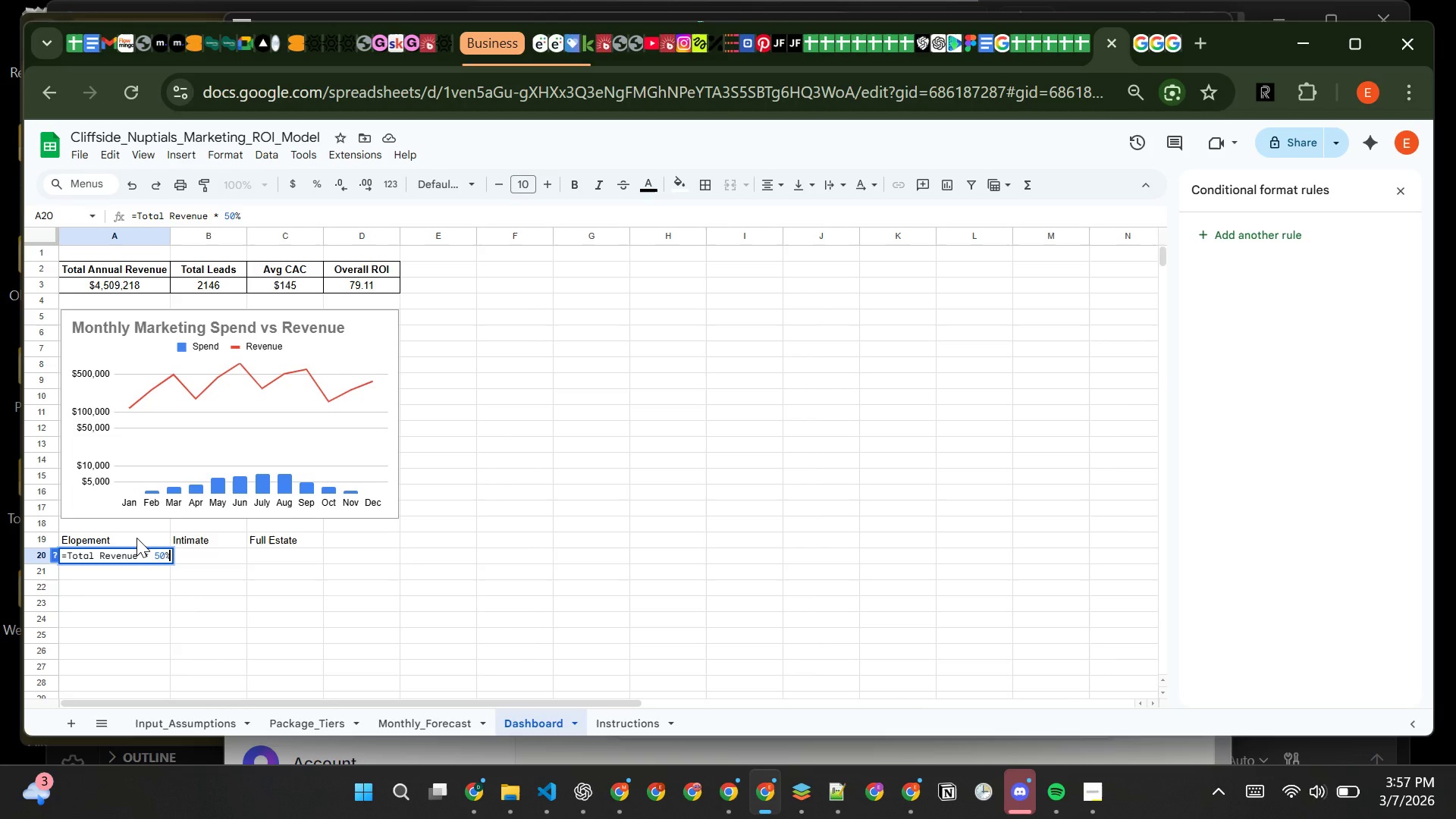 
left_click([140, 552])
 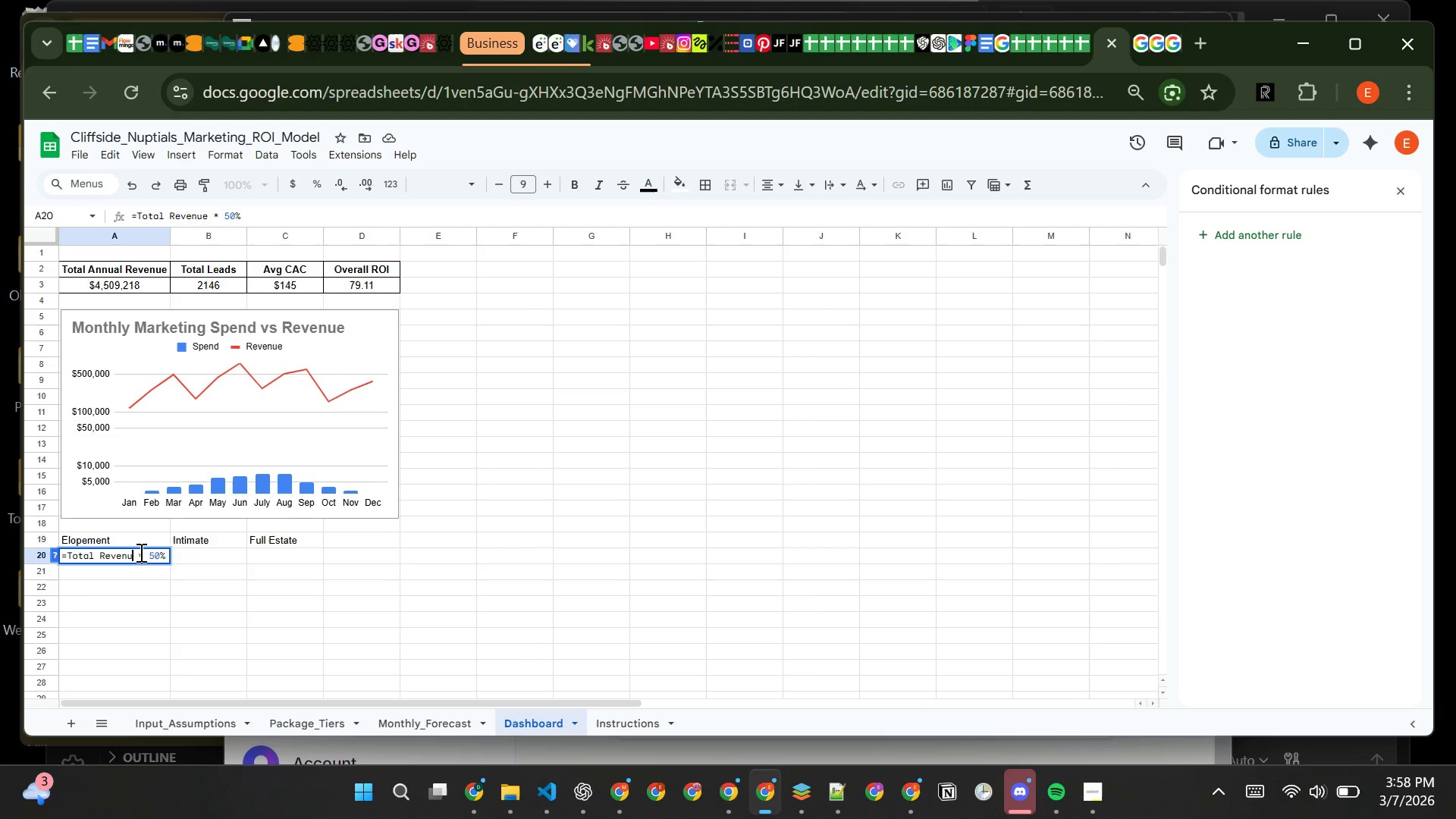 
key(Backspace)
 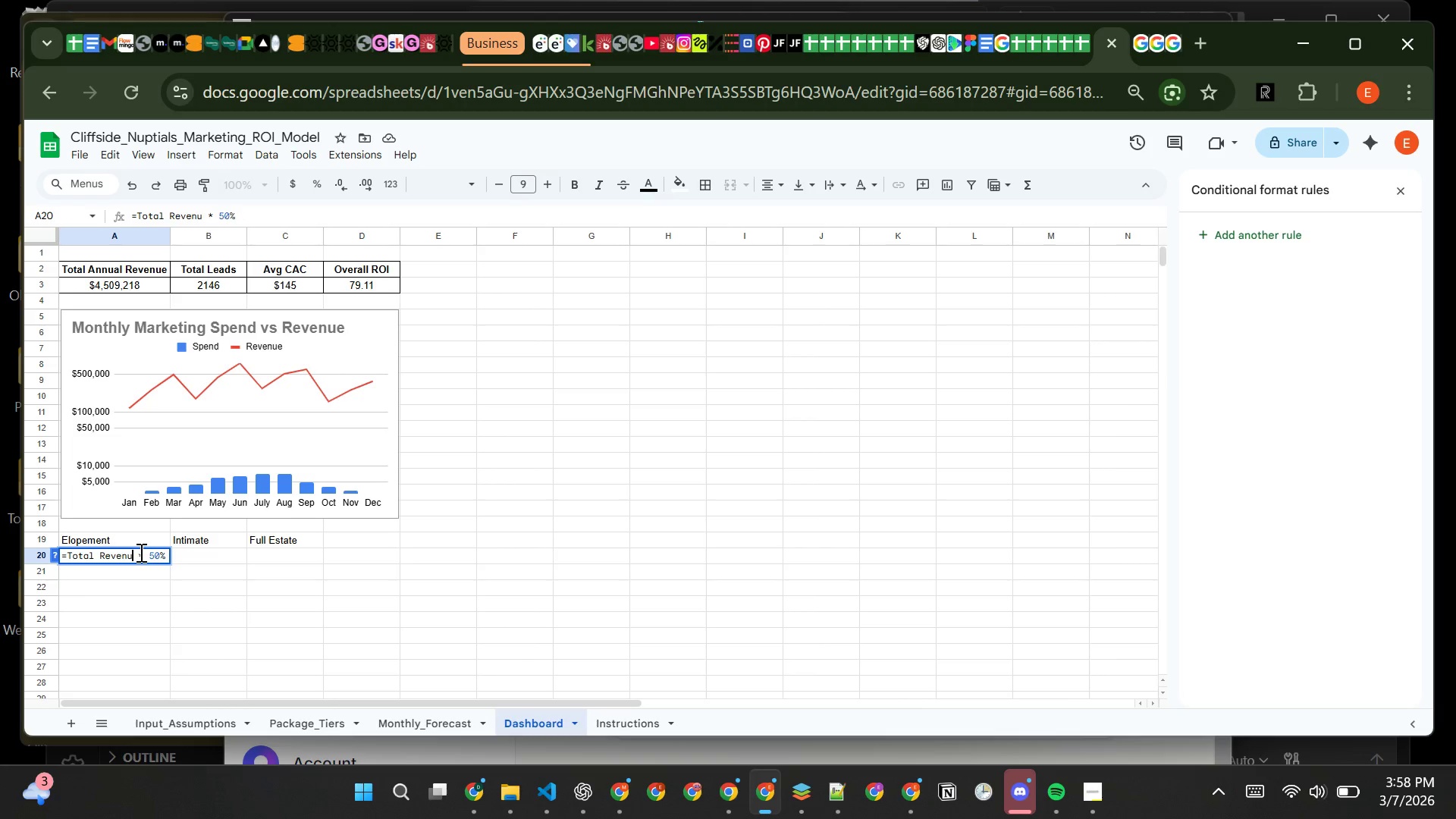 
key(Backspace)
 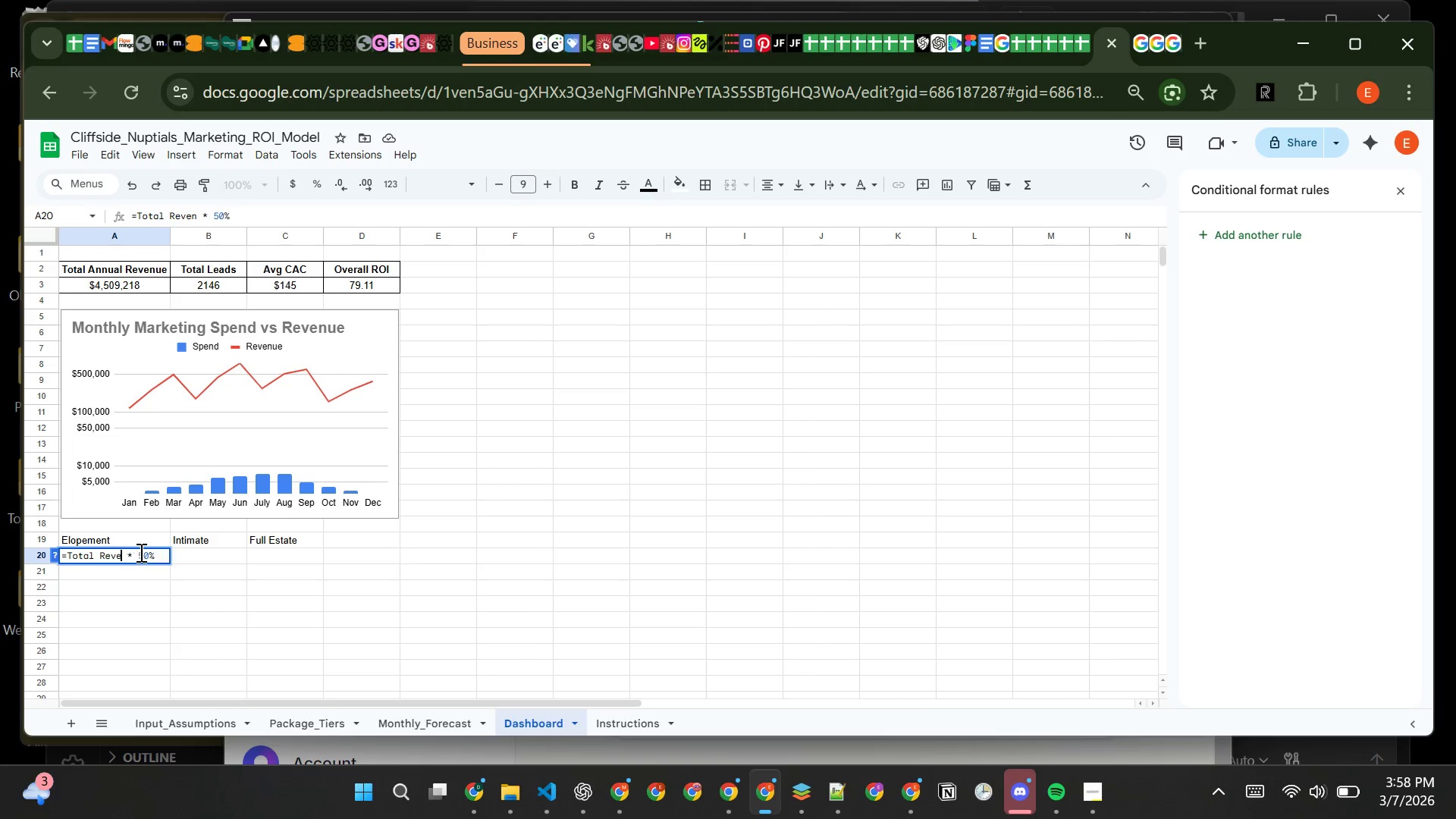 
key(Backspace)
 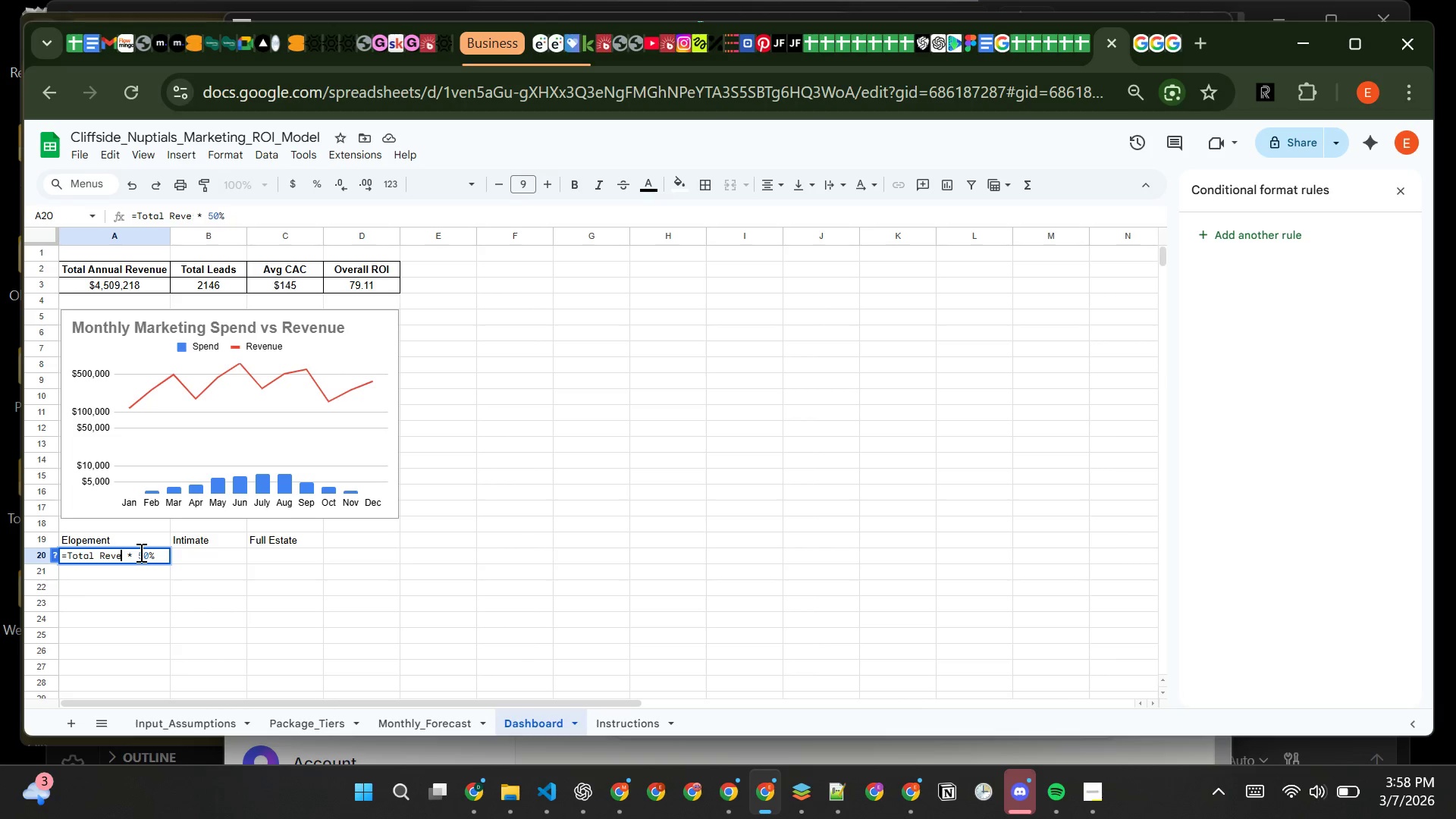 
key(Backspace)
 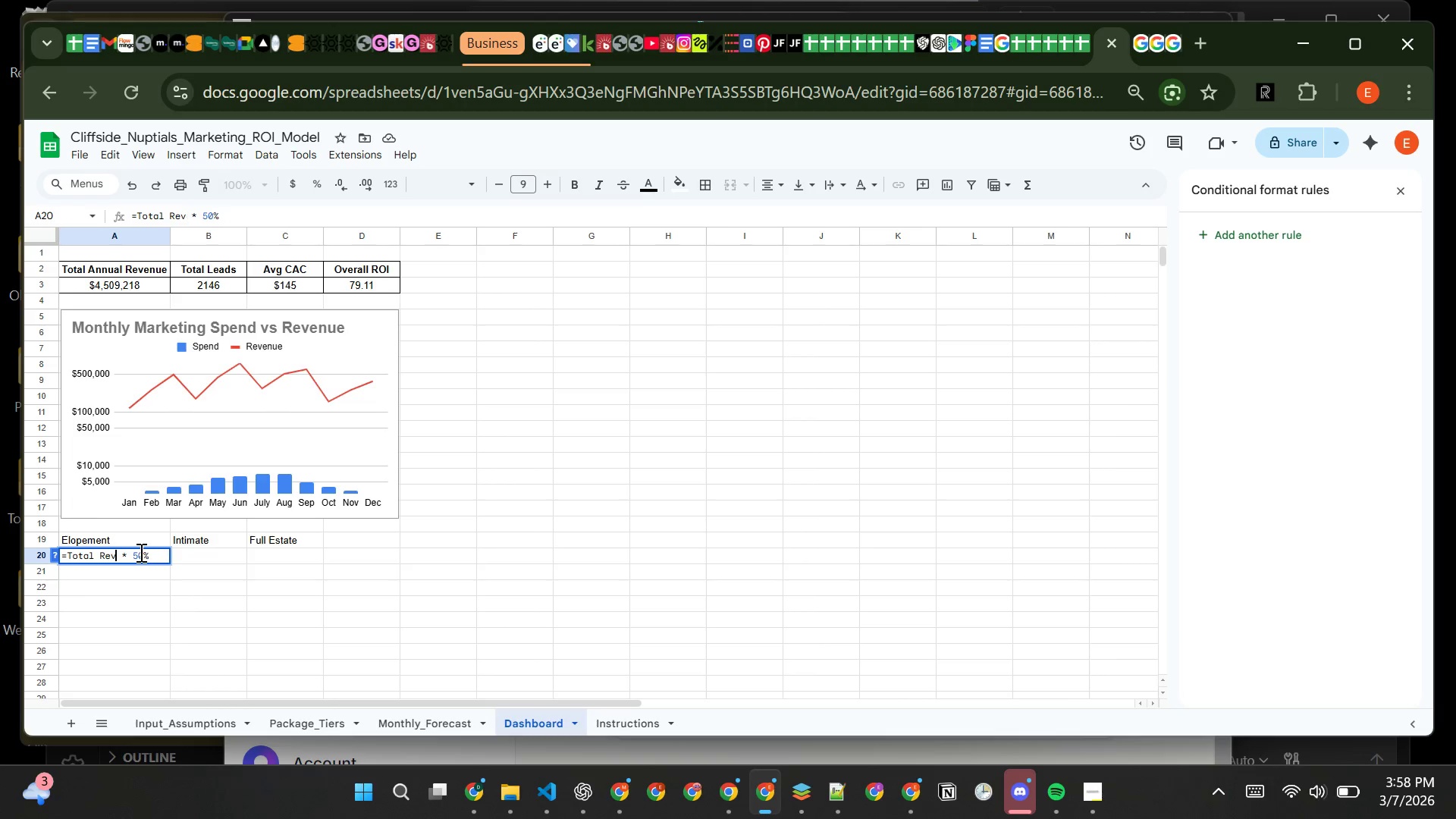 
key(Backspace)
 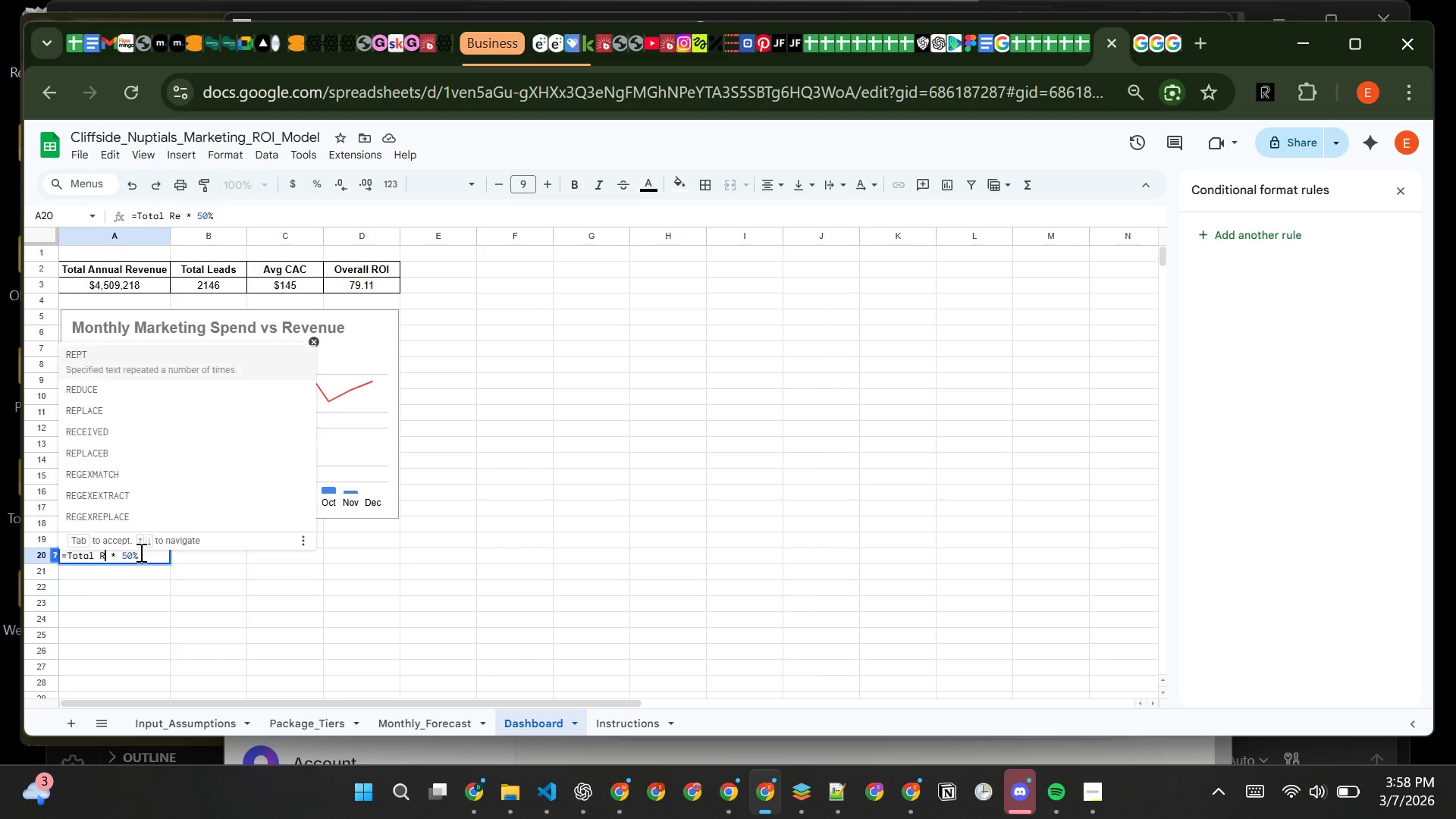 
key(Backspace)
 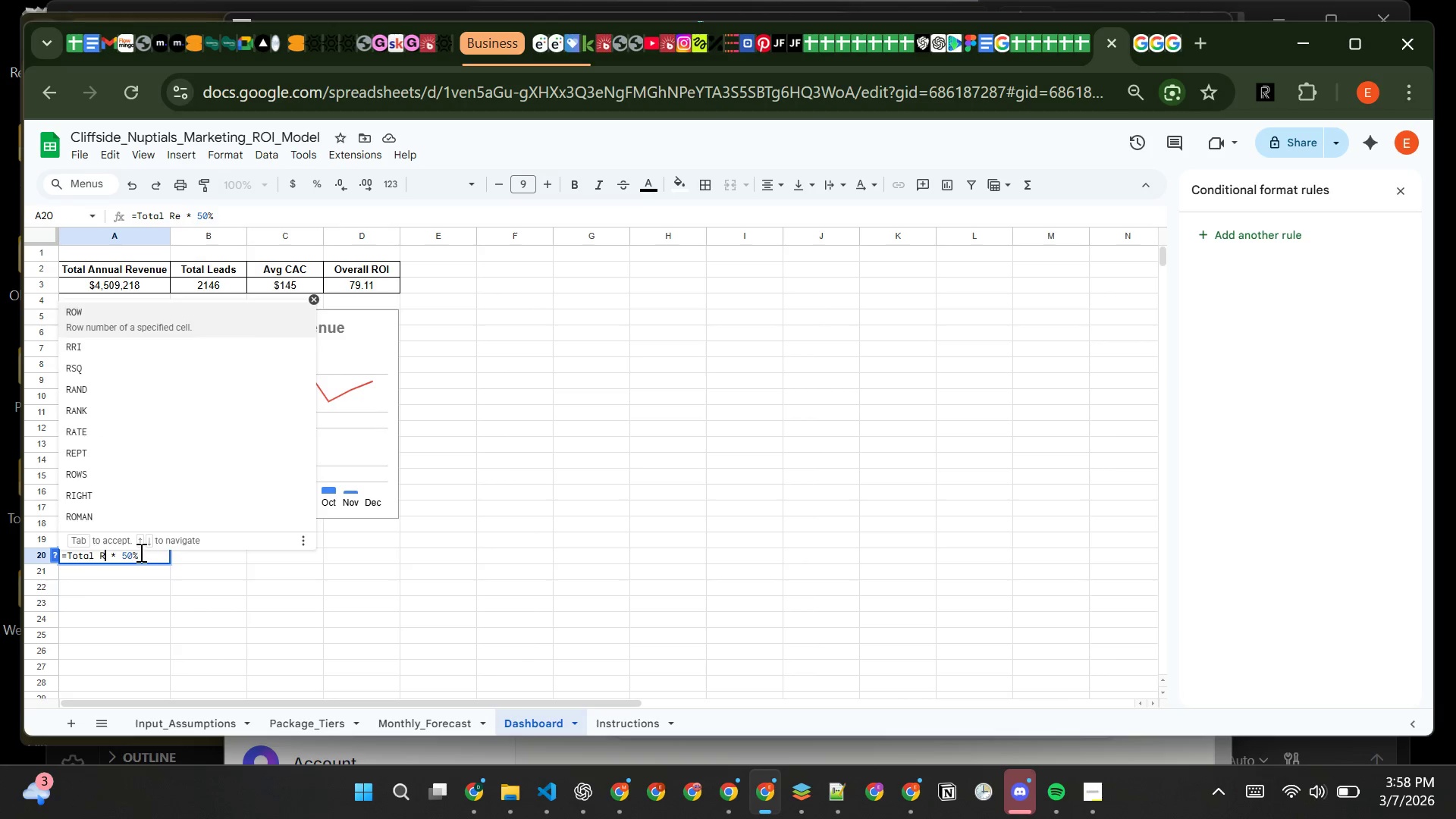 
key(Backspace)
 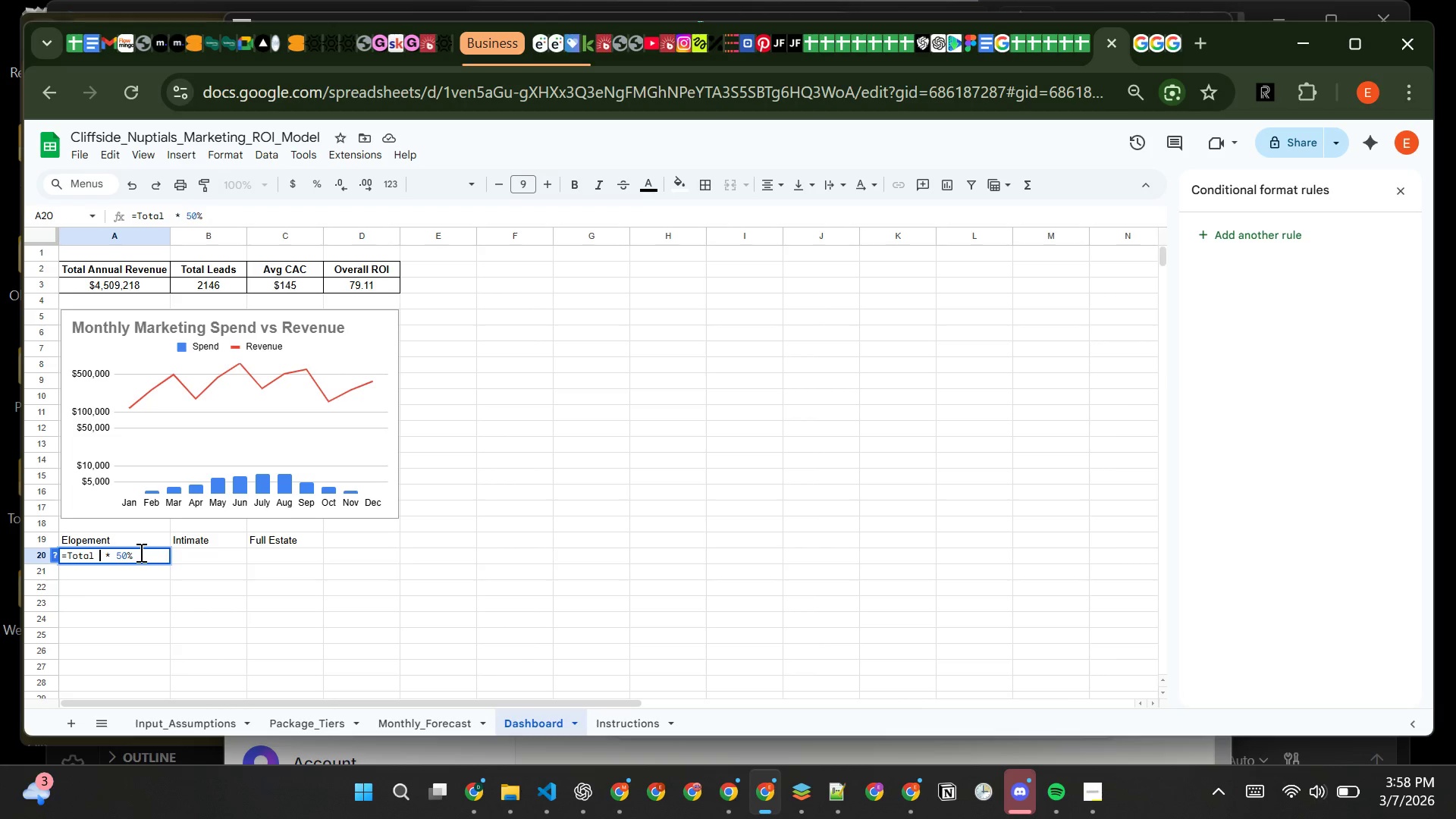 
key(Backspace)
 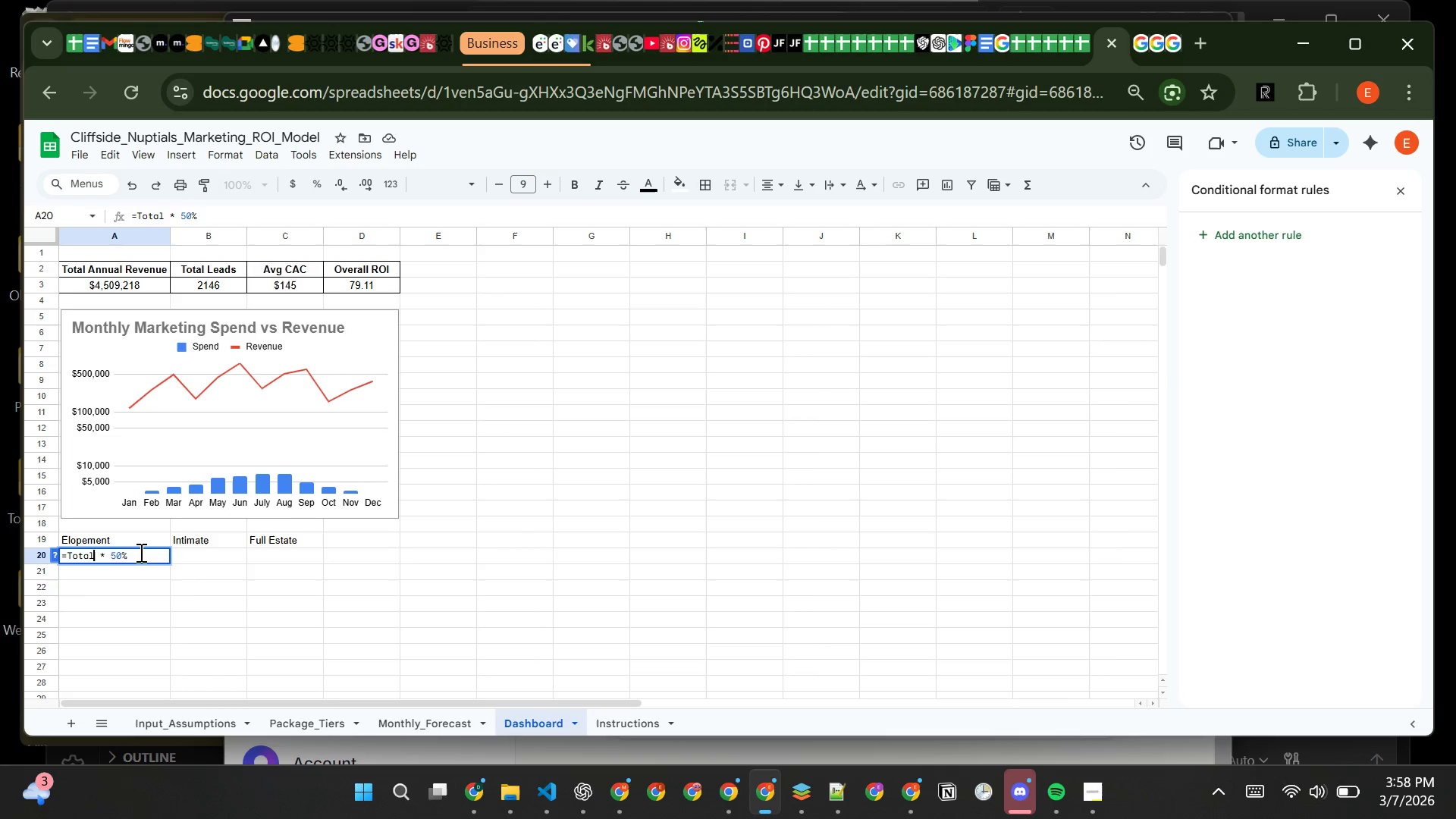 
key(Backspace)
 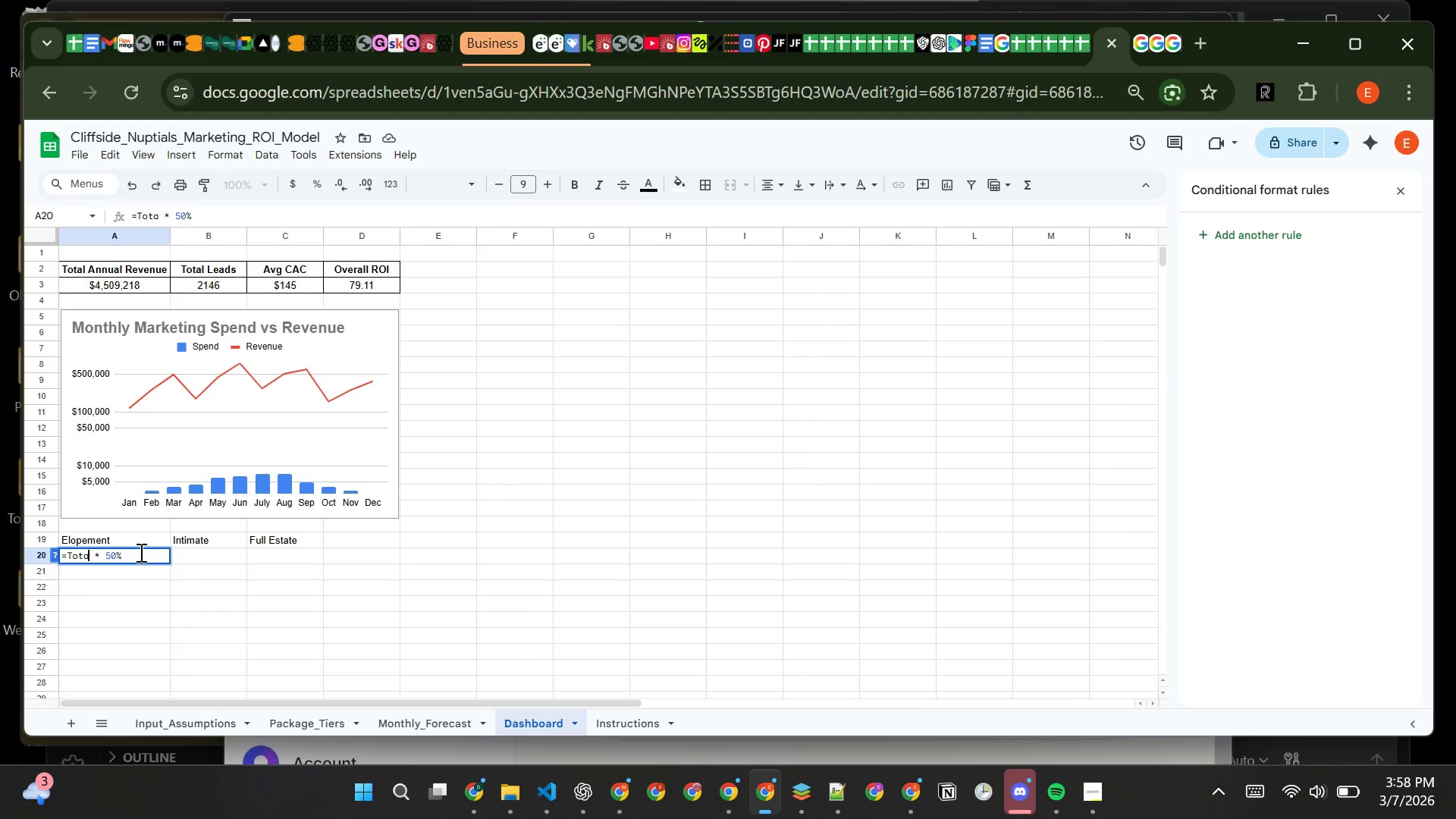 
key(Backspace)
 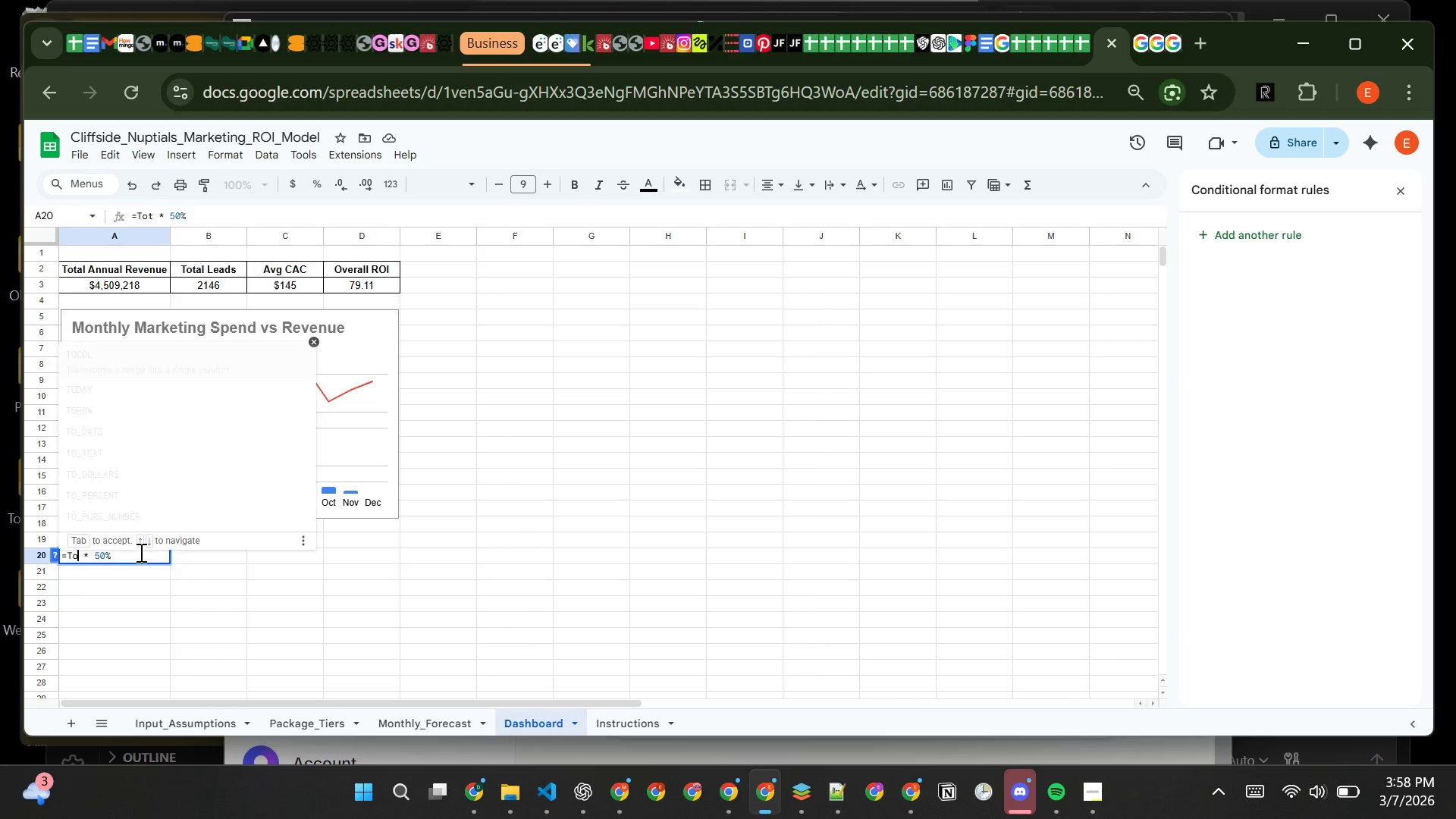 
key(Backspace)
 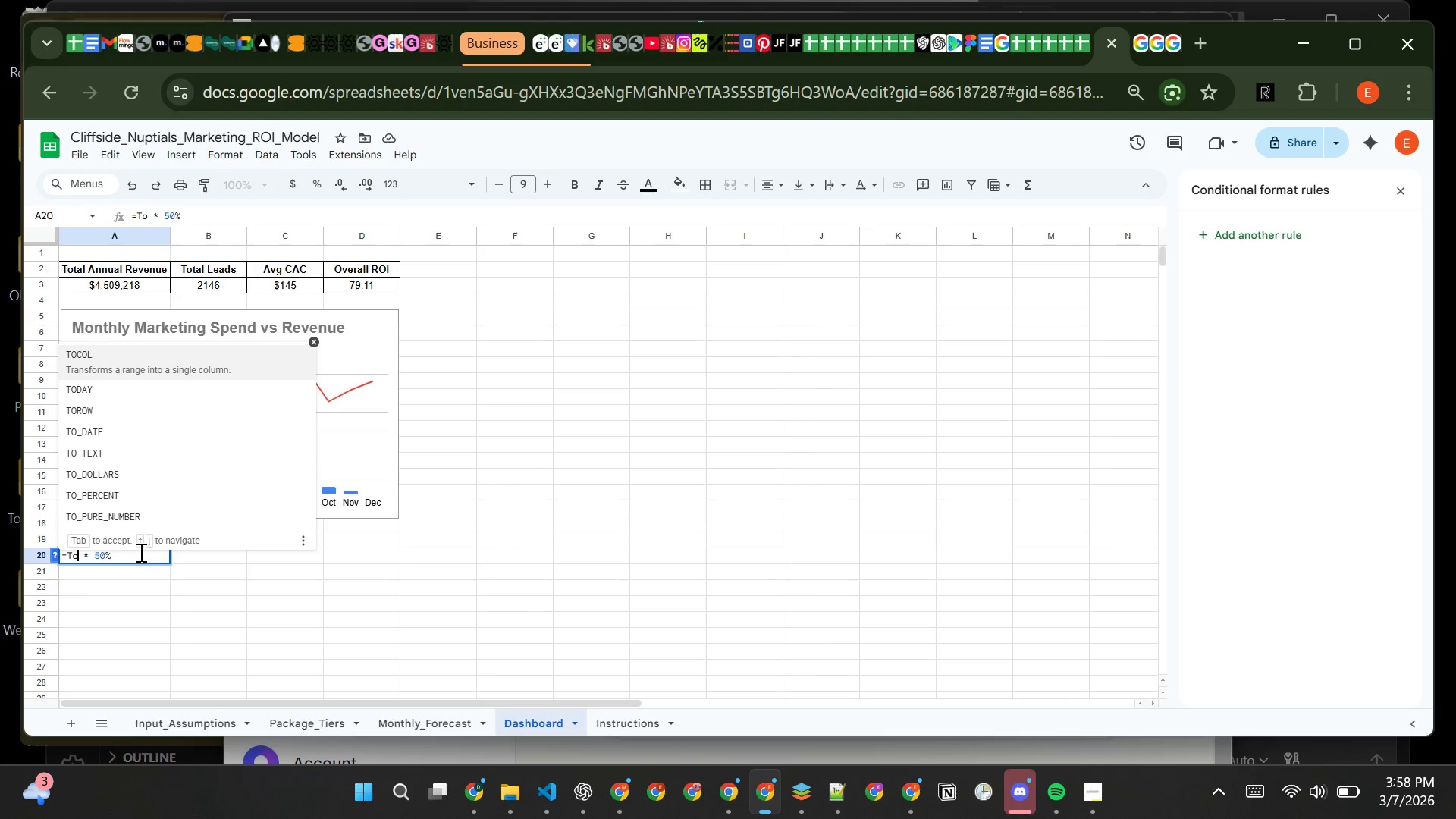 
key(Backspace)
 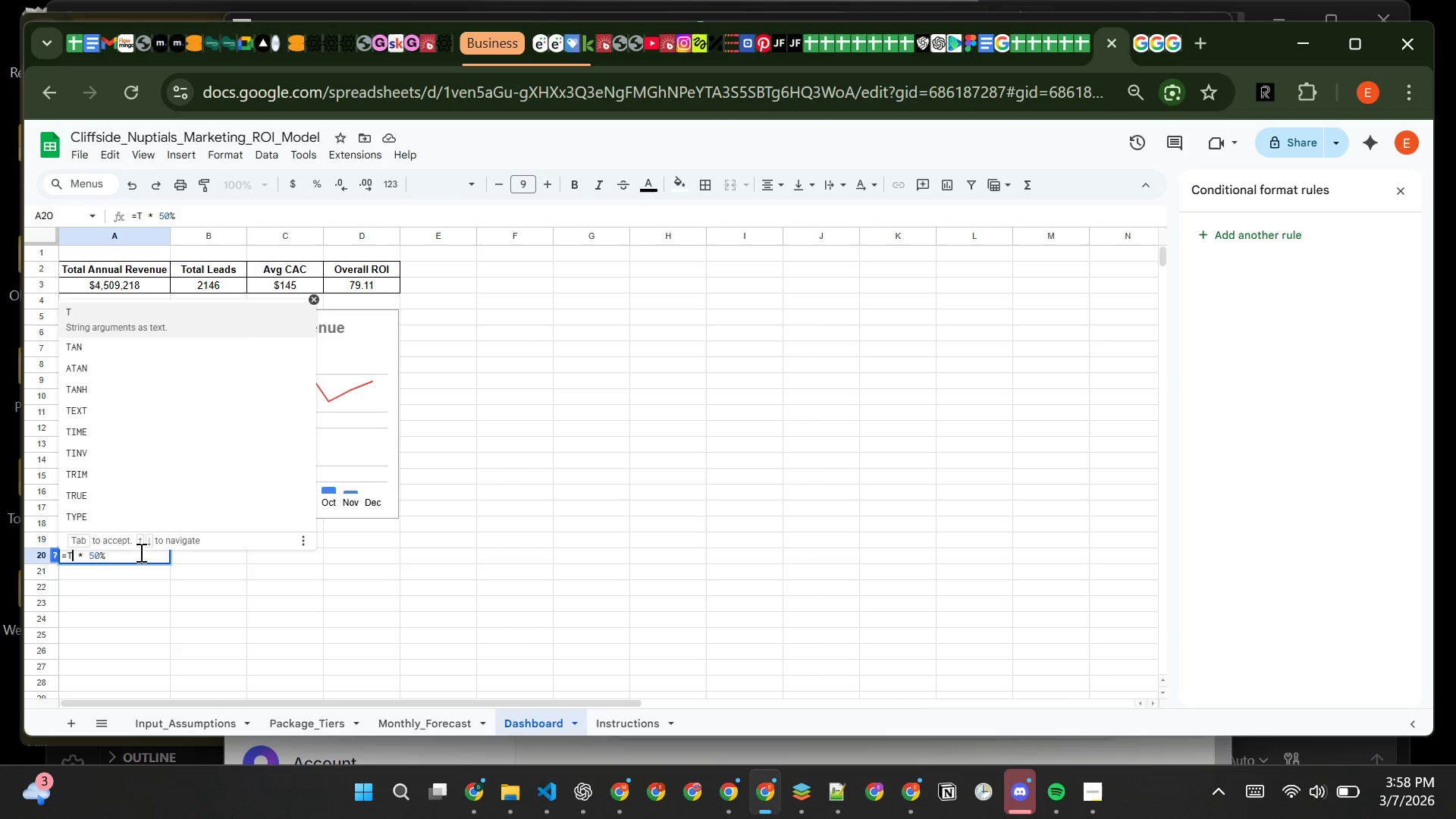 
key(Backspace)
 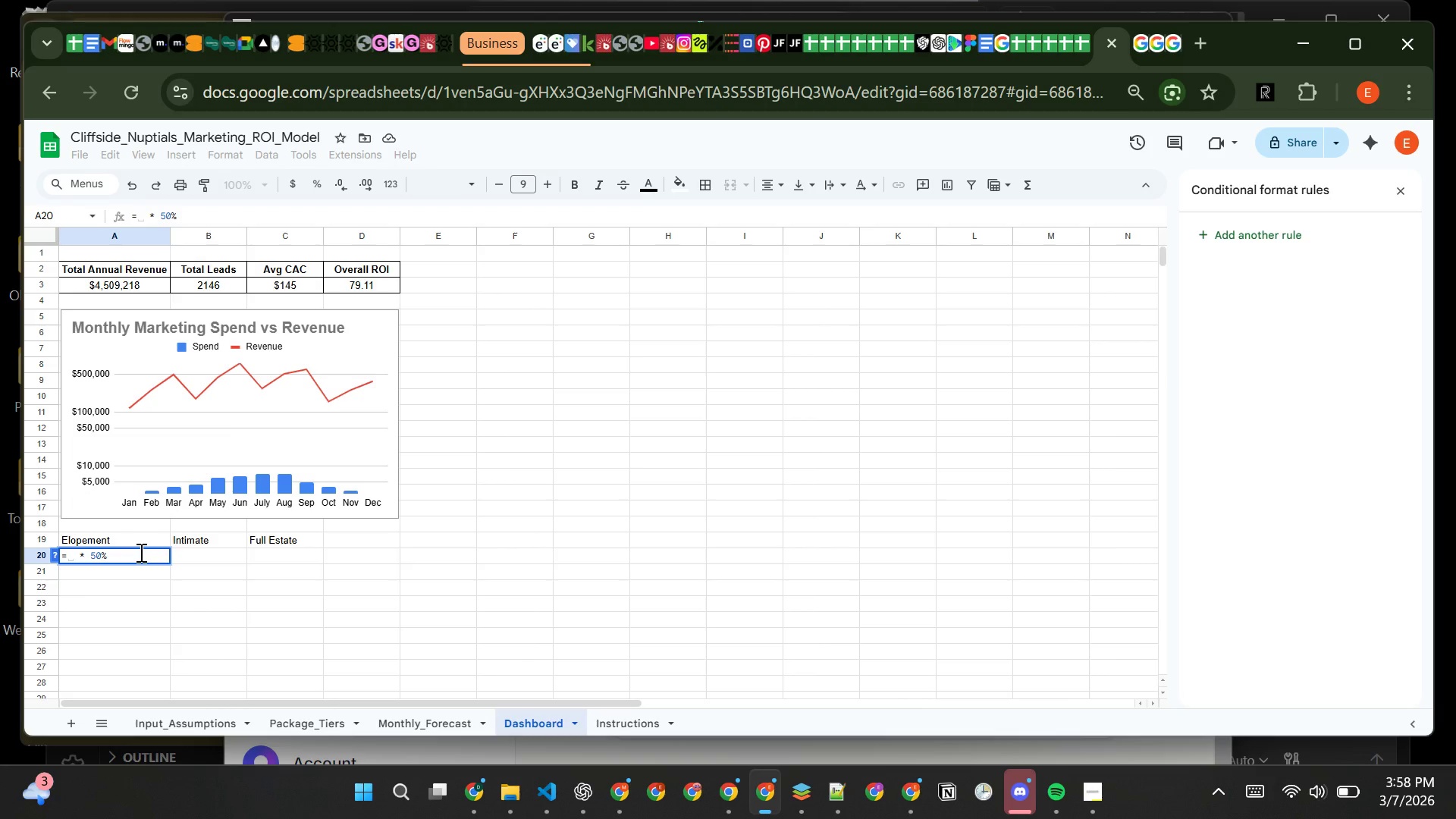 
key(PageDown)
 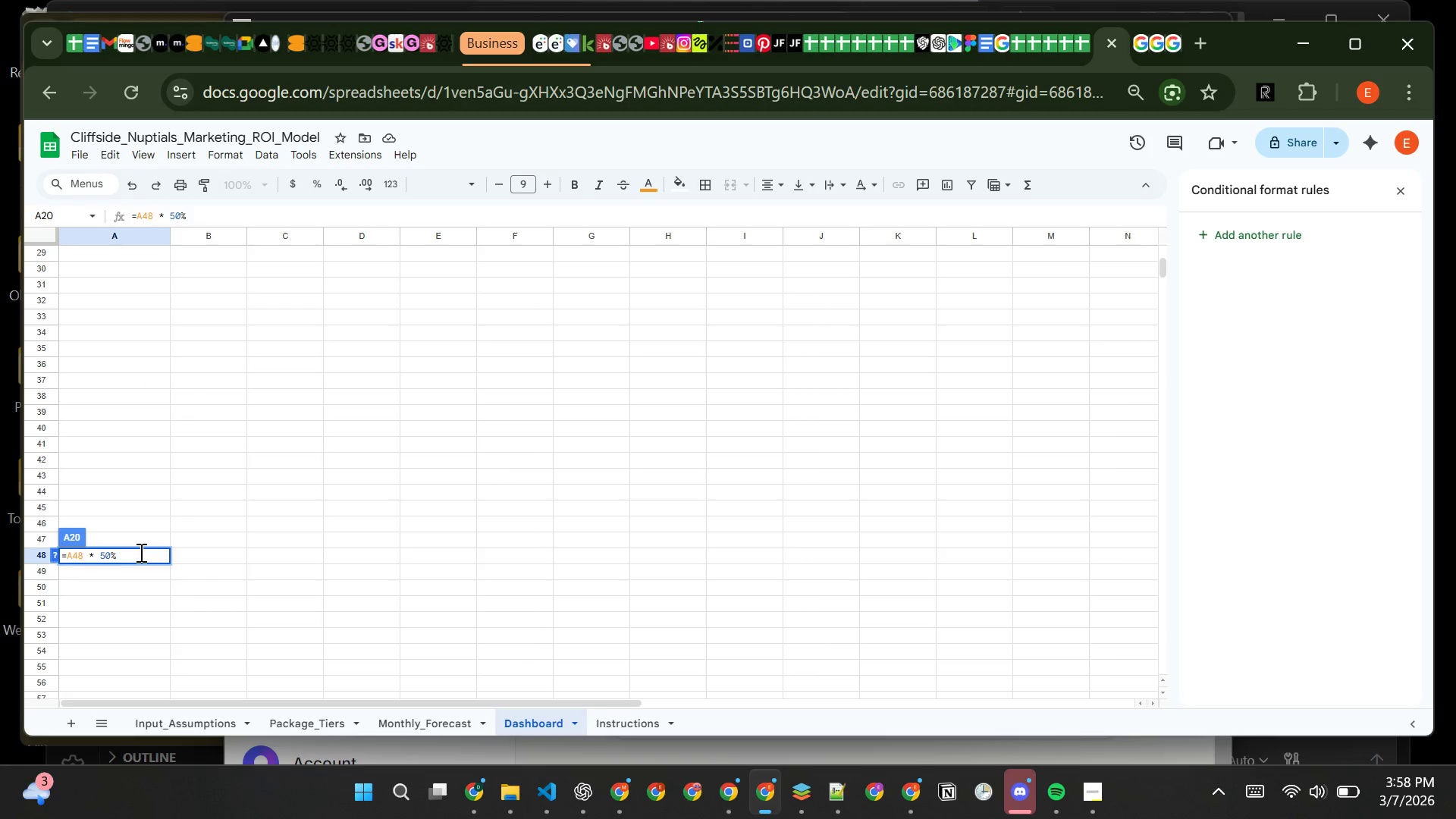 
key(PageUp)
 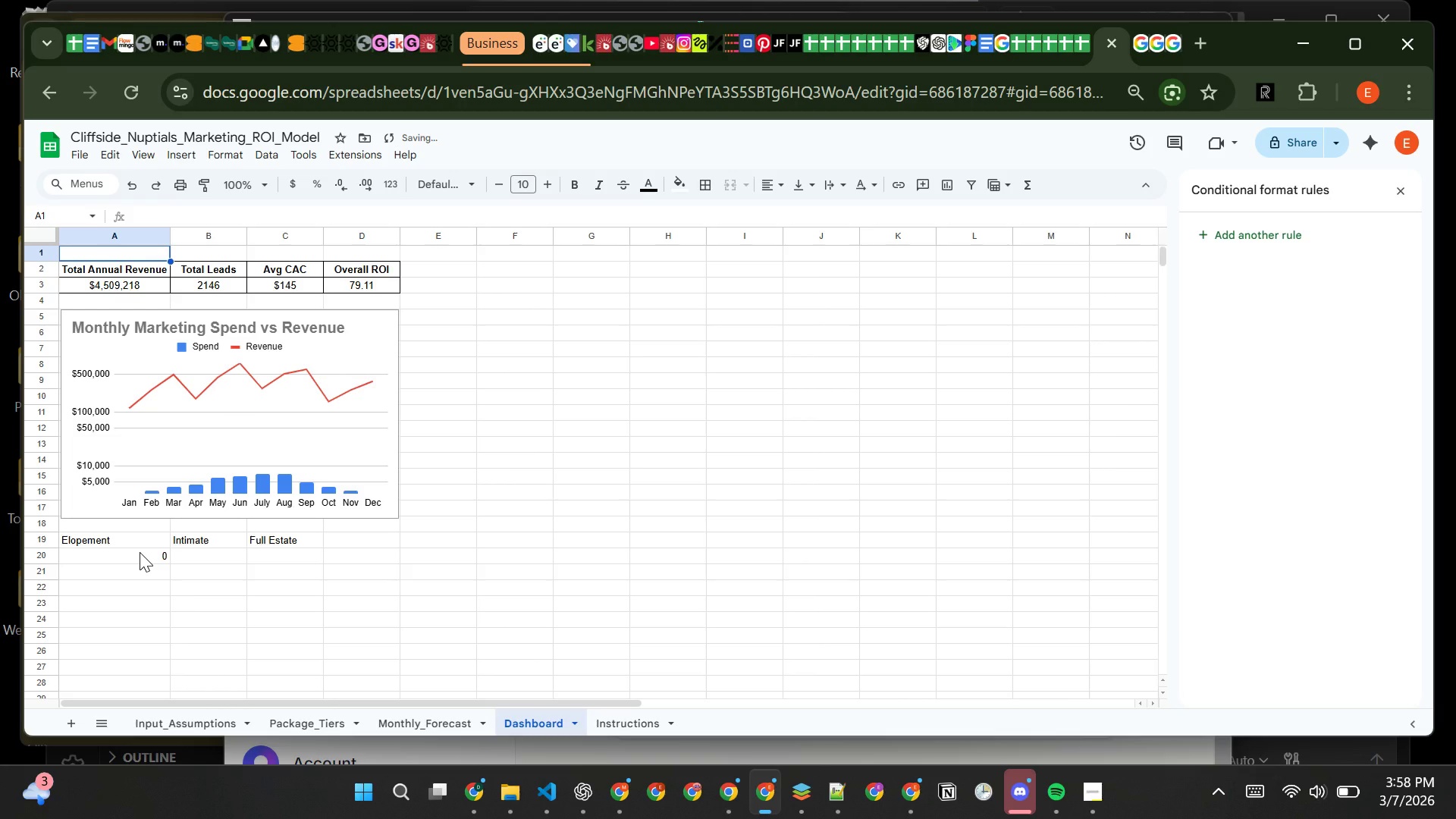 
left_click([140, 552])
 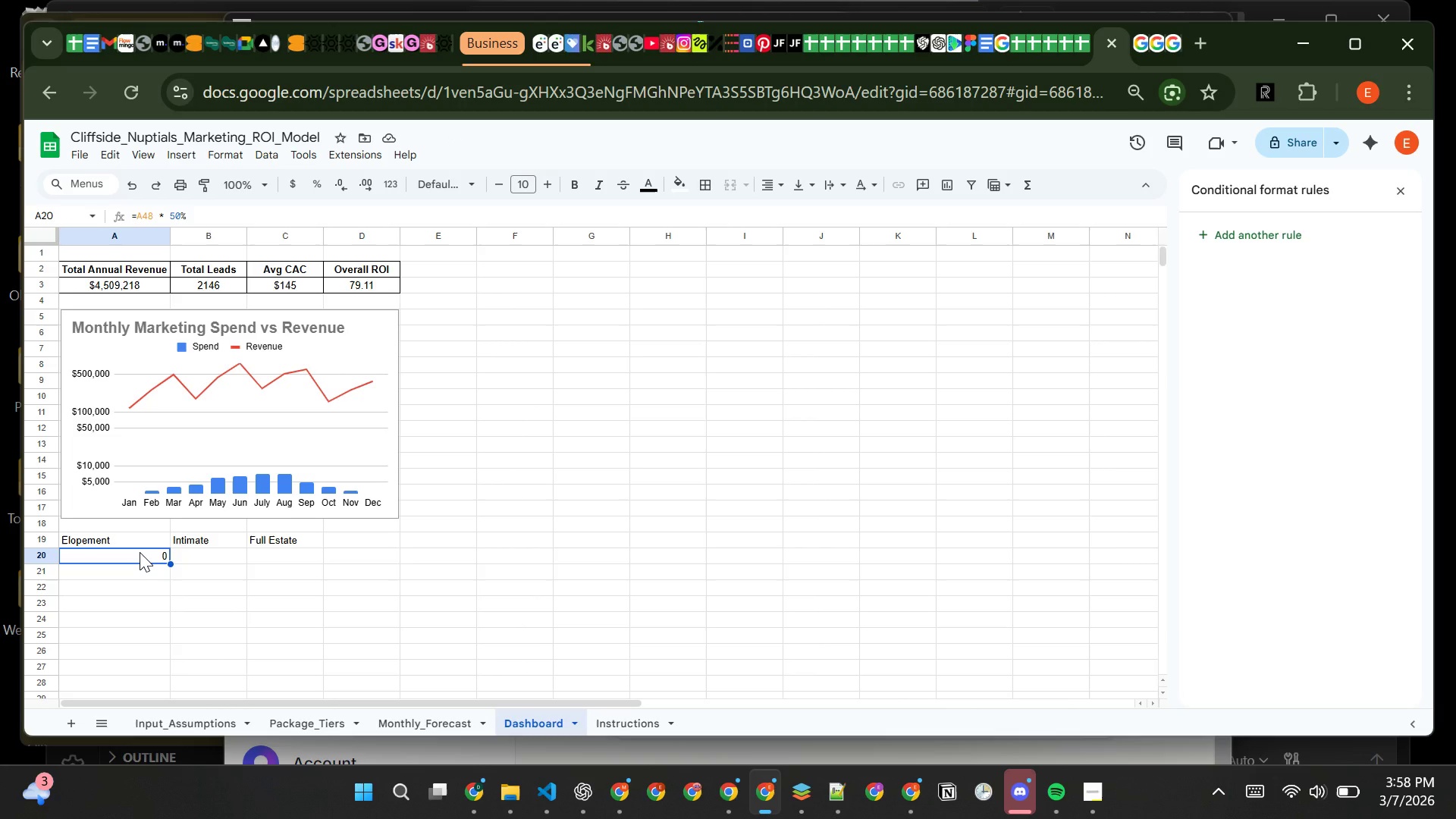 
type(A3)
 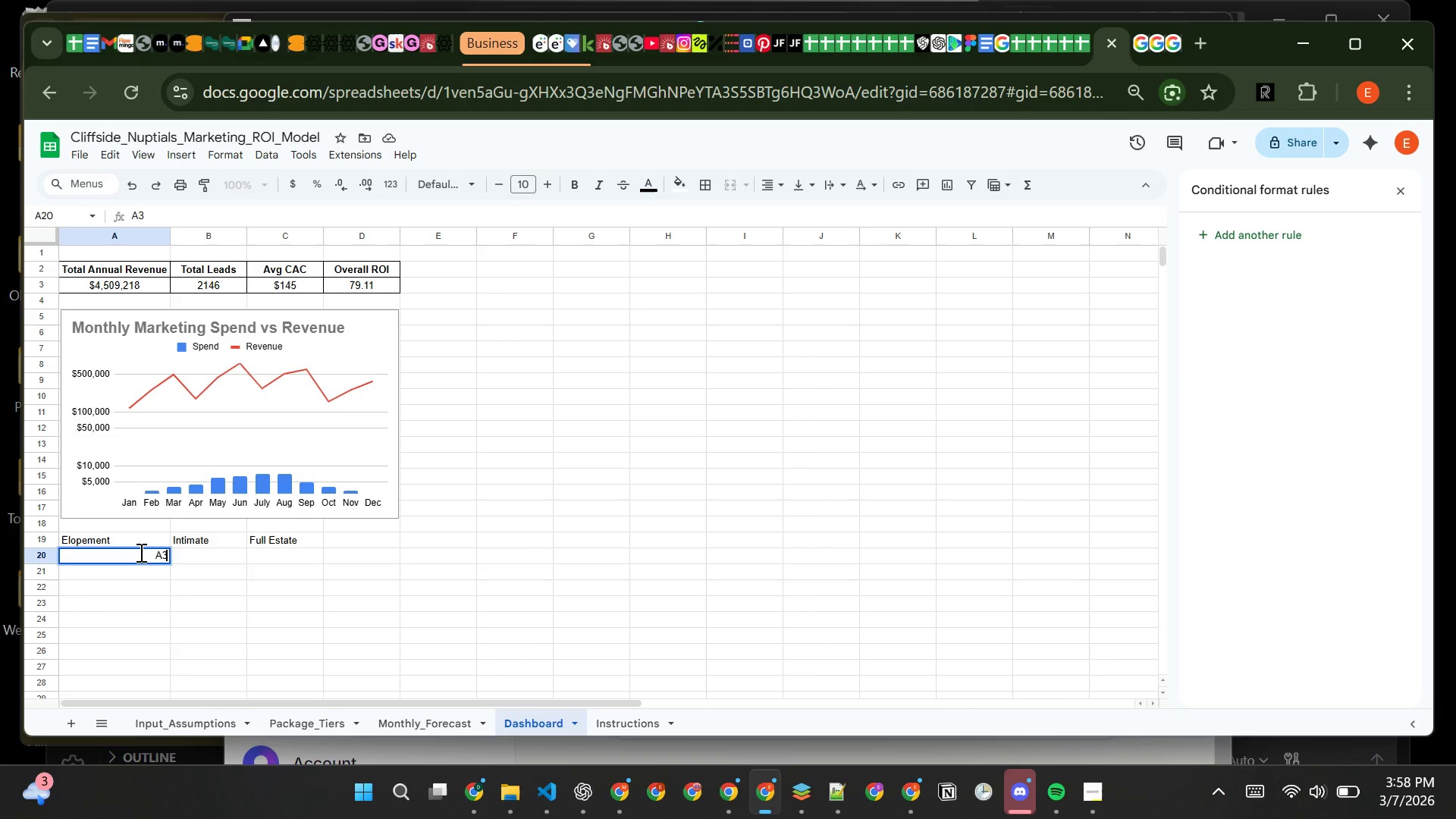 
hold_key(key=ShiftRight, duration=1.51)
 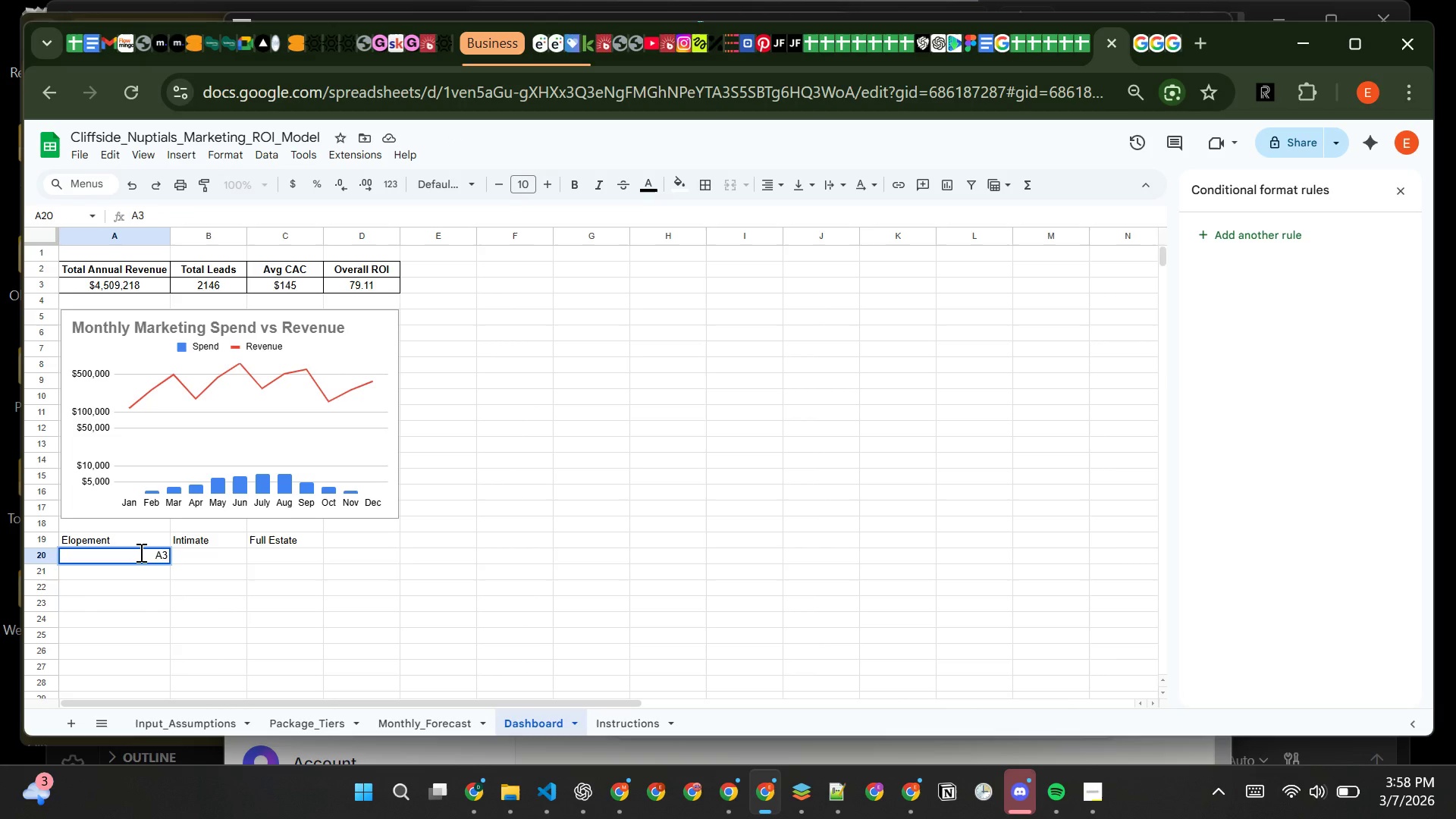 
type(*50%)
 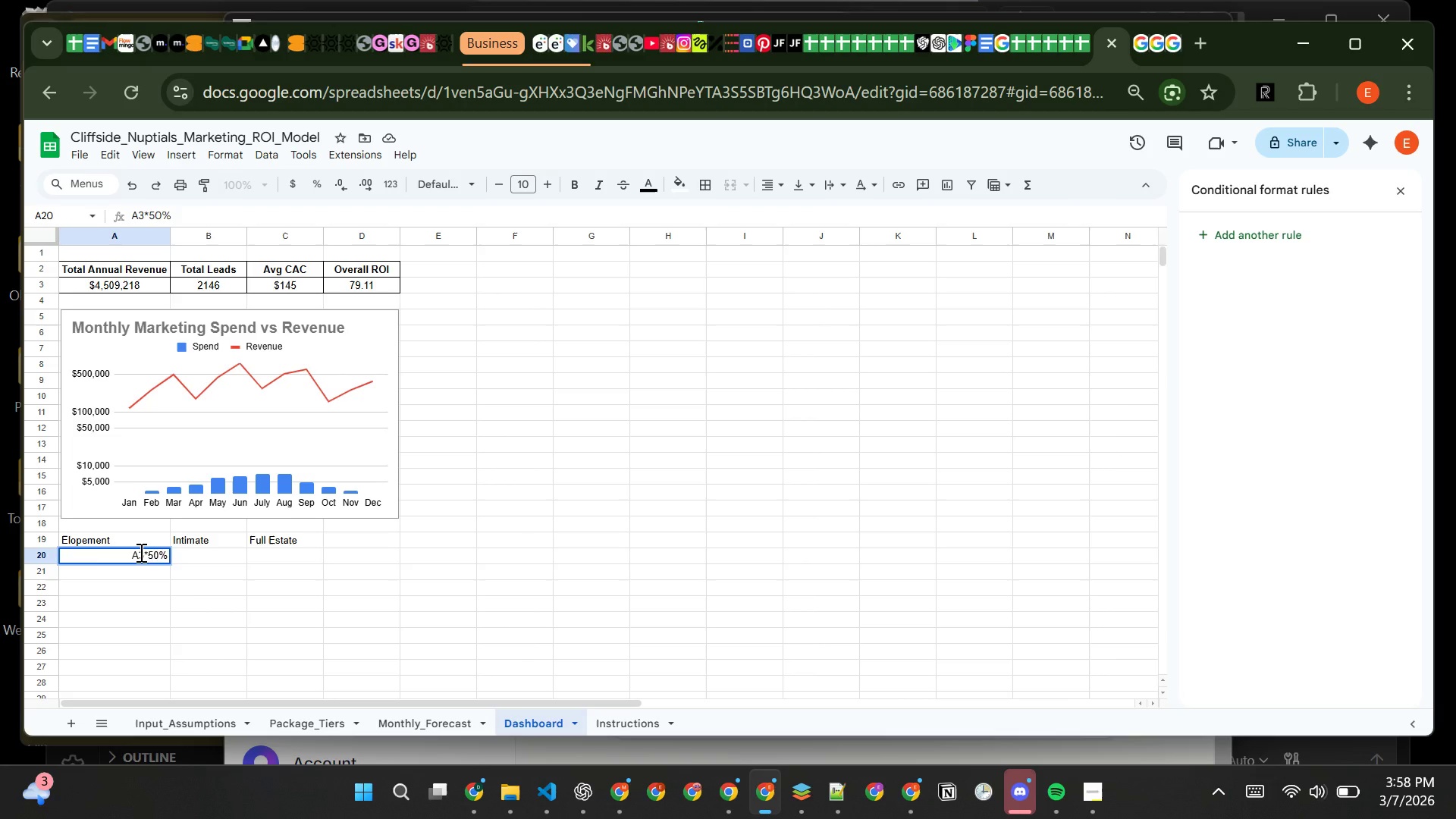 
key(Enter)
 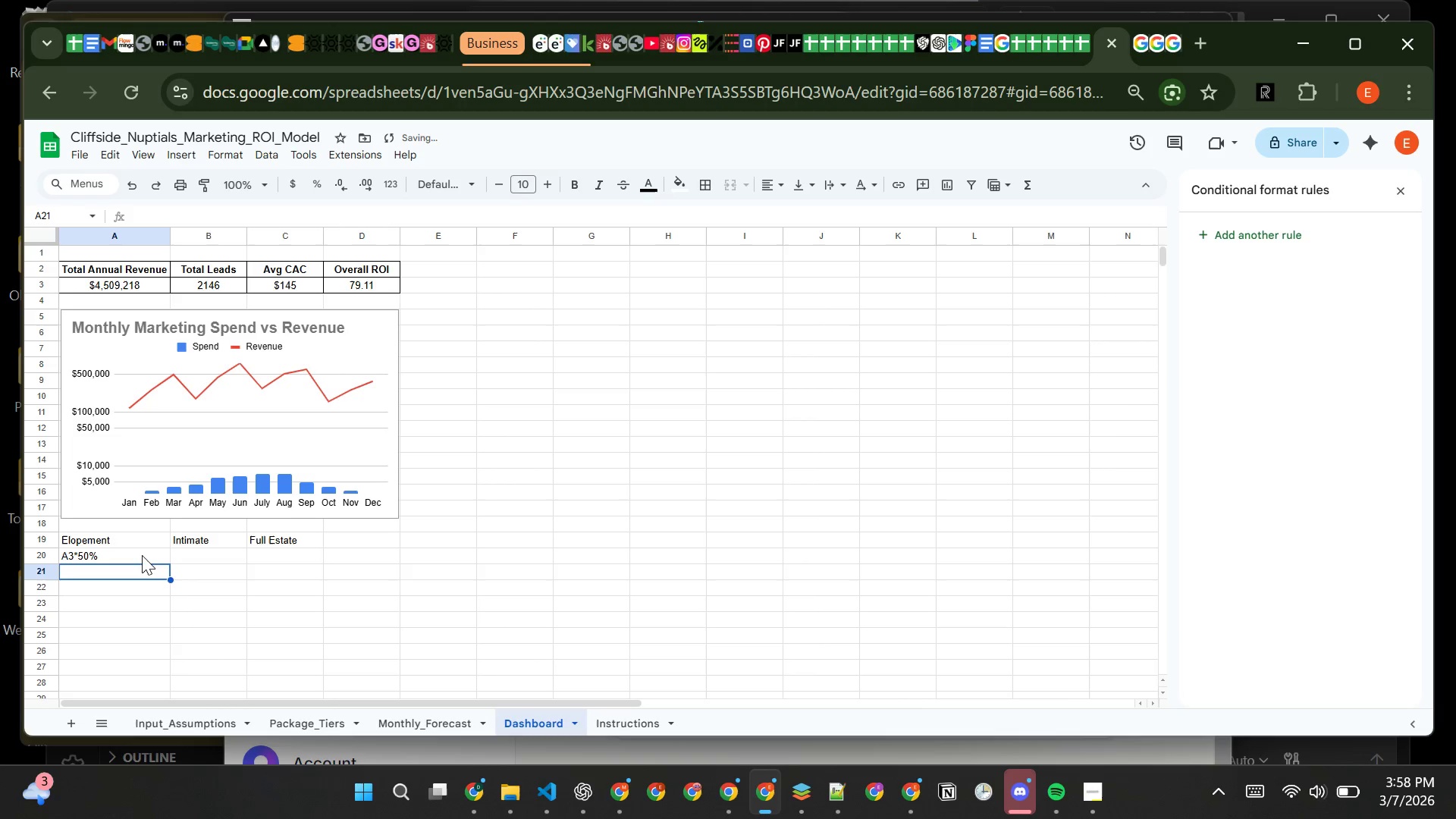 
left_click([140, 555])
 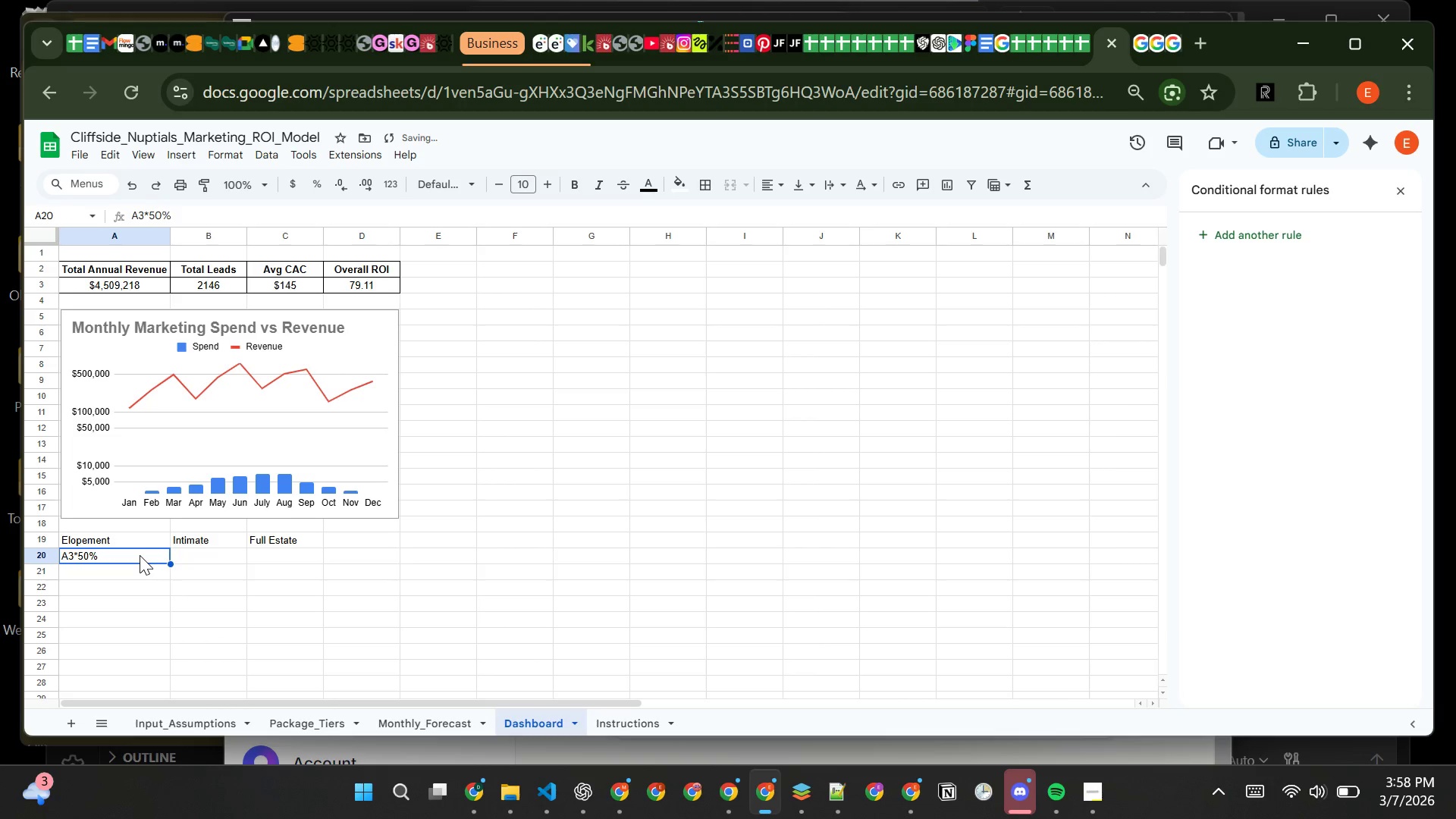 
double_click([140, 555])
 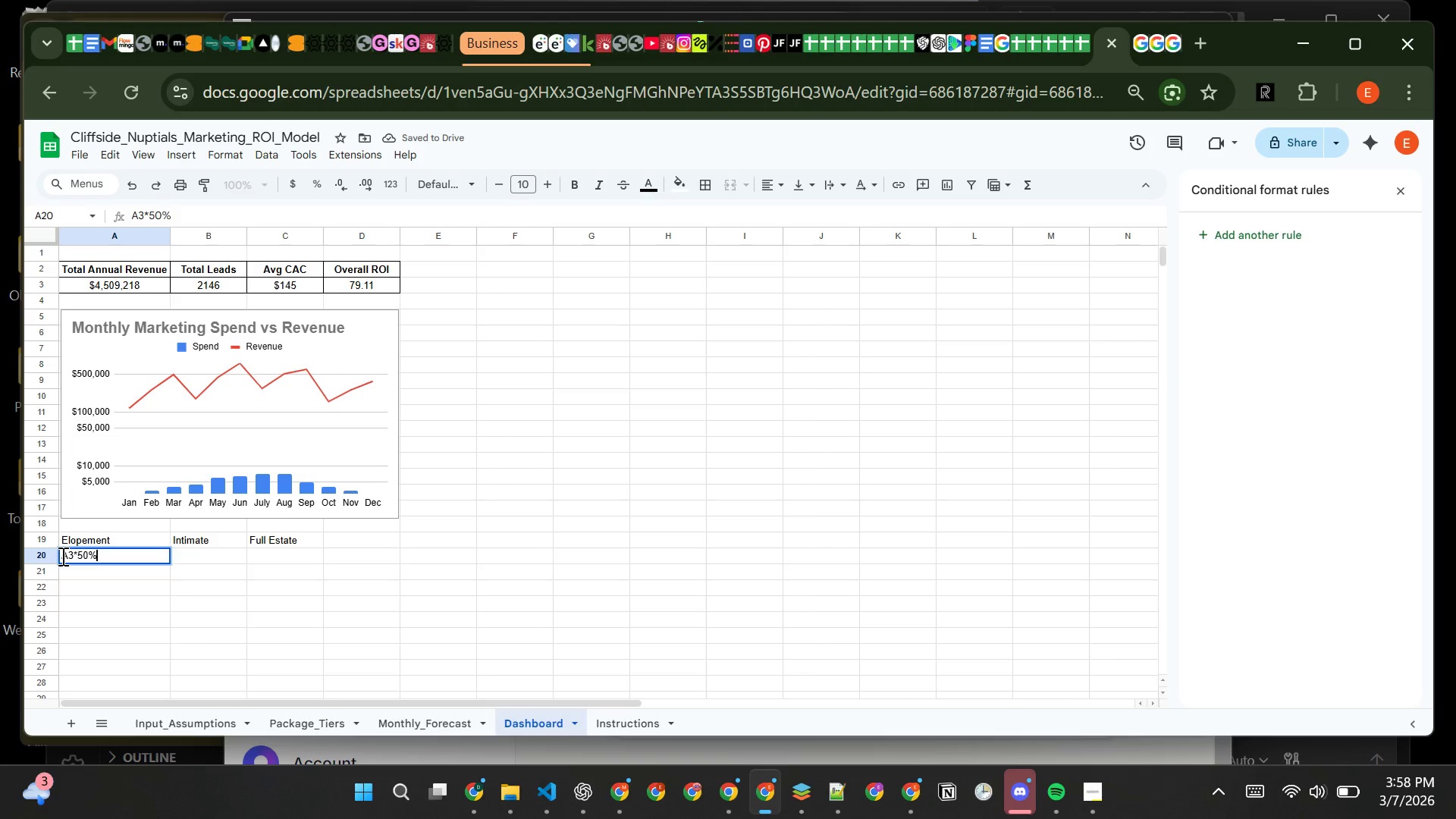 
left_click([61, 556])
 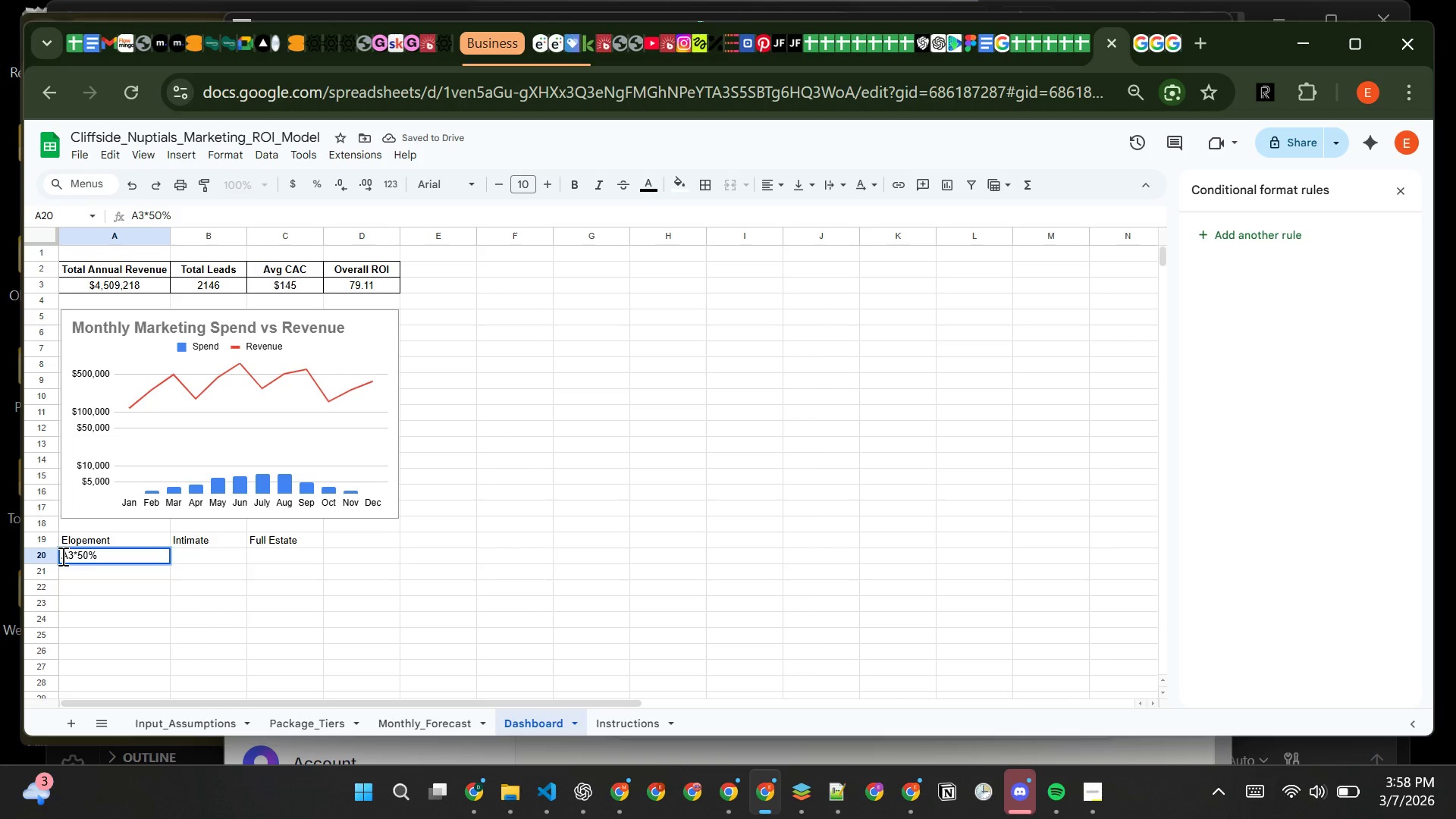 
key(Equal)
 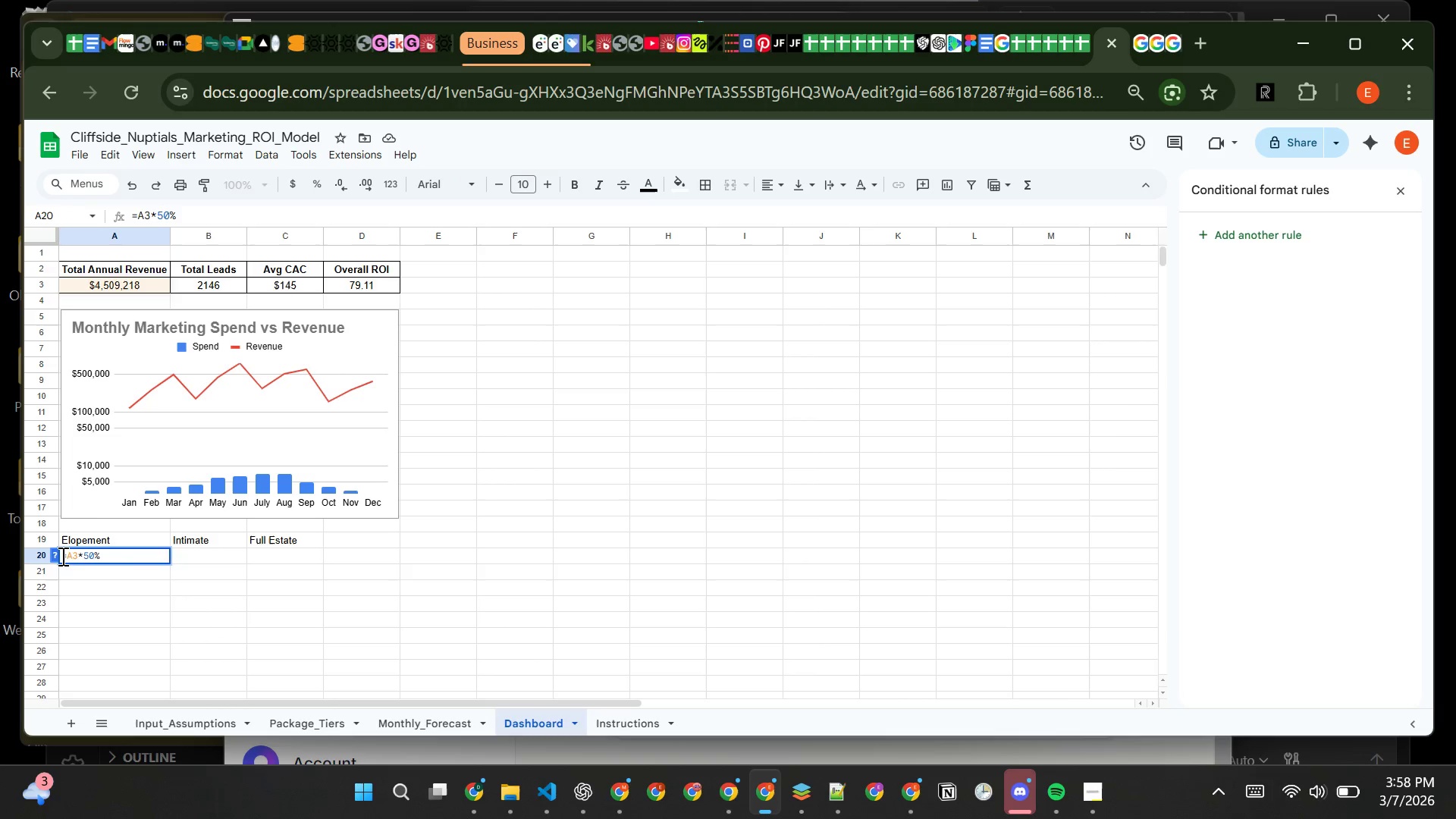 
hold_key(key=Enter, duration=15.38)
 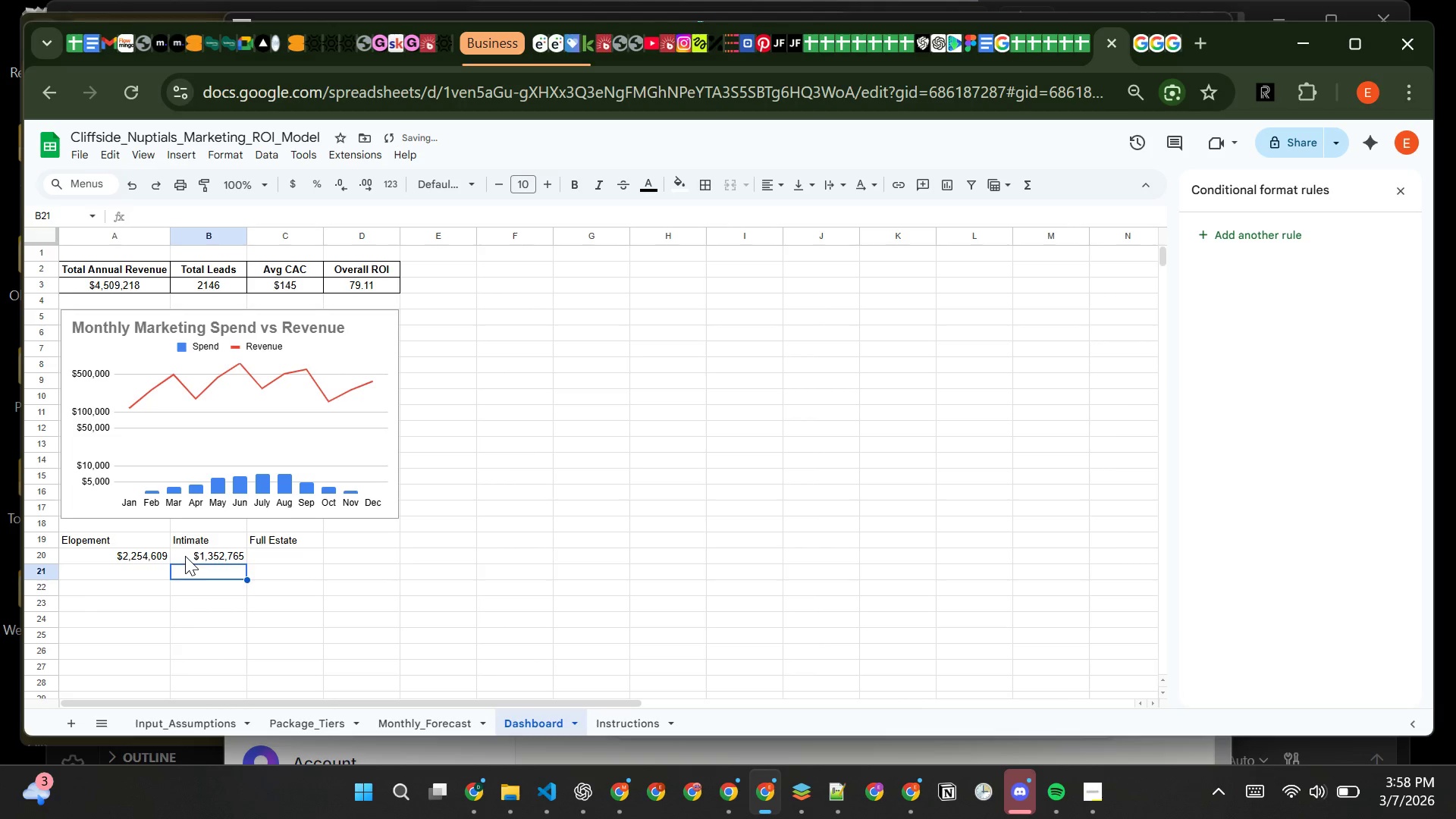 
left_click([184, 556])
 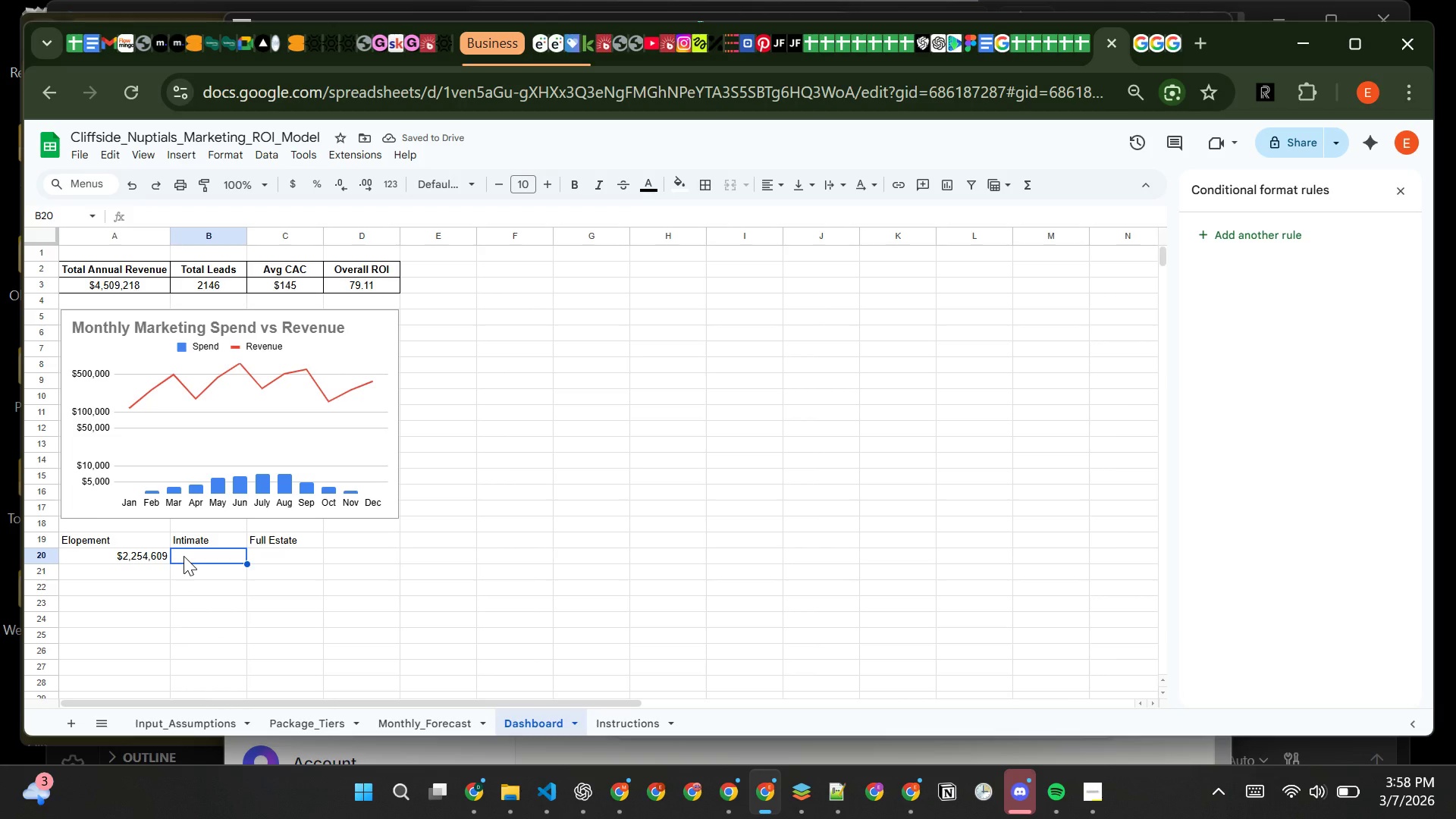 
type(=A3 * 30%)
 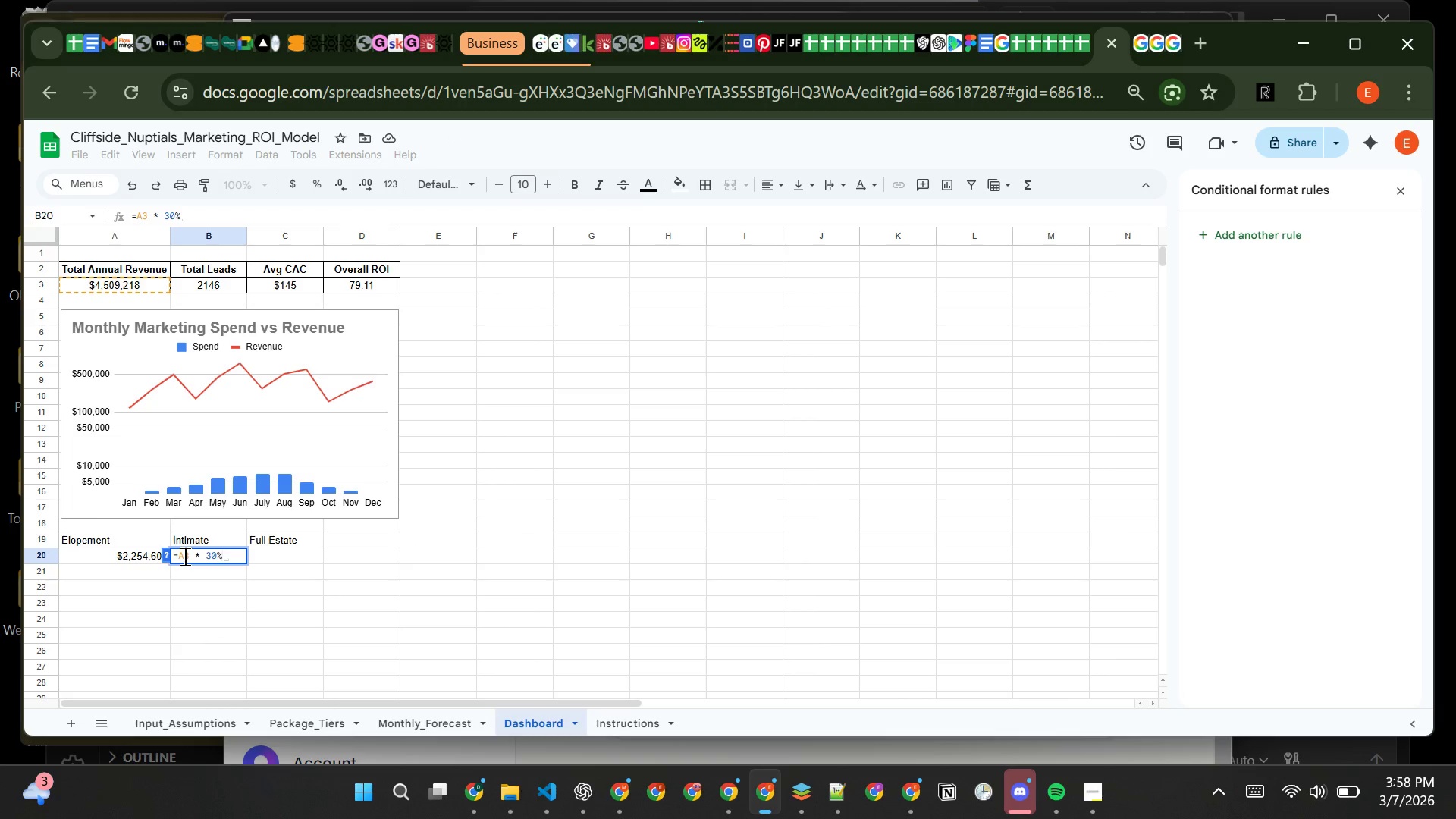 
left_click([284, 552])
 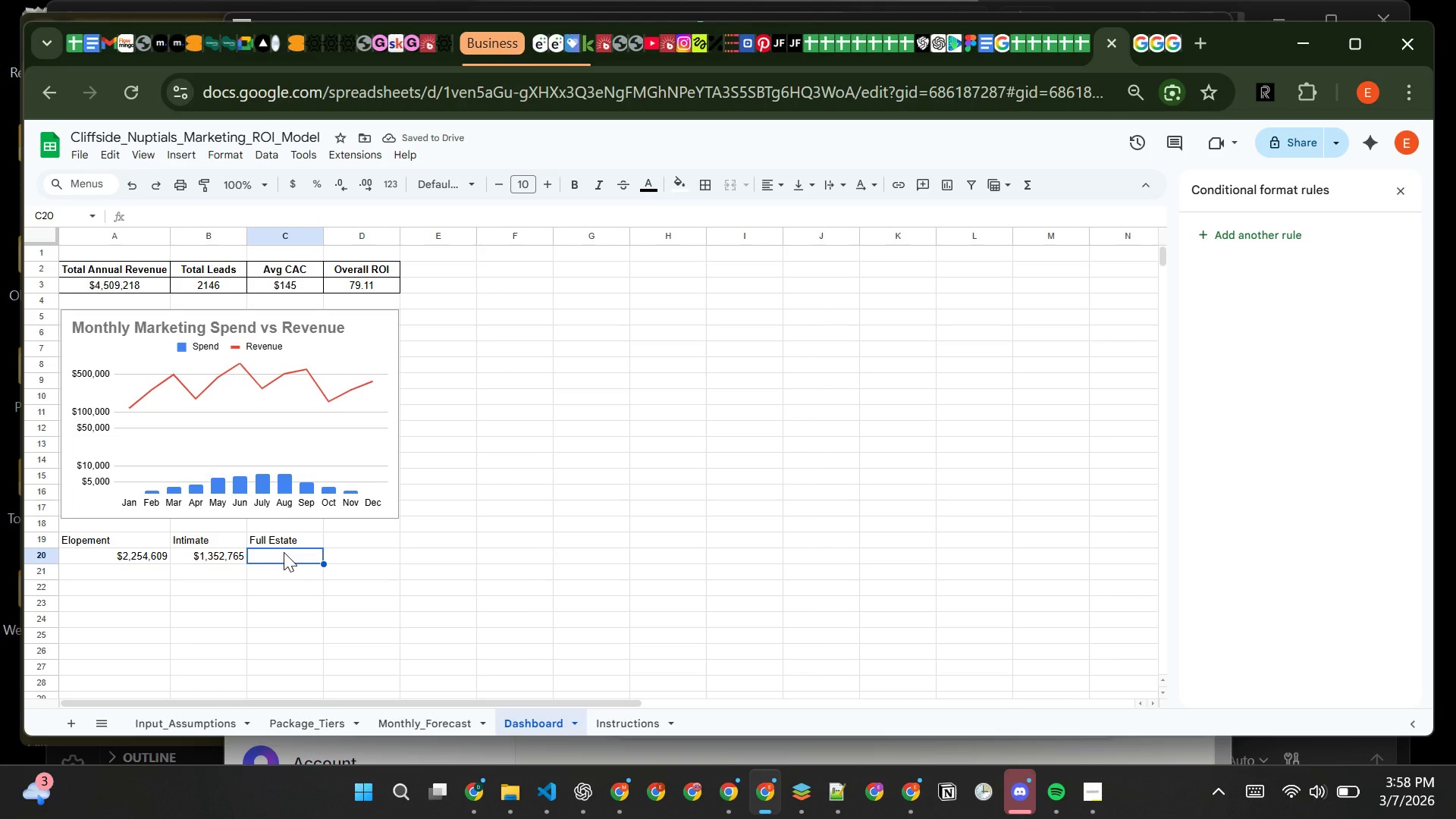 
key(Equal)
 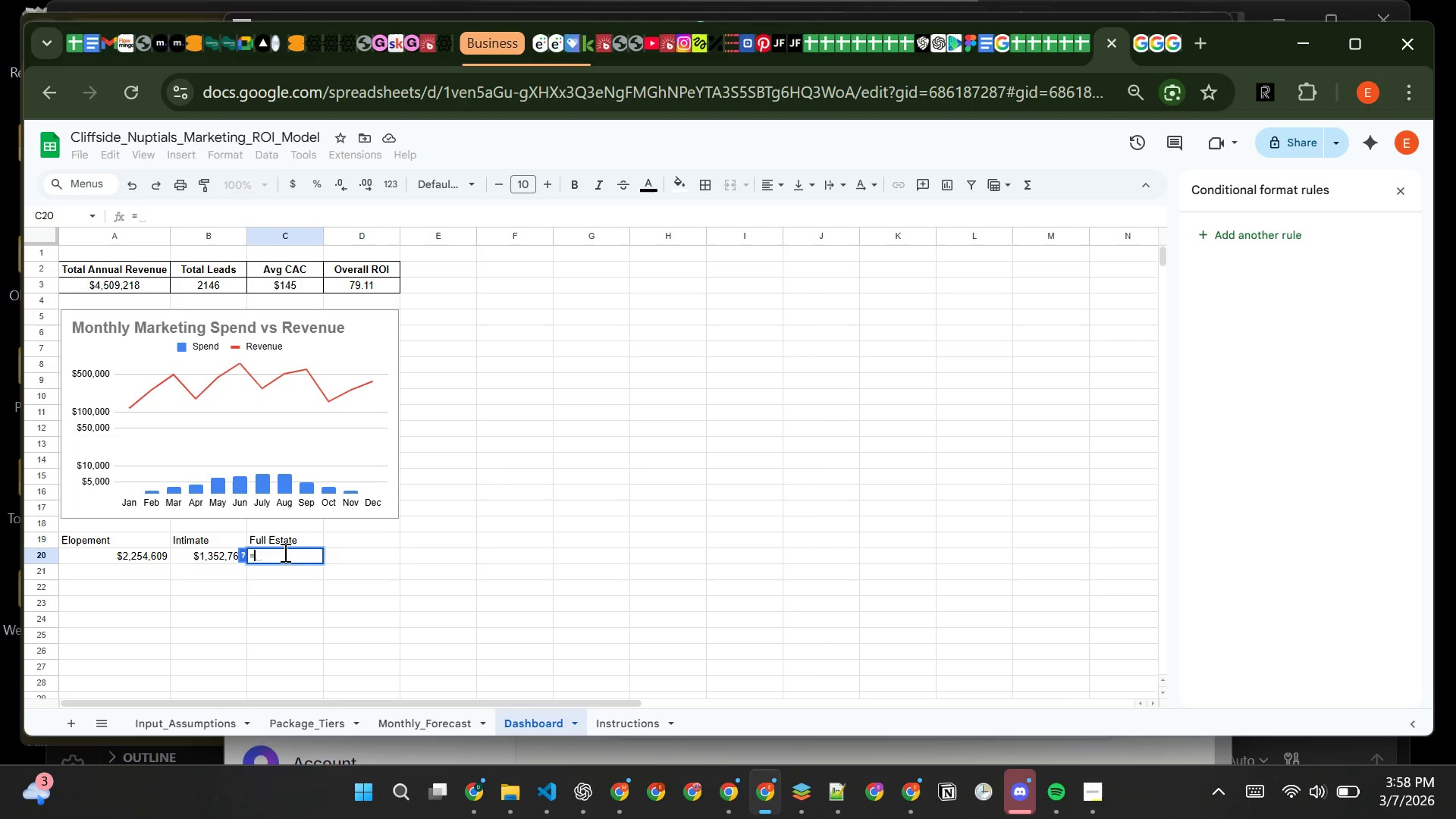 
type(A38)
key(Backspace)
type( * 20%)
 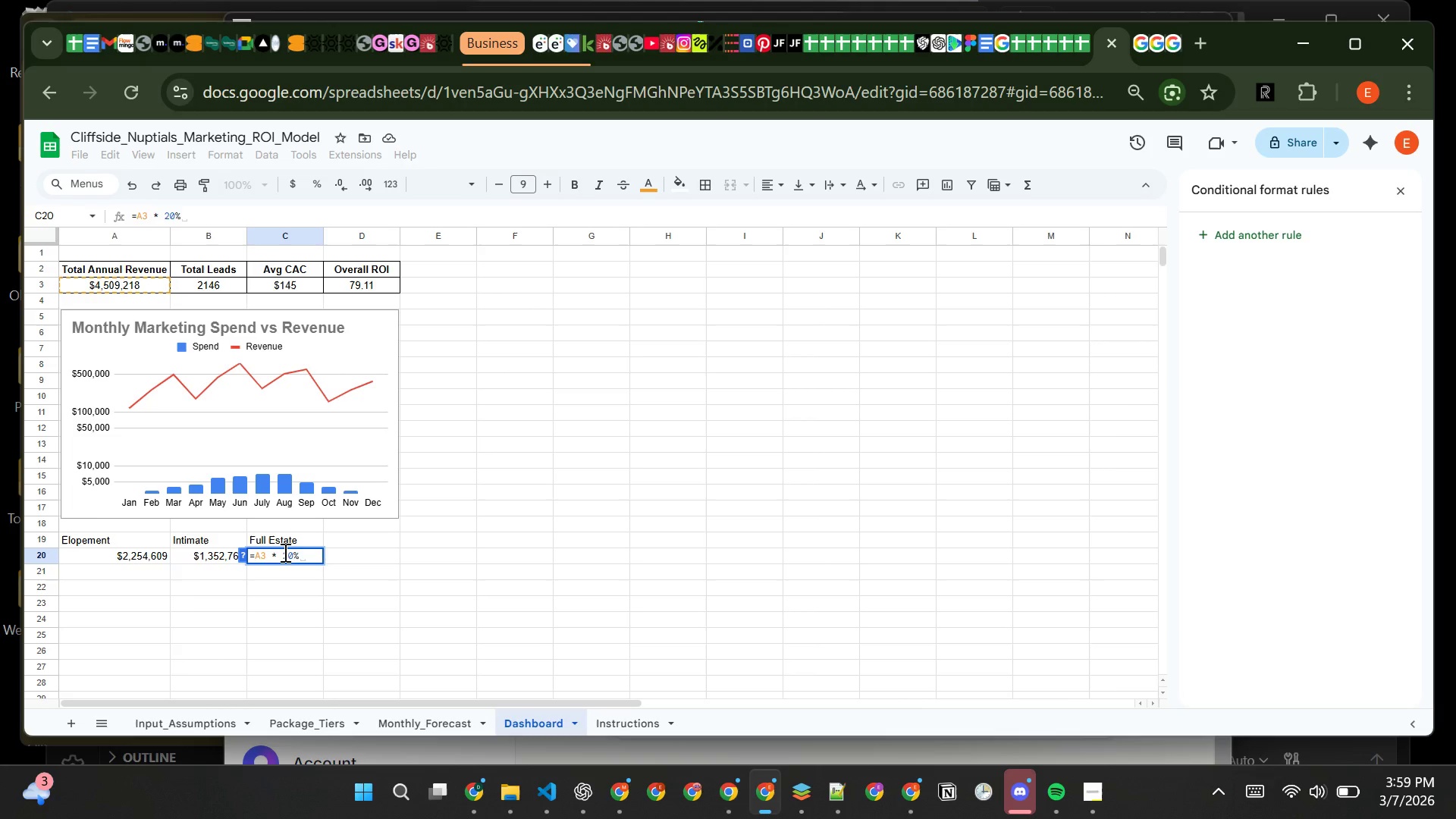 
key(Enter)
 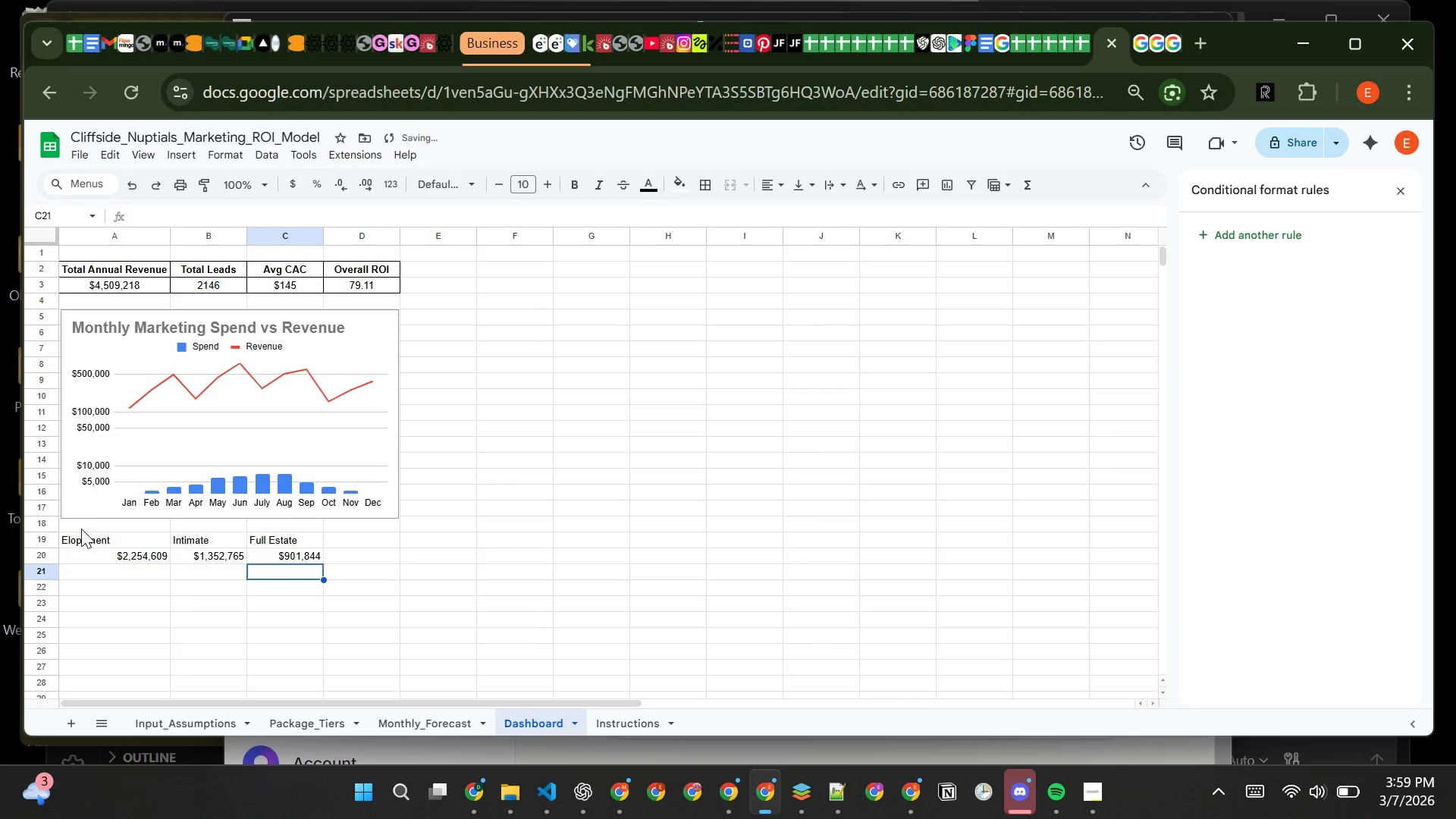 
left_click([93, 538])
 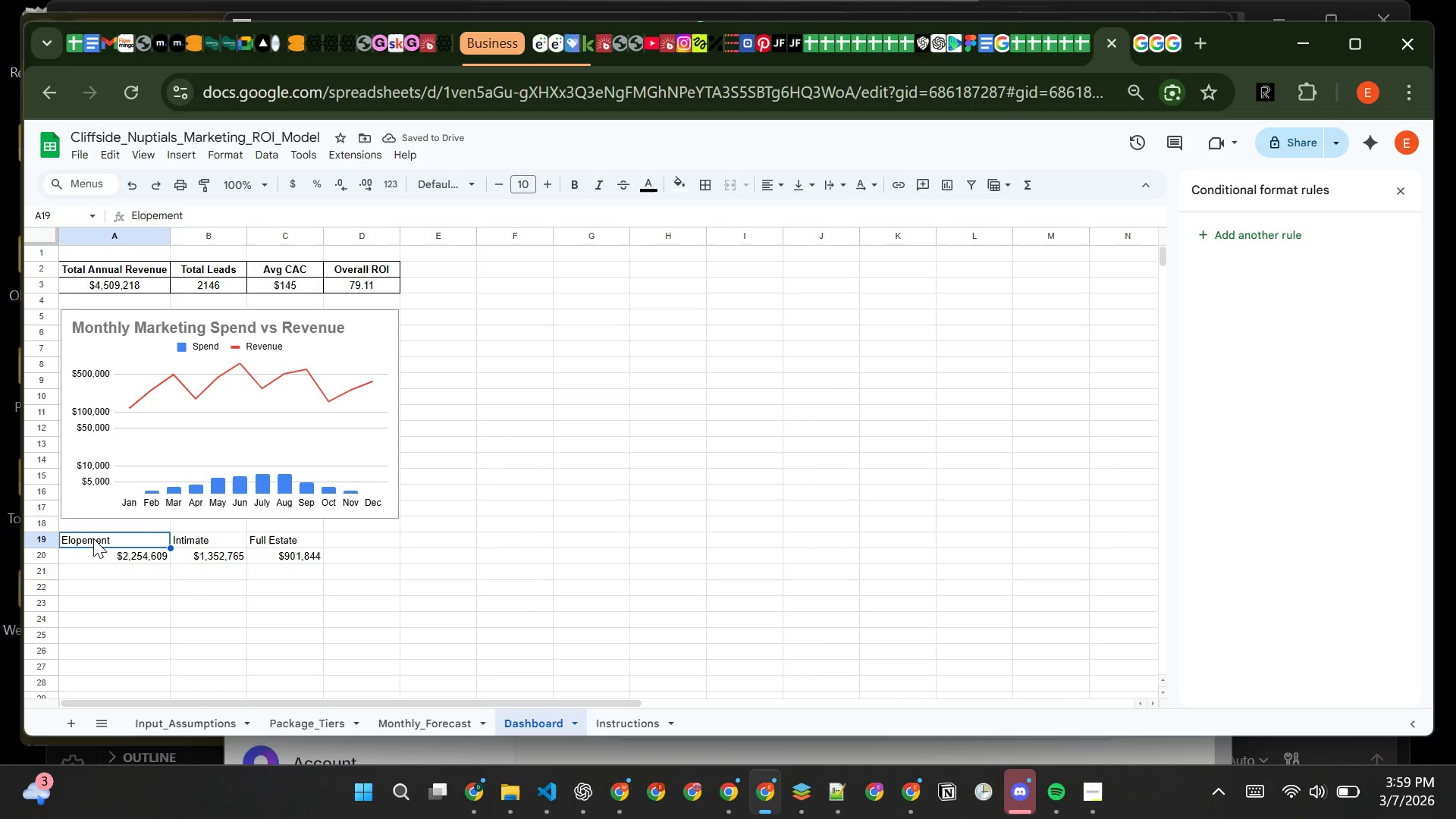 
left_click_drag(start_coordinate=[93, 538], to_coordinate=[268, 543])
 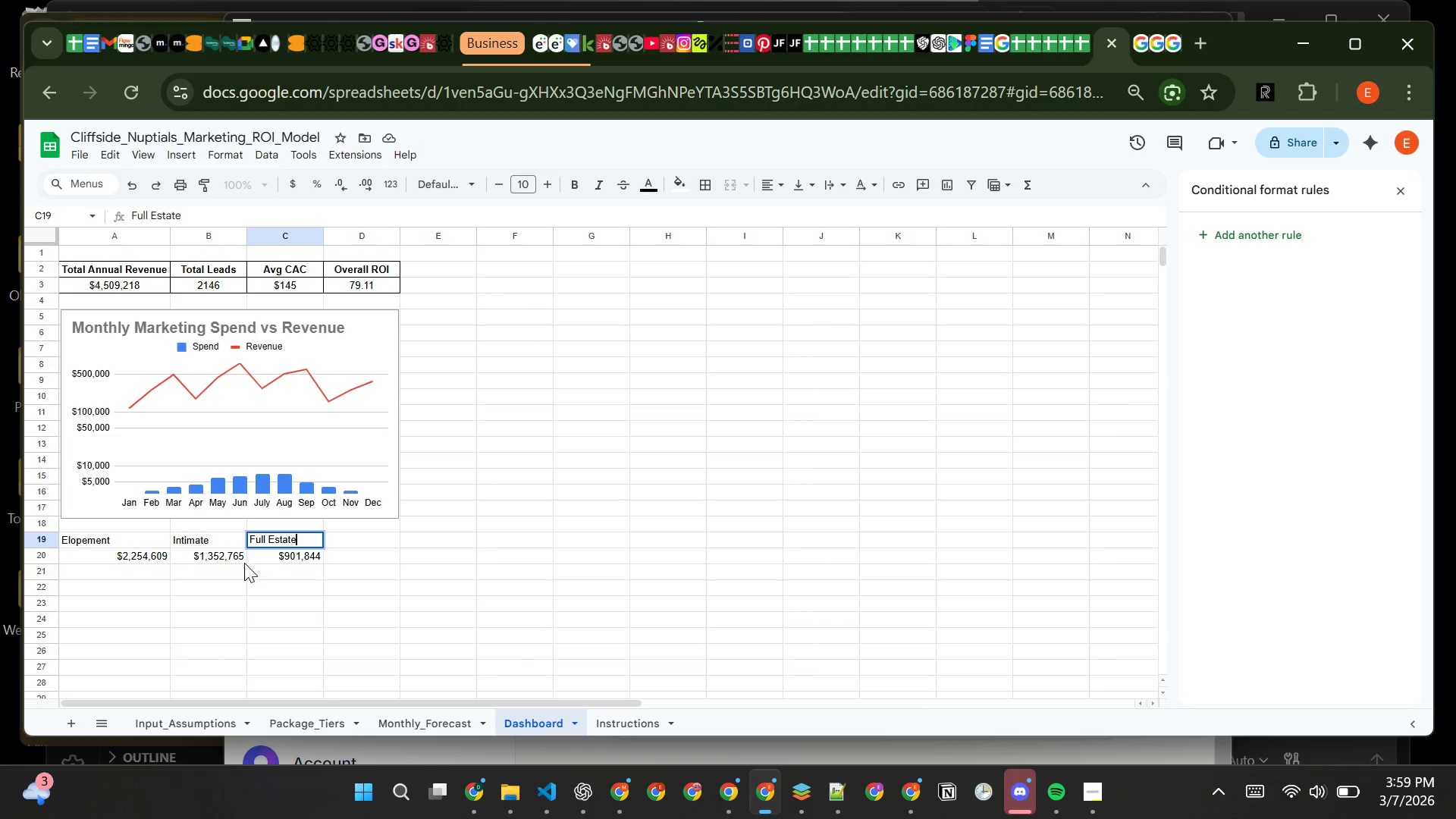 
left_click([234, 566])
 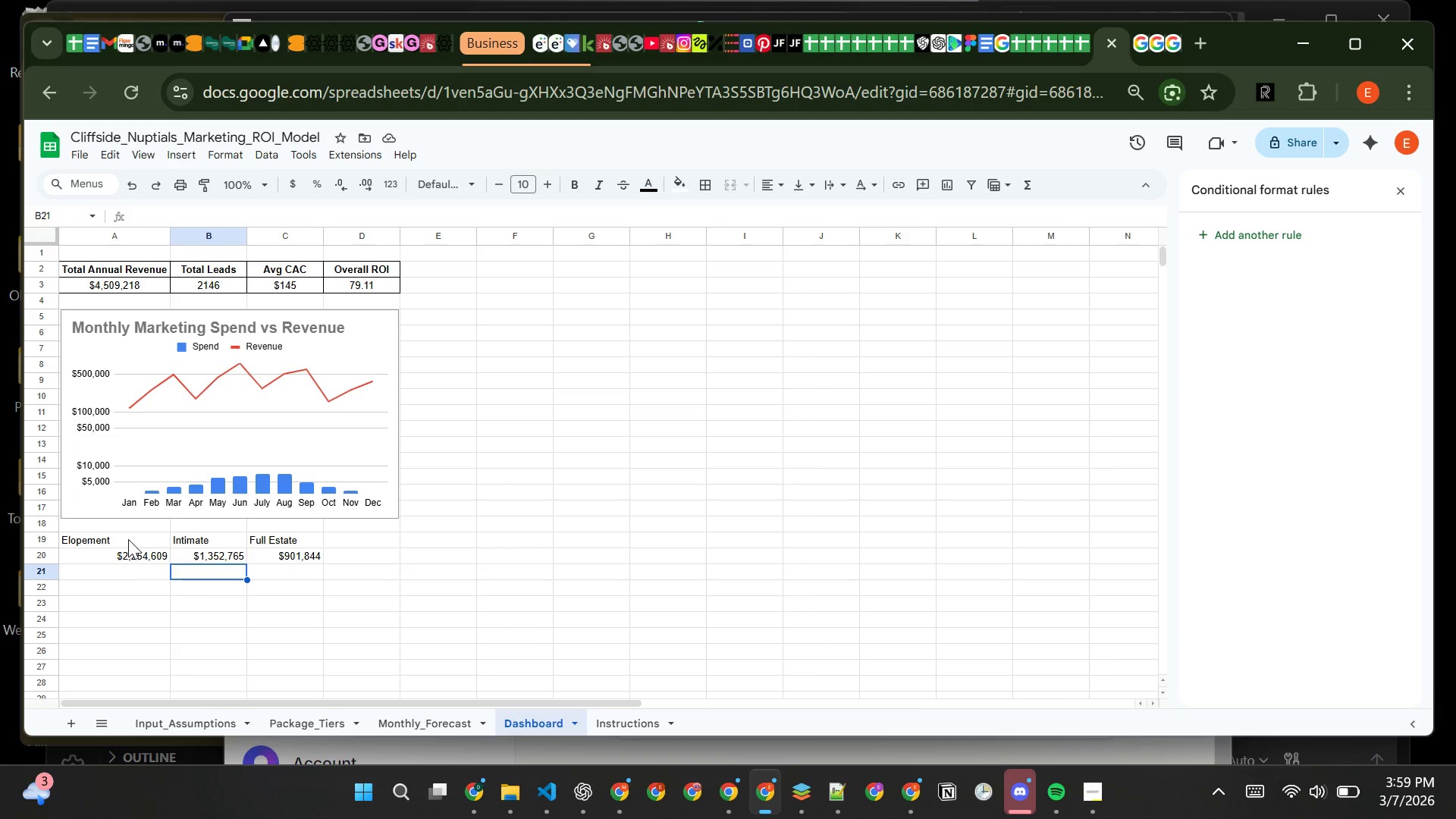 
left_click([128, 539])
 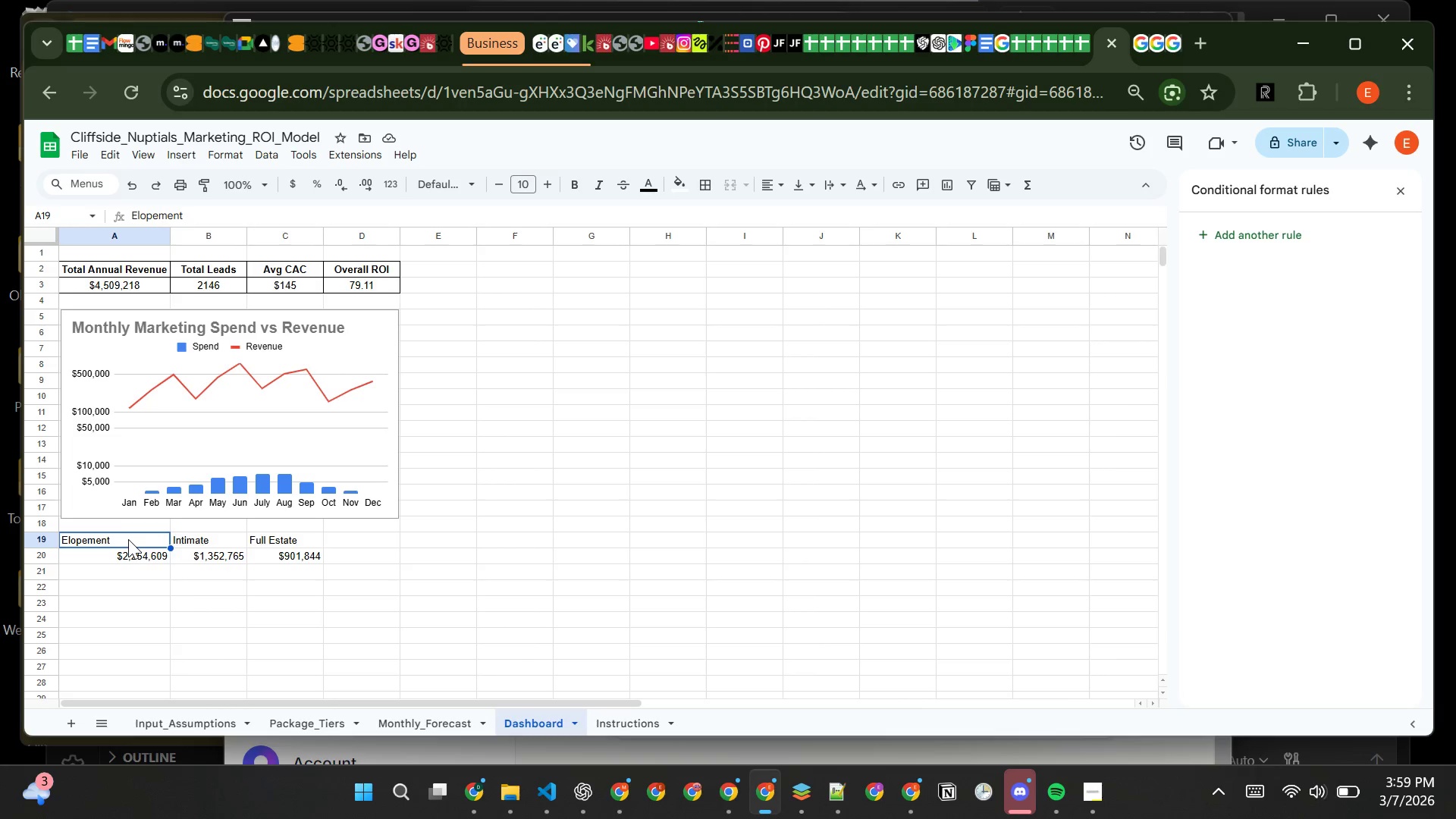 
left_click_drag(start_coordinate=[128, 539], to_coordinate=[260, 536])
 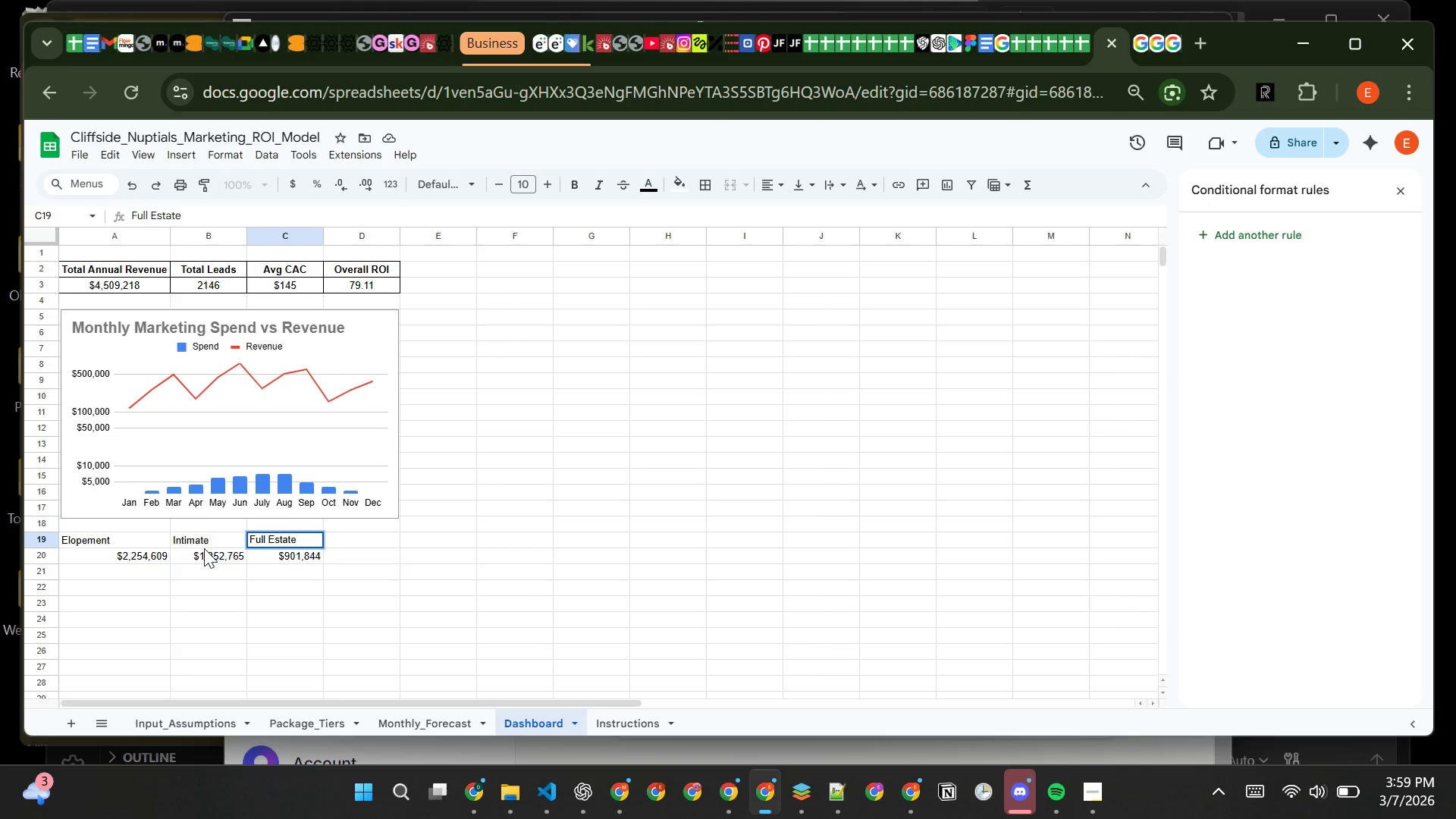 
left_click([204, 548])
 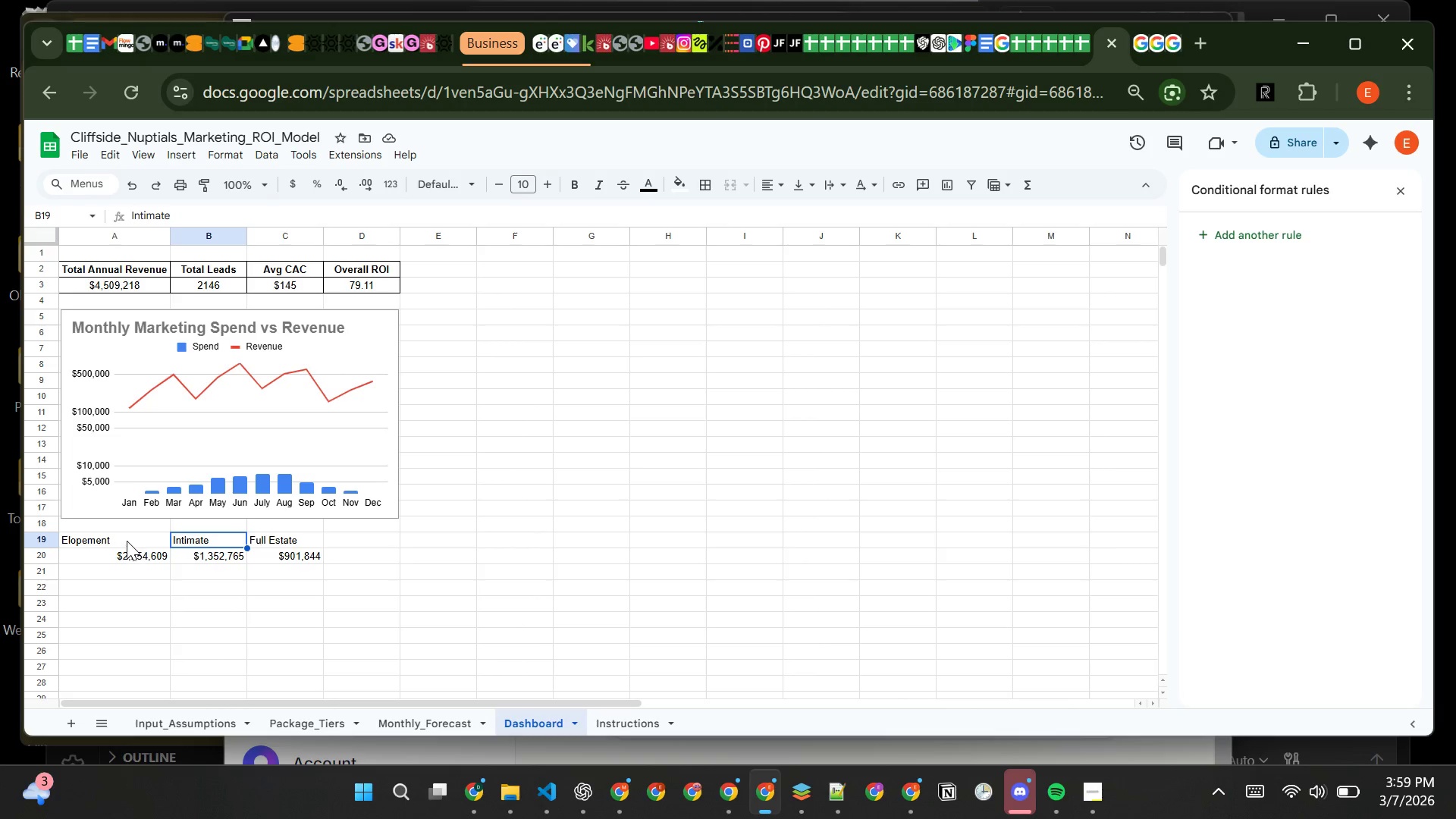 
left_click_drag(start_coordinate=[125, 539], to_coordinate=[327, 543])
 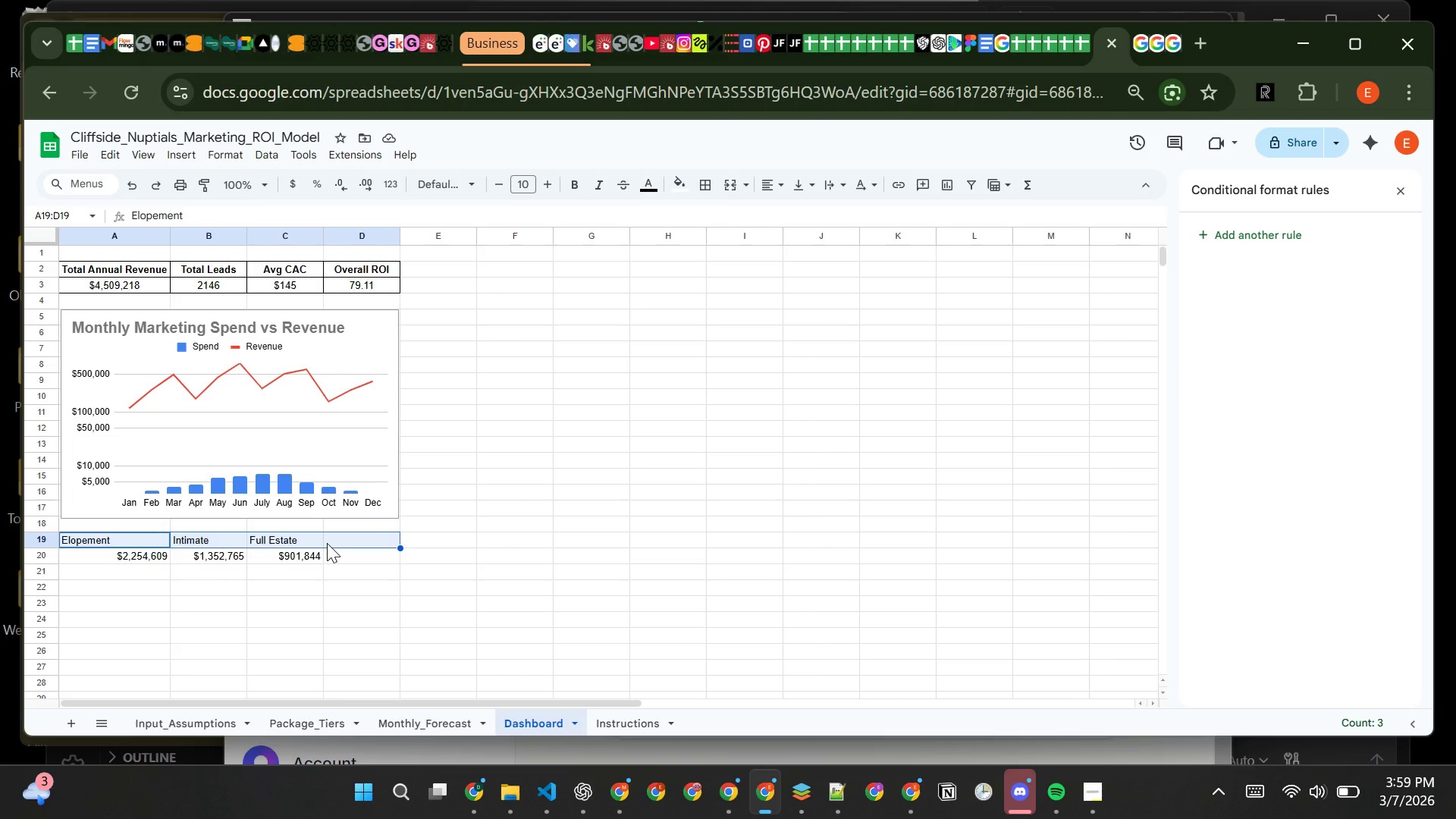 
key(Control+B)
 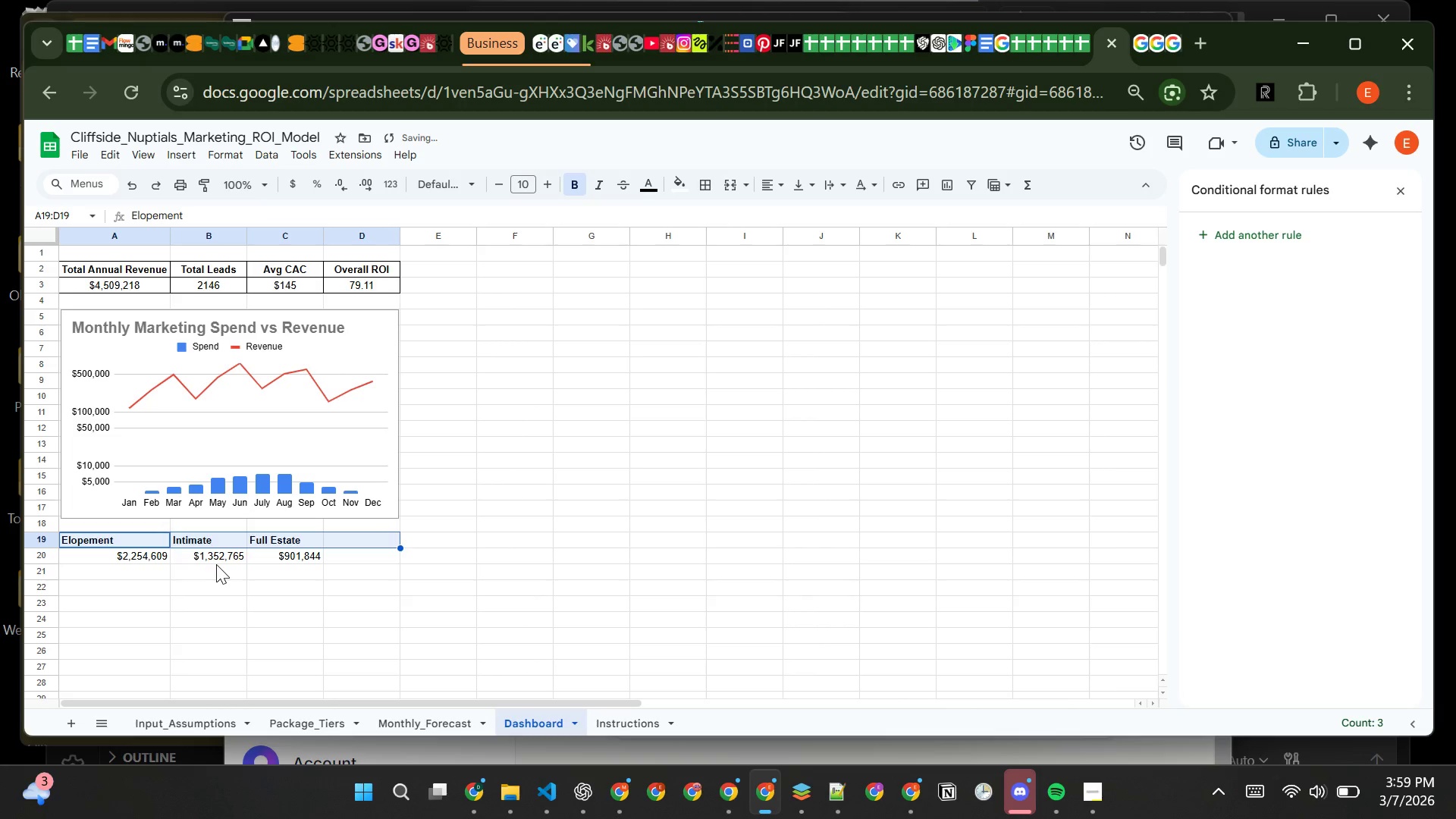 
left_click([215, 563])
 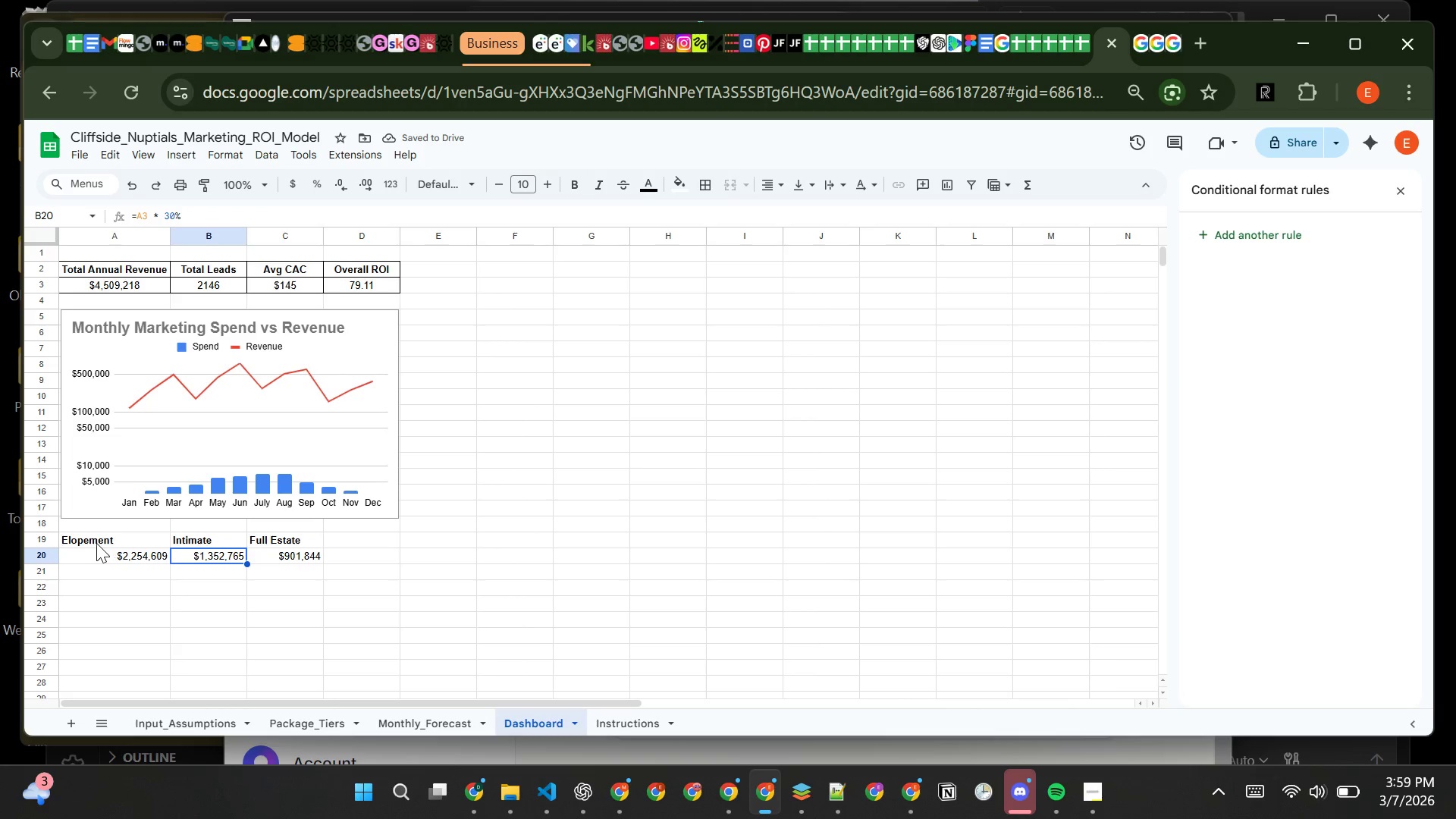 
left_click([96, 543])
 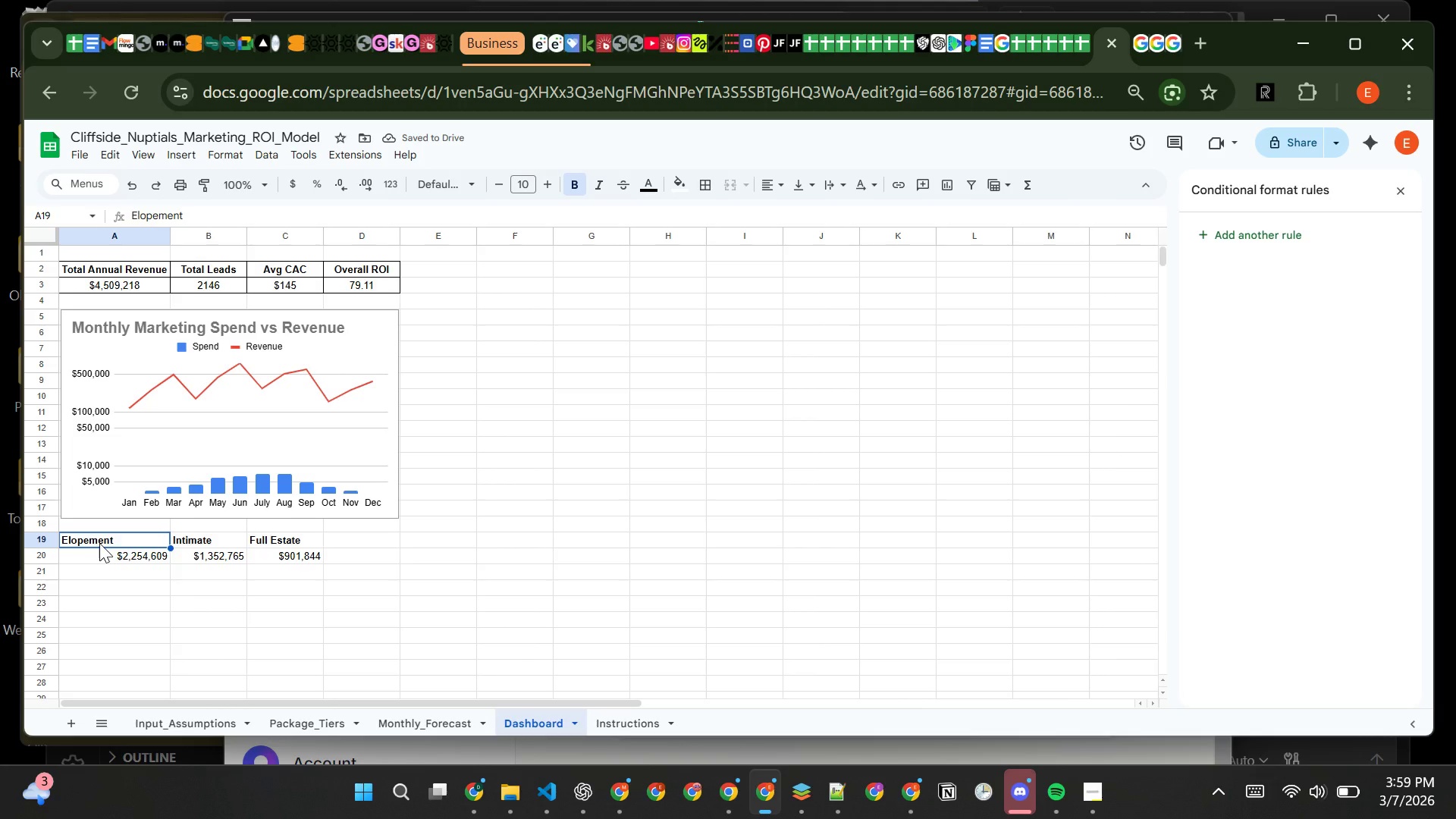 
left_click_drag(start_coordinate=[96, 543], to_coordinate=[288, 555])
 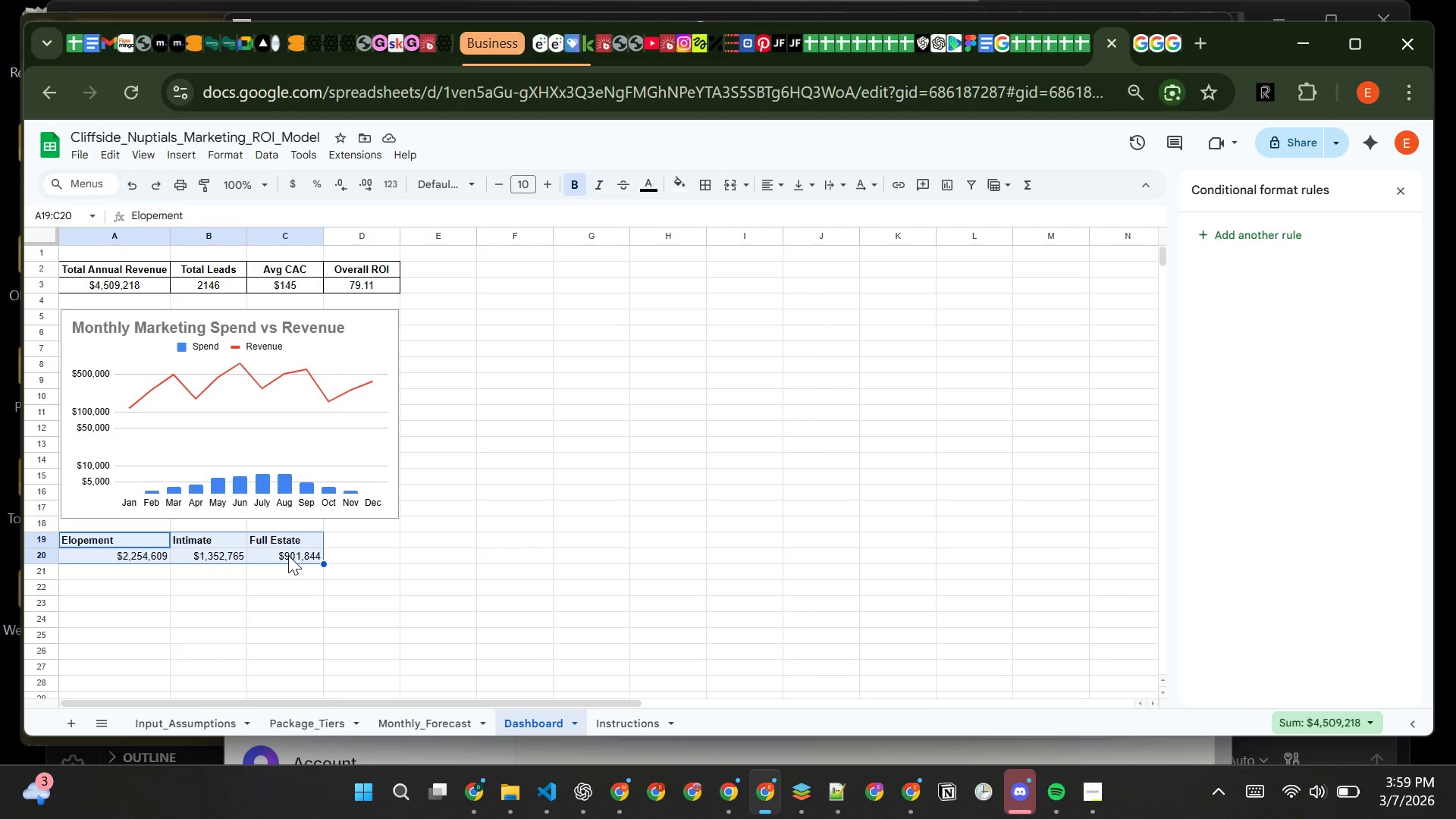 
key(Control+B)
 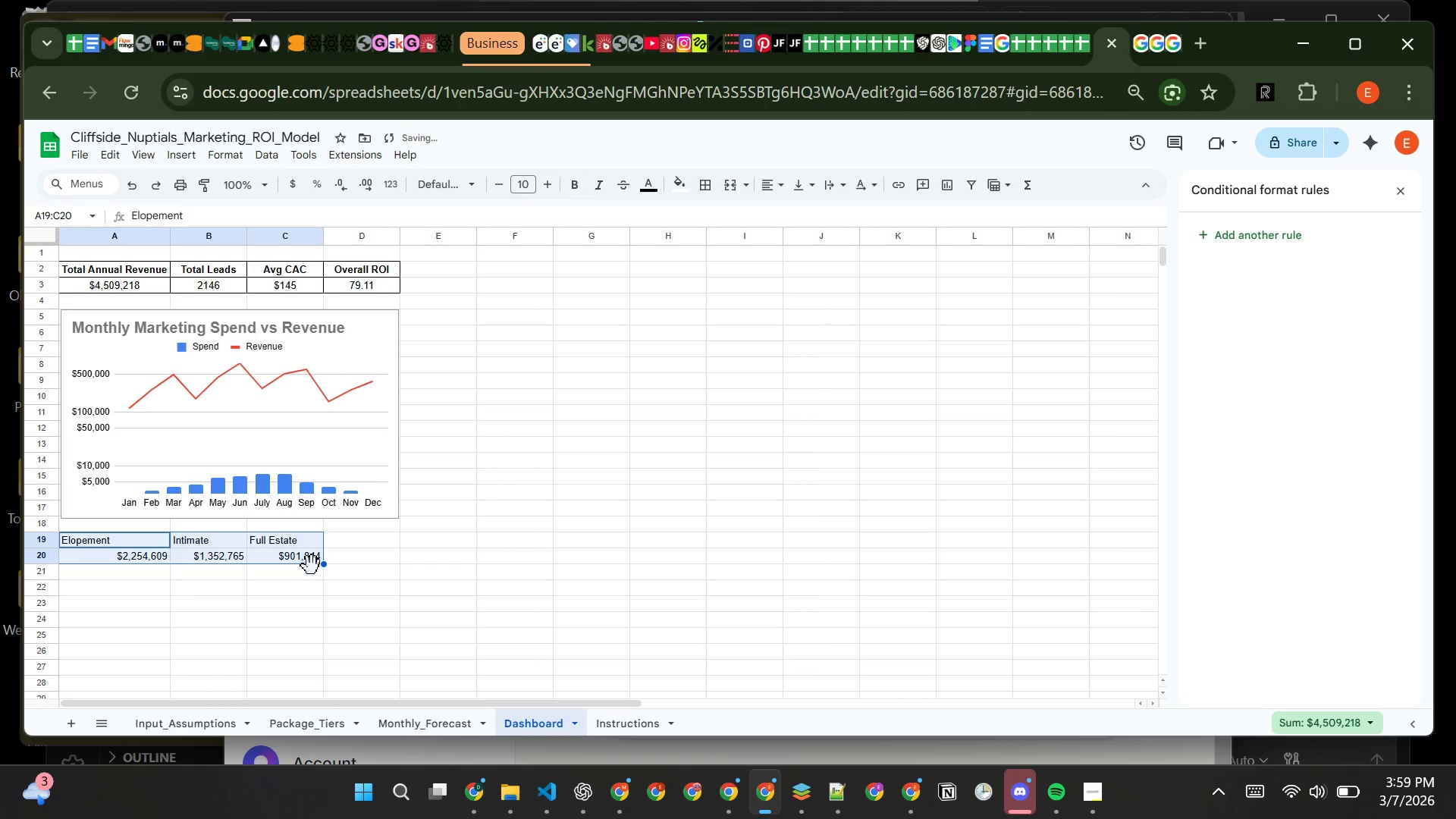 
key(Control+B)
 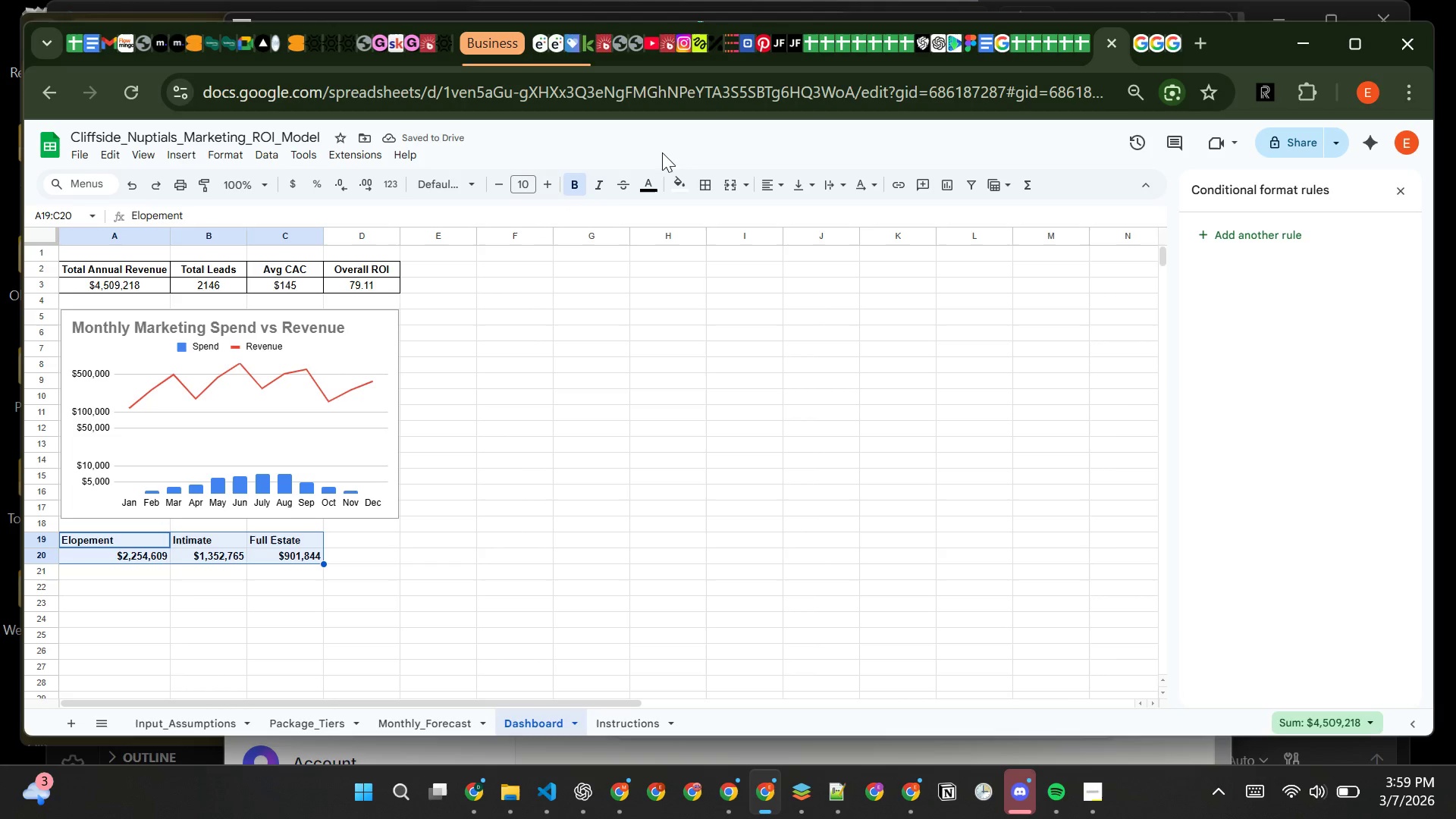 
left_click([696, 184])
 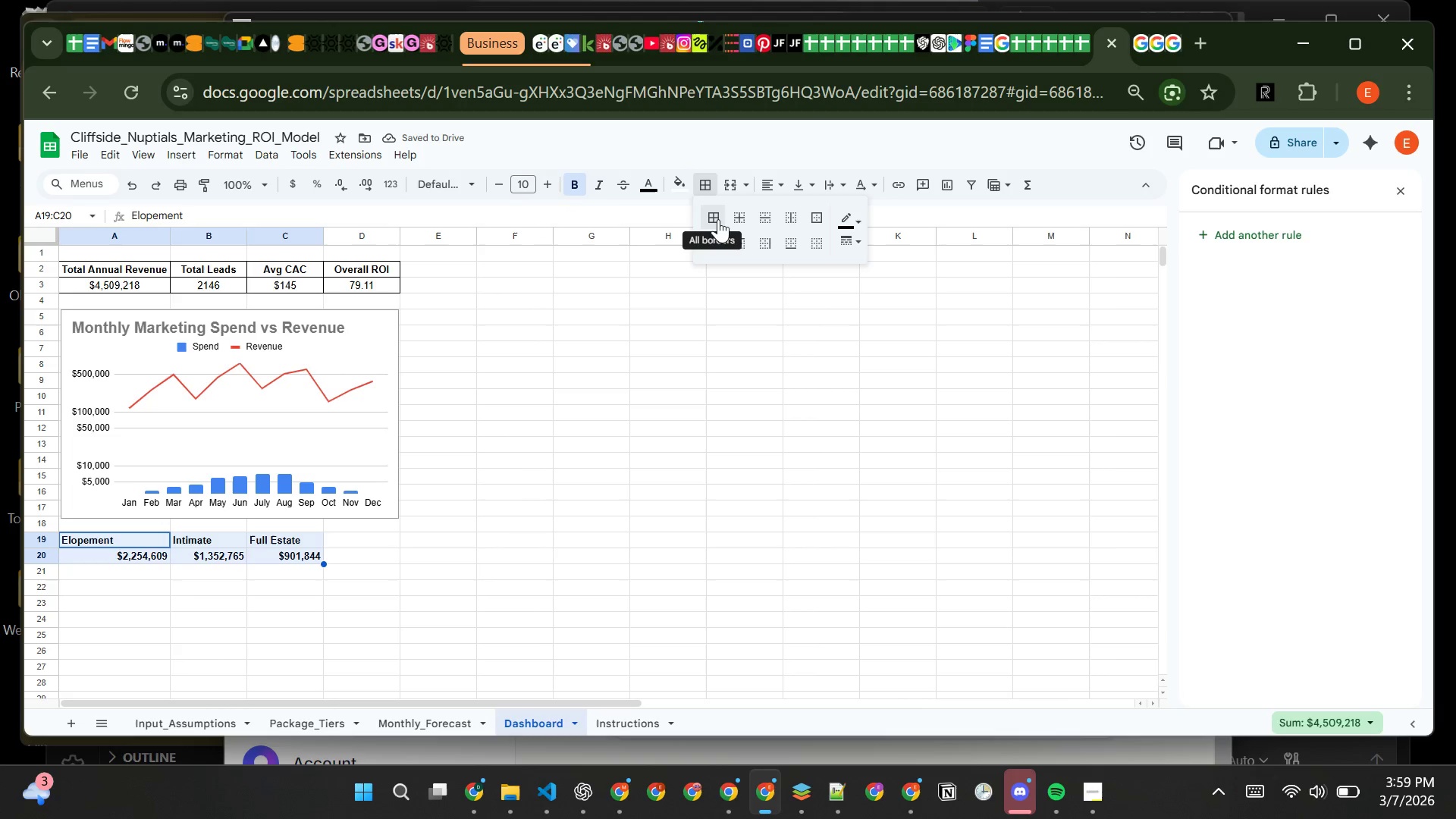 
left_click([718, 219])
 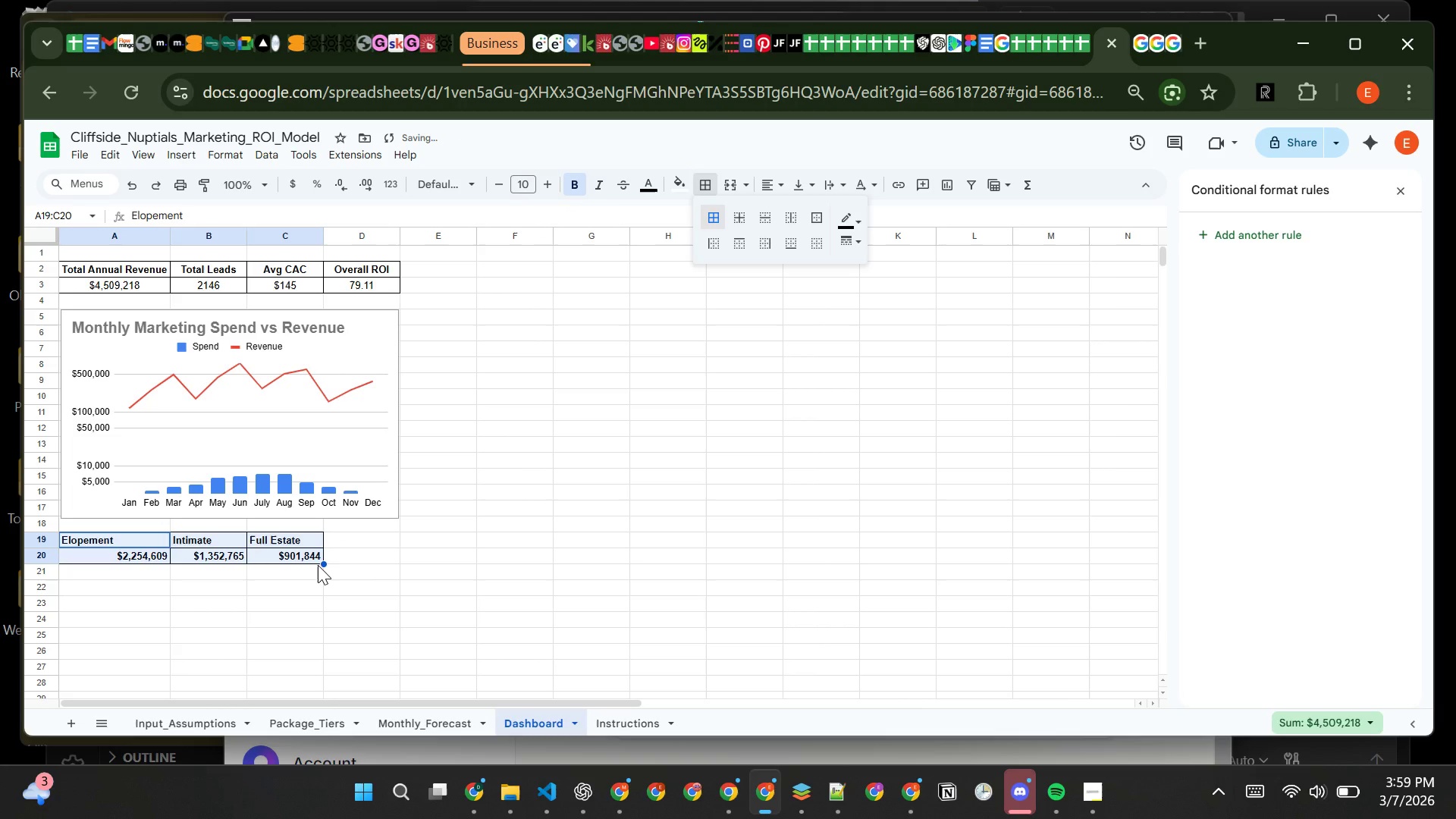 
left_click([338, 562])
 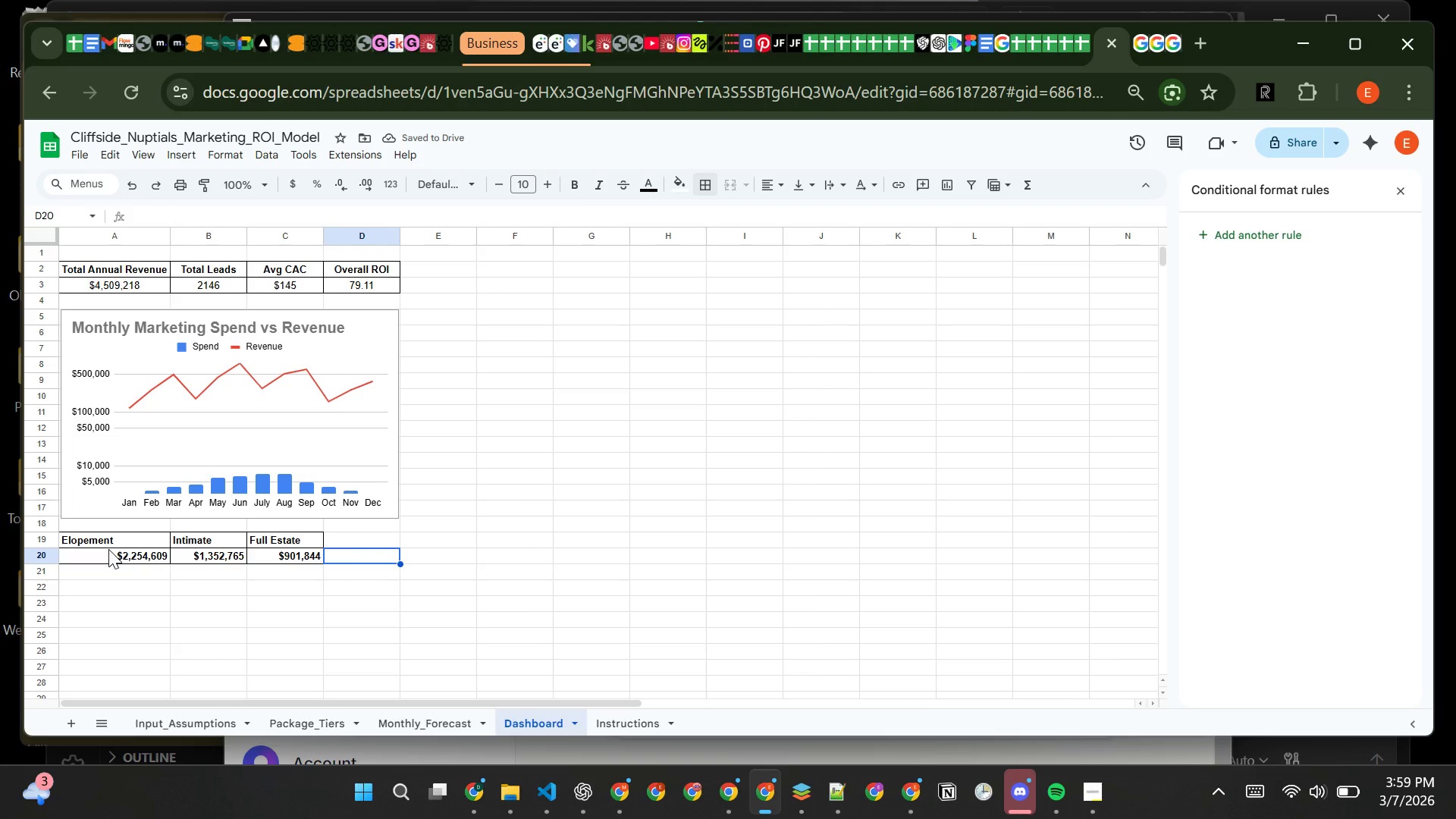 
left_click([108, 549])
 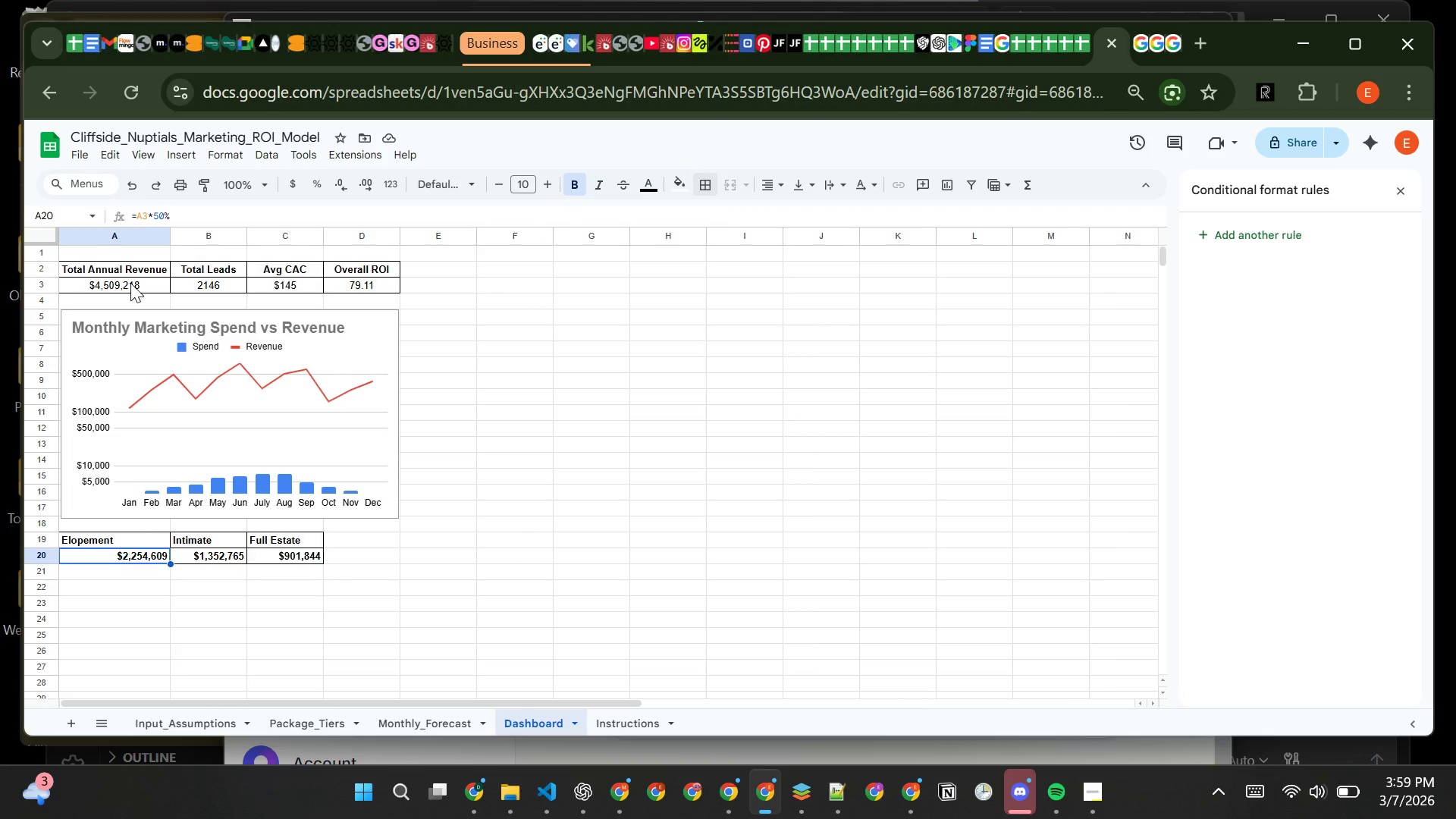 
left_click_drag(start_coordinate=[130, 283], to_coordinate=[352, 277])
 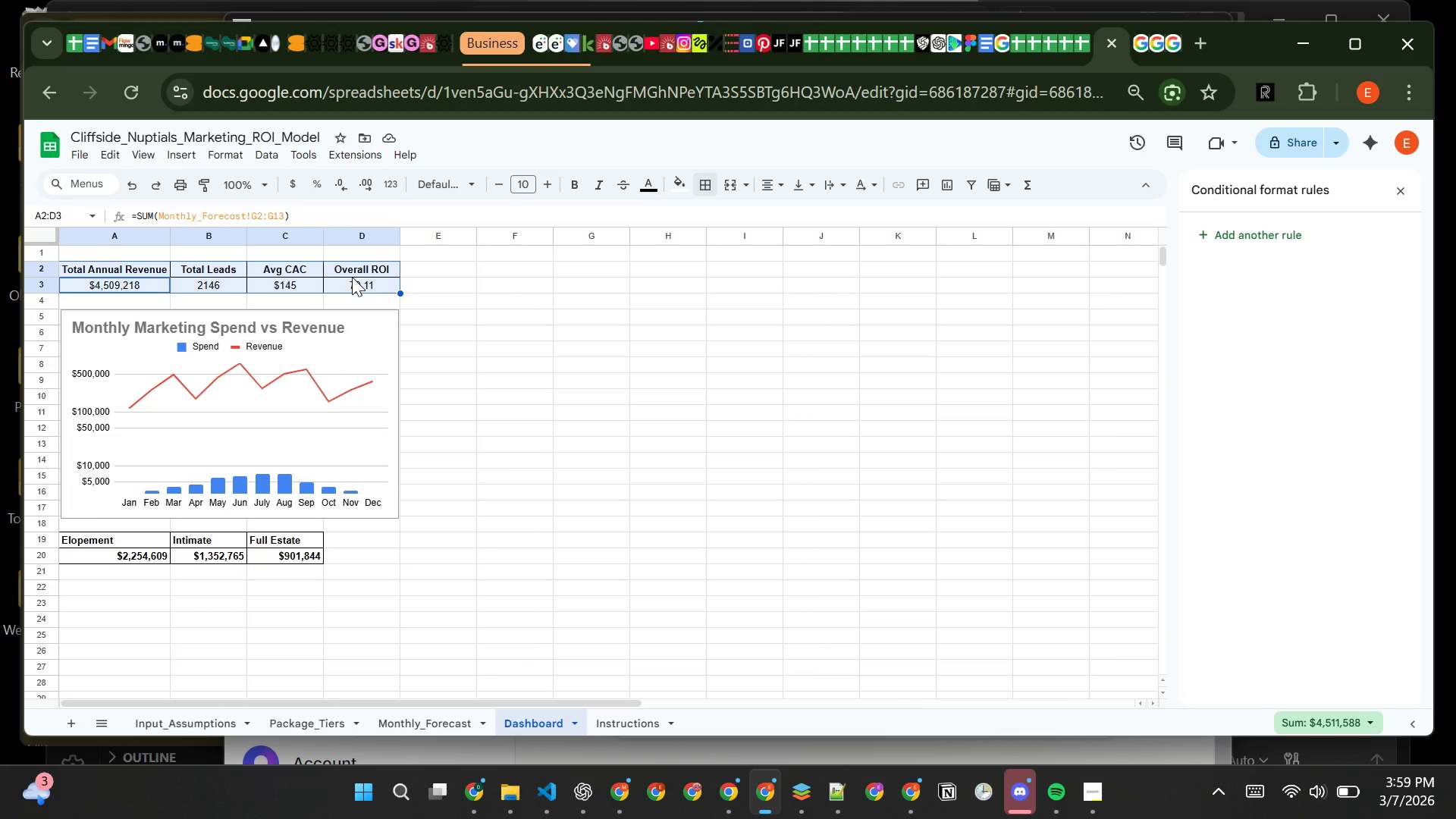 
key(Control+B)
 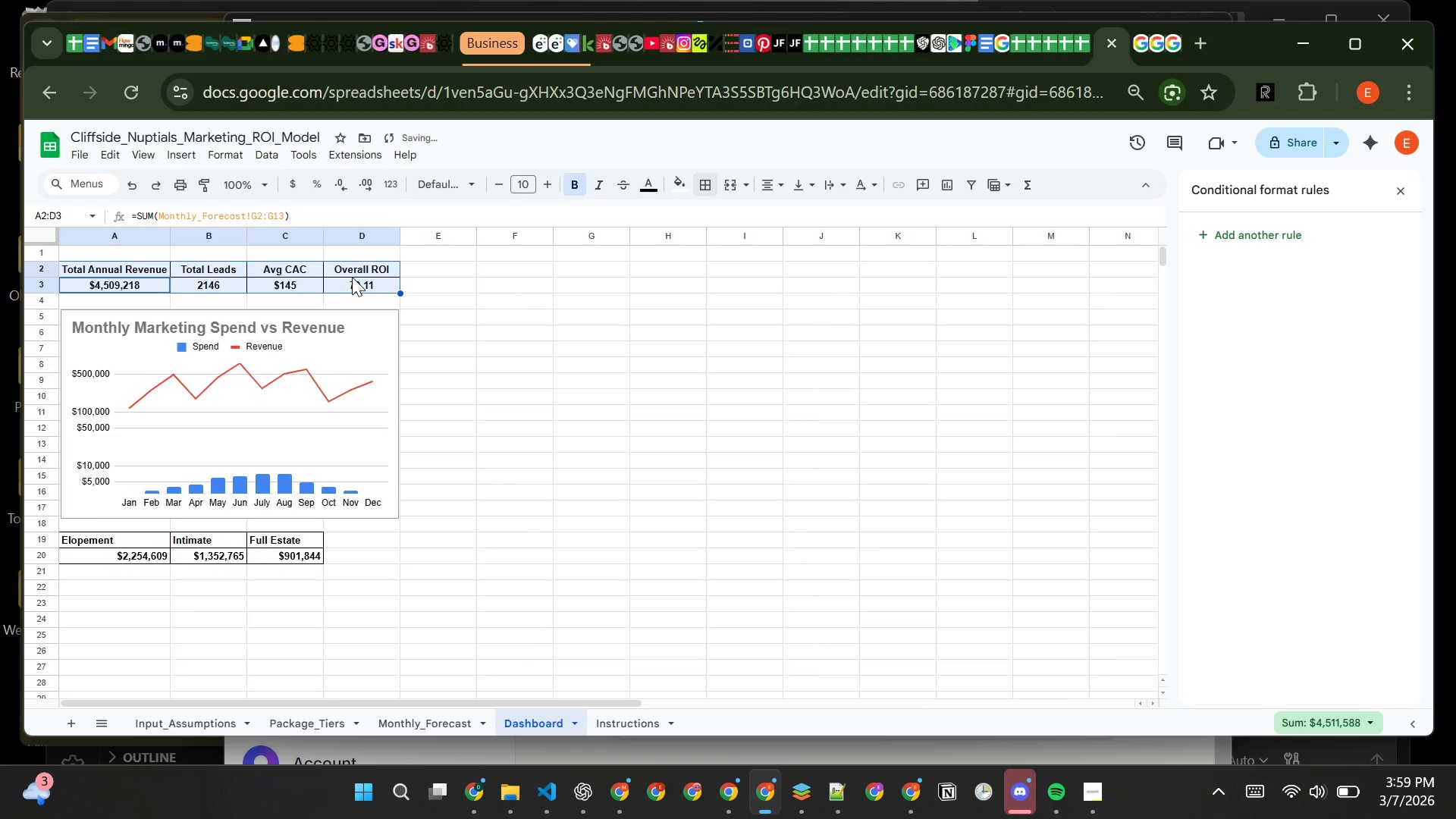 
key(Control+B)
 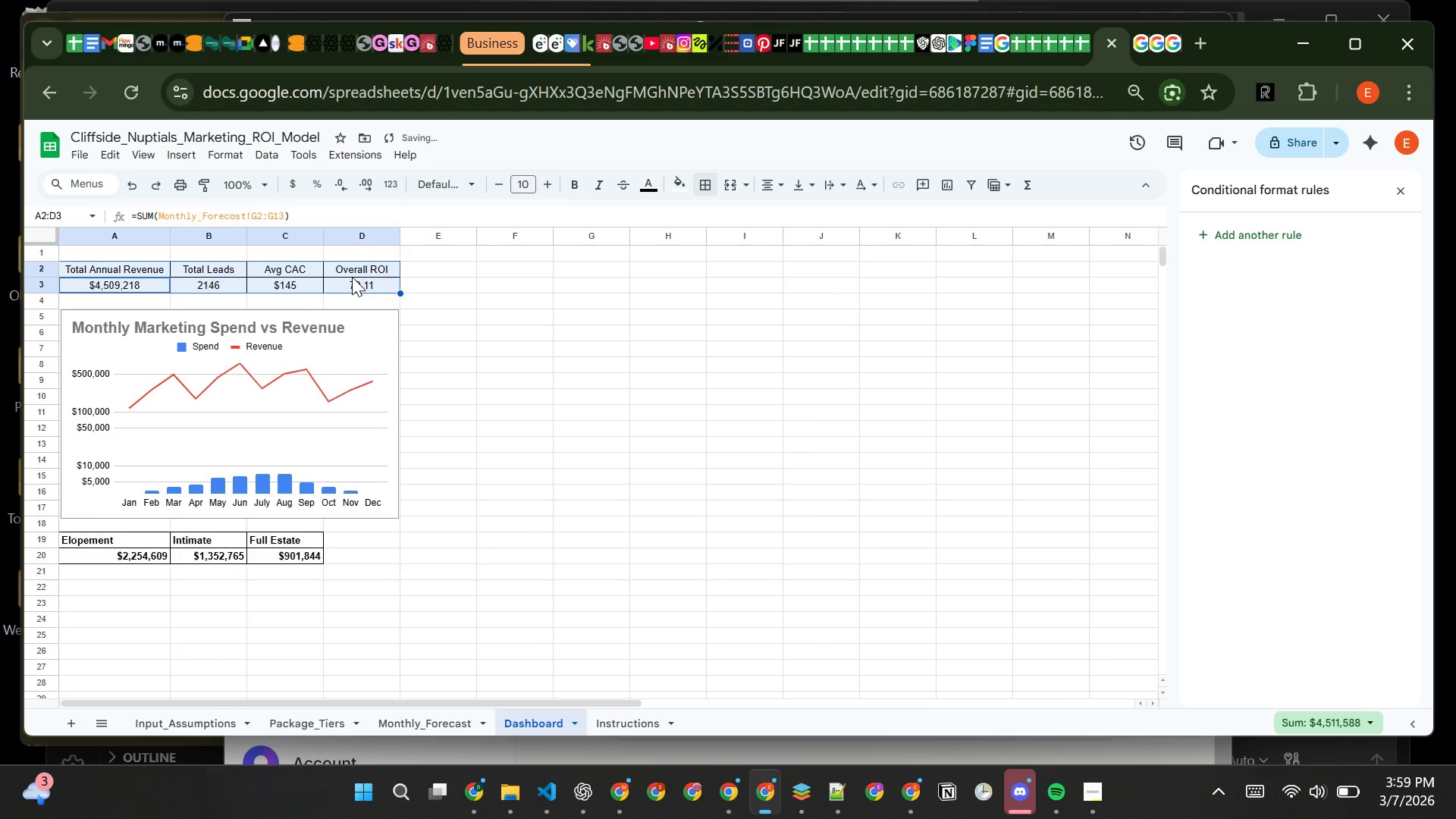 
key(Control+B)
 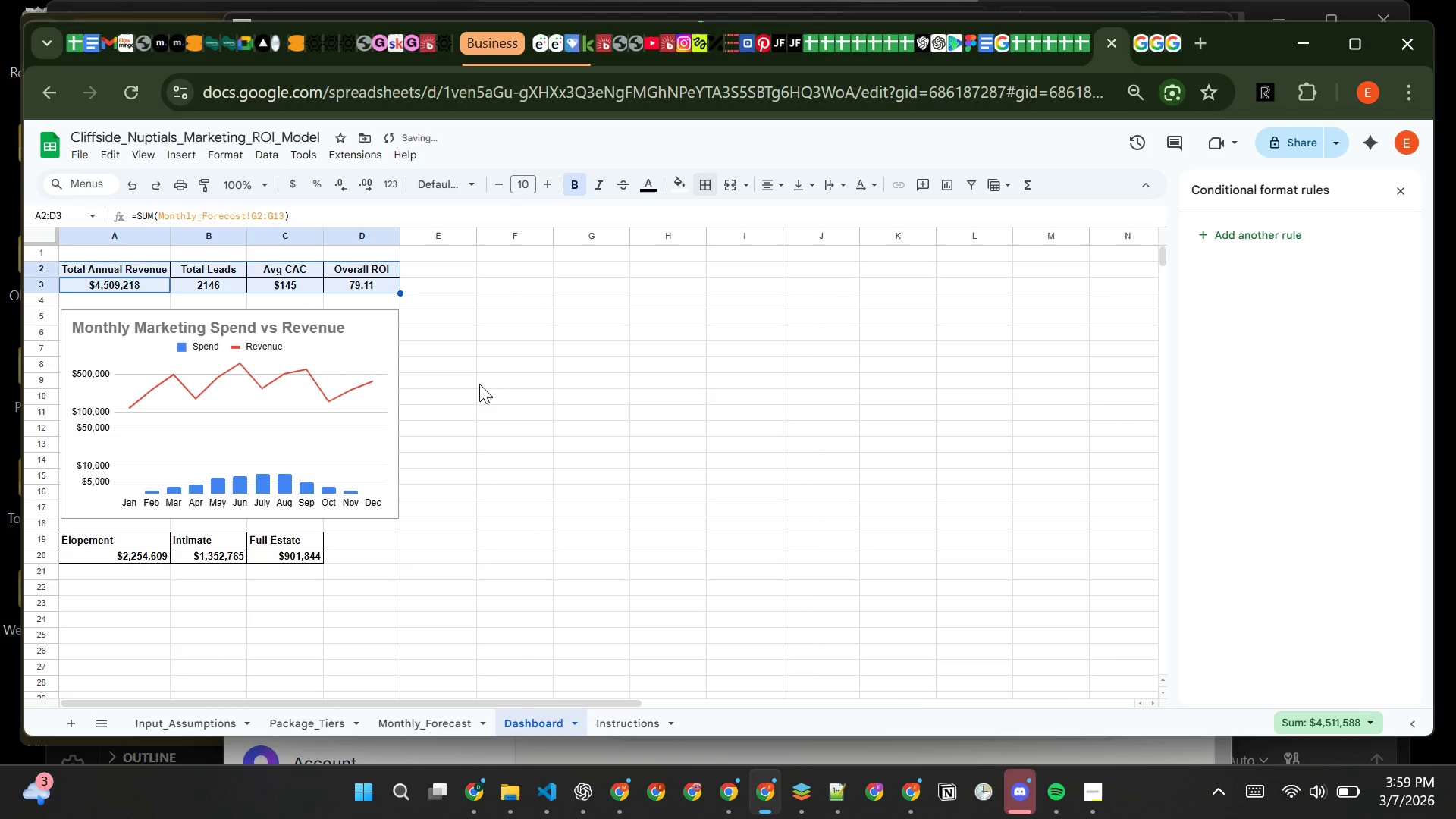 
left_click([491, 407])
 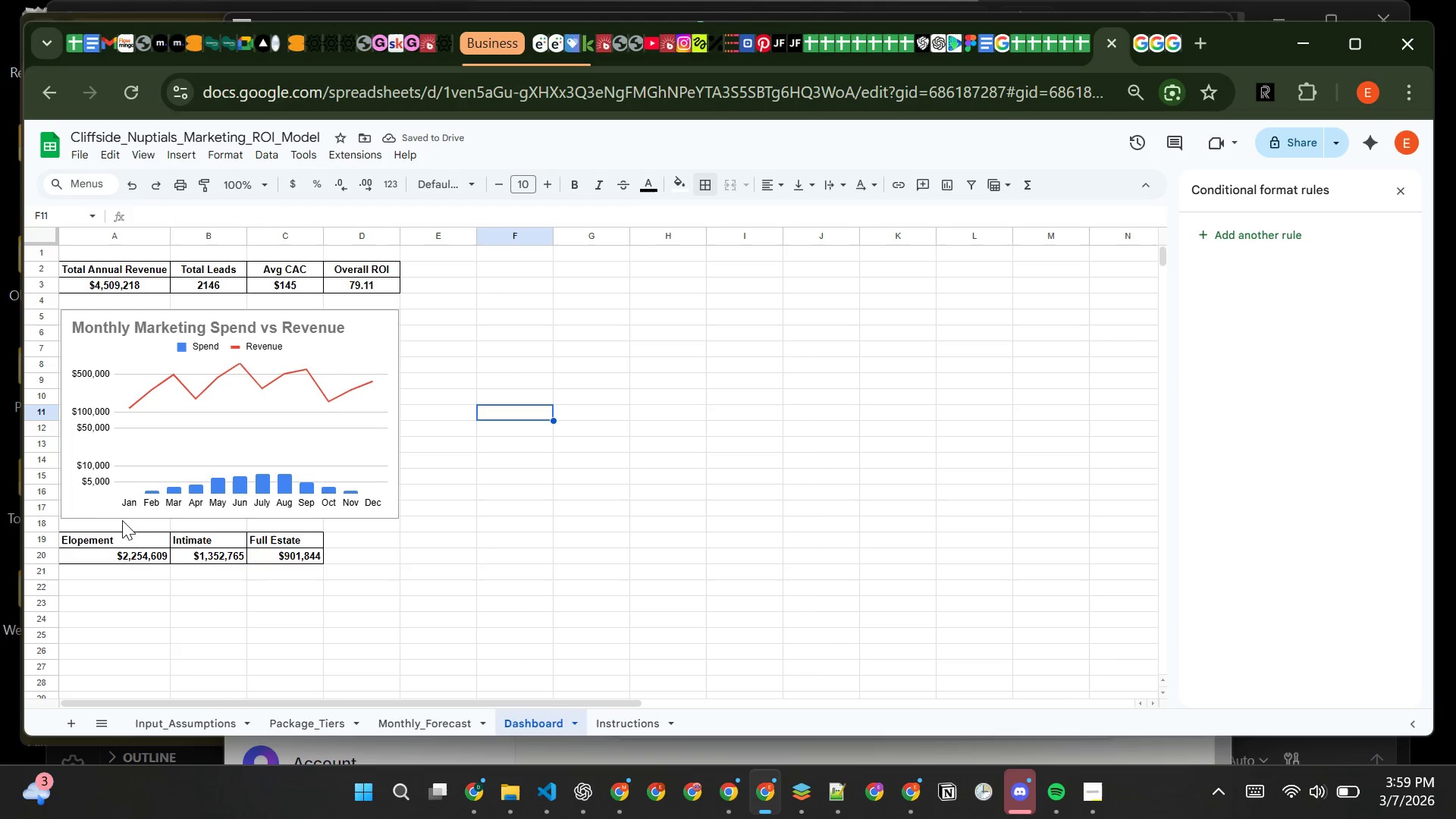 
left_click([118, 540])
 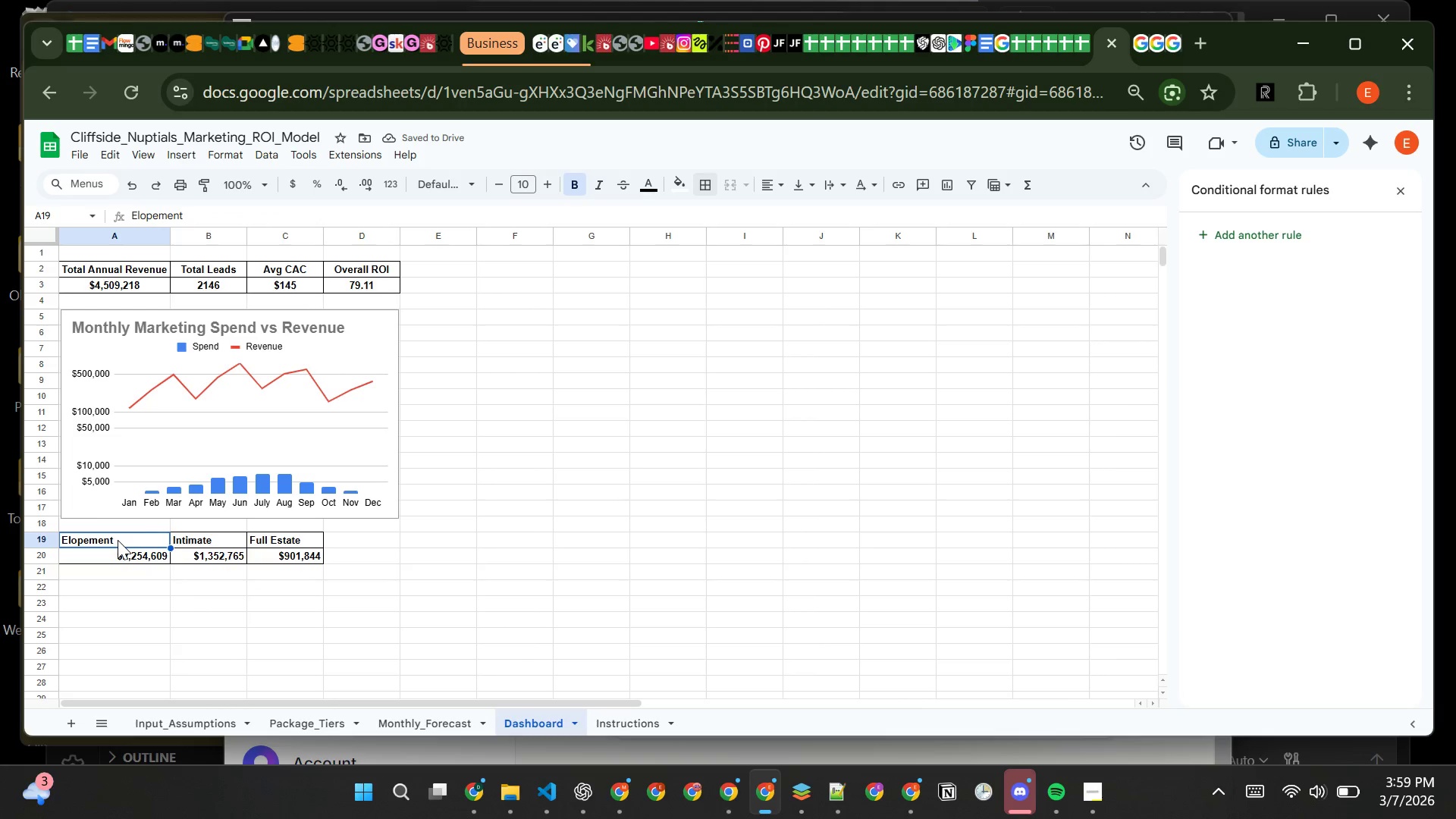 
left_click_drag(start_coordinate=[118, 540], to_coordinate=[262, 561])
 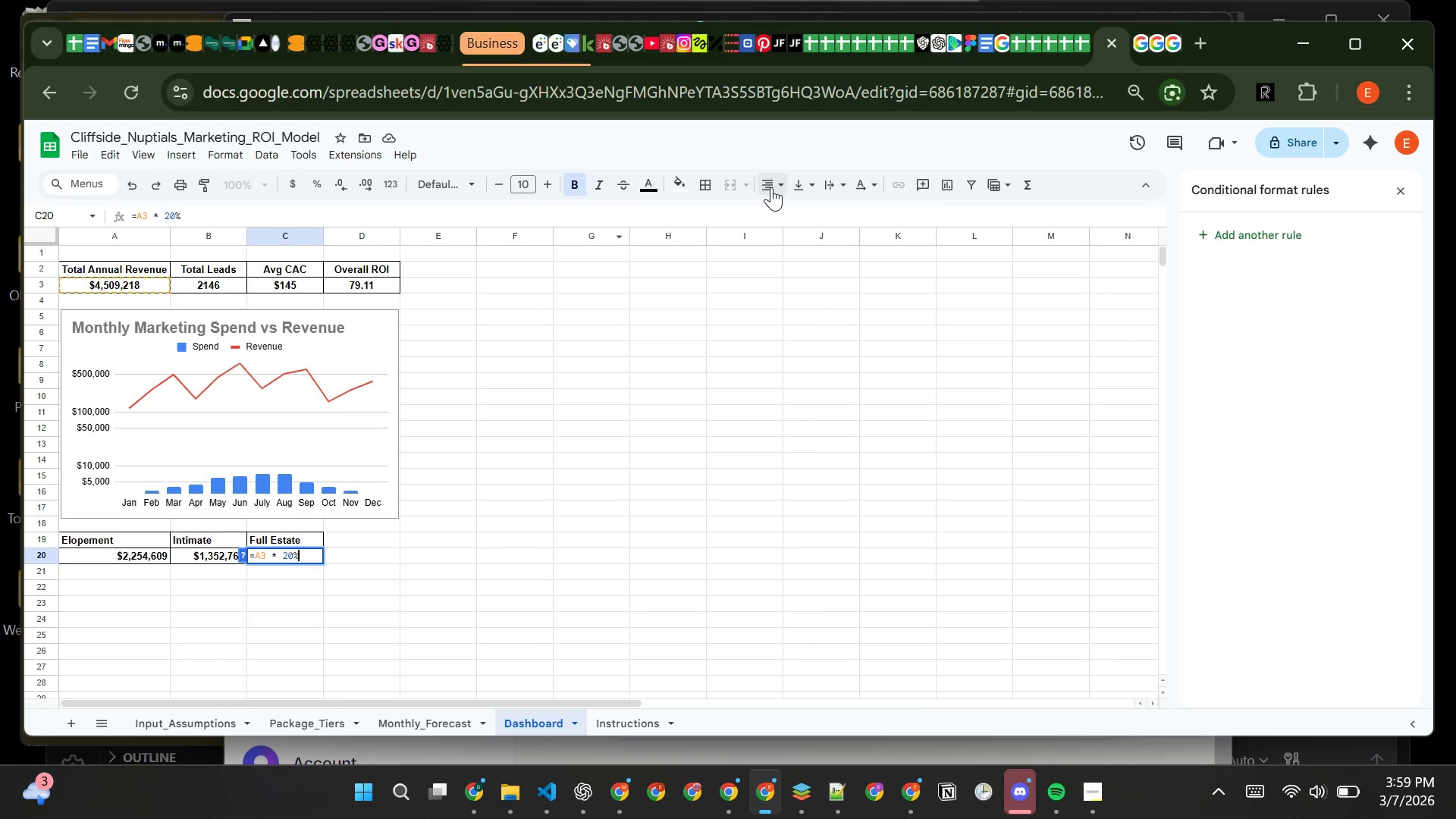 
left_click([776, 187])
 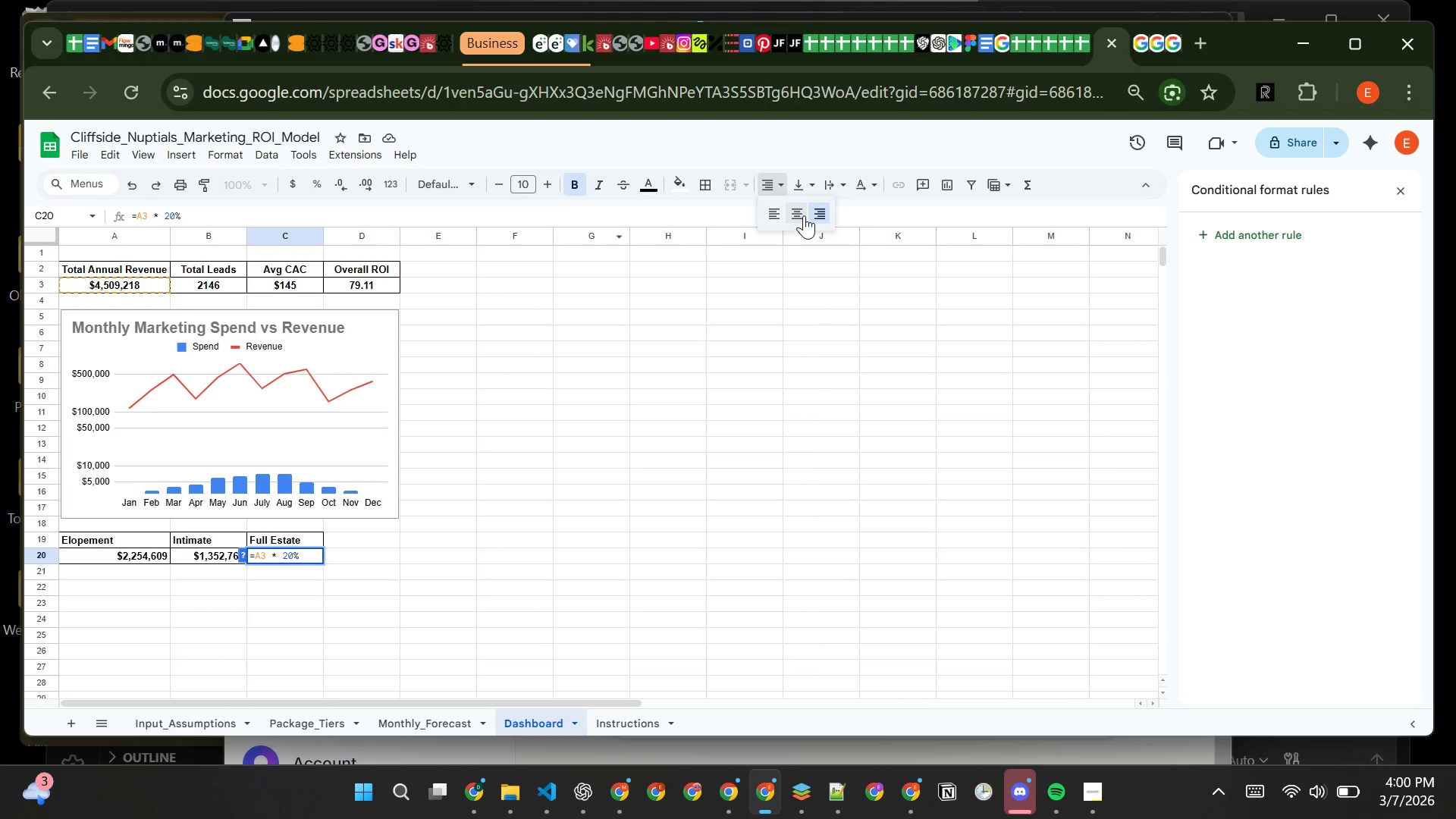 
left_click([804, 215])
 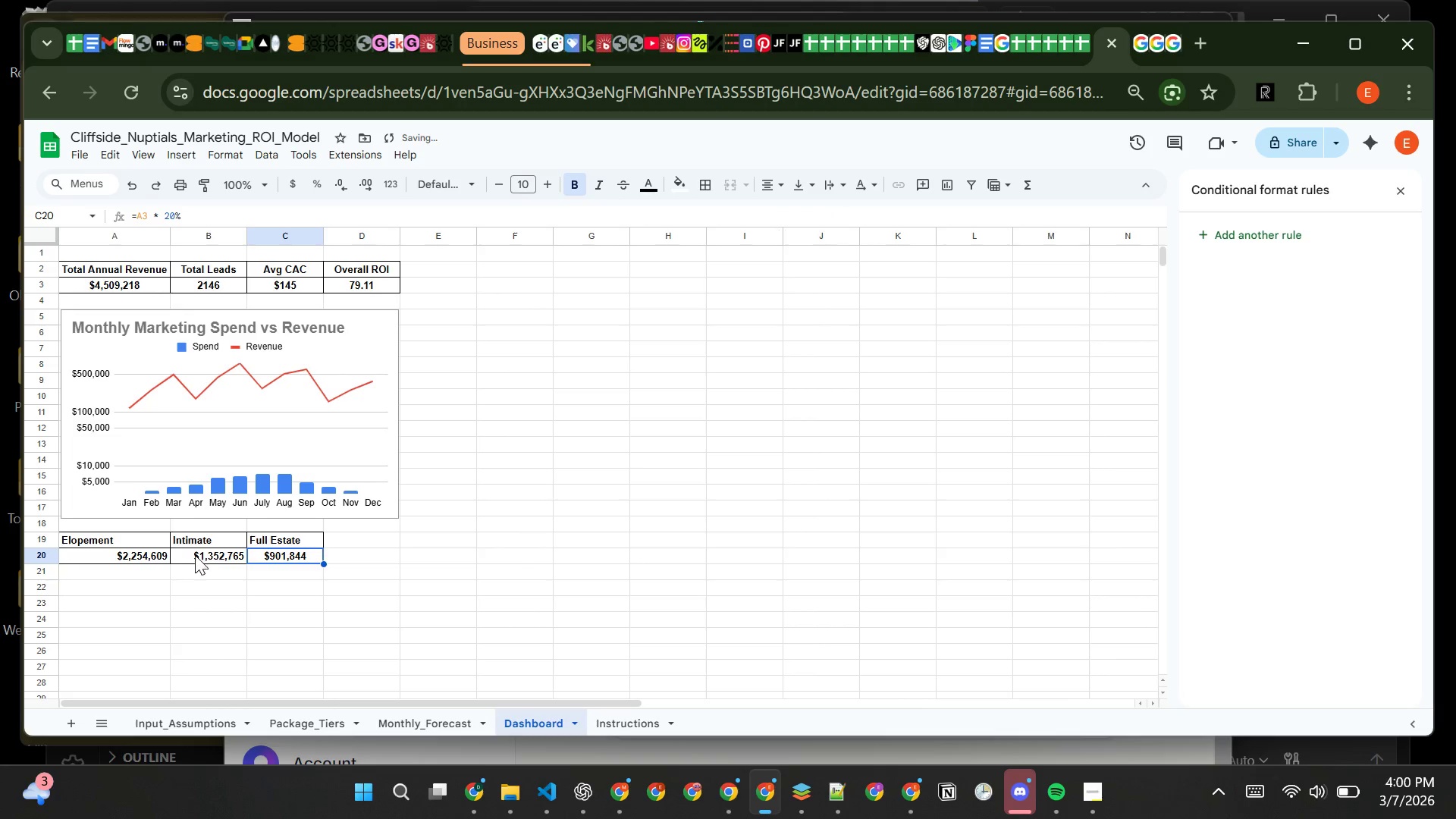 
left_click([192, 557])
 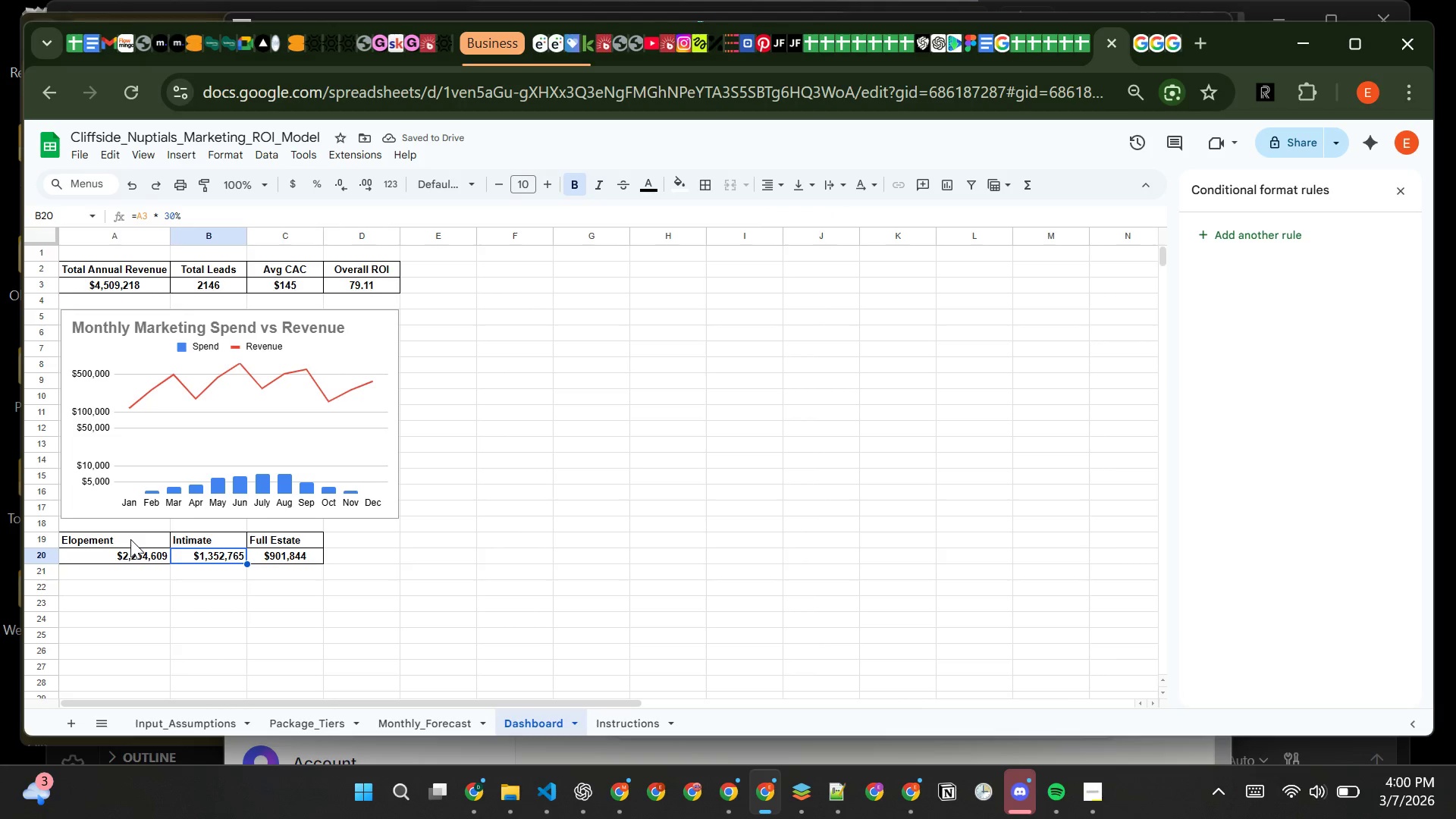 
left_click([130, 539])
 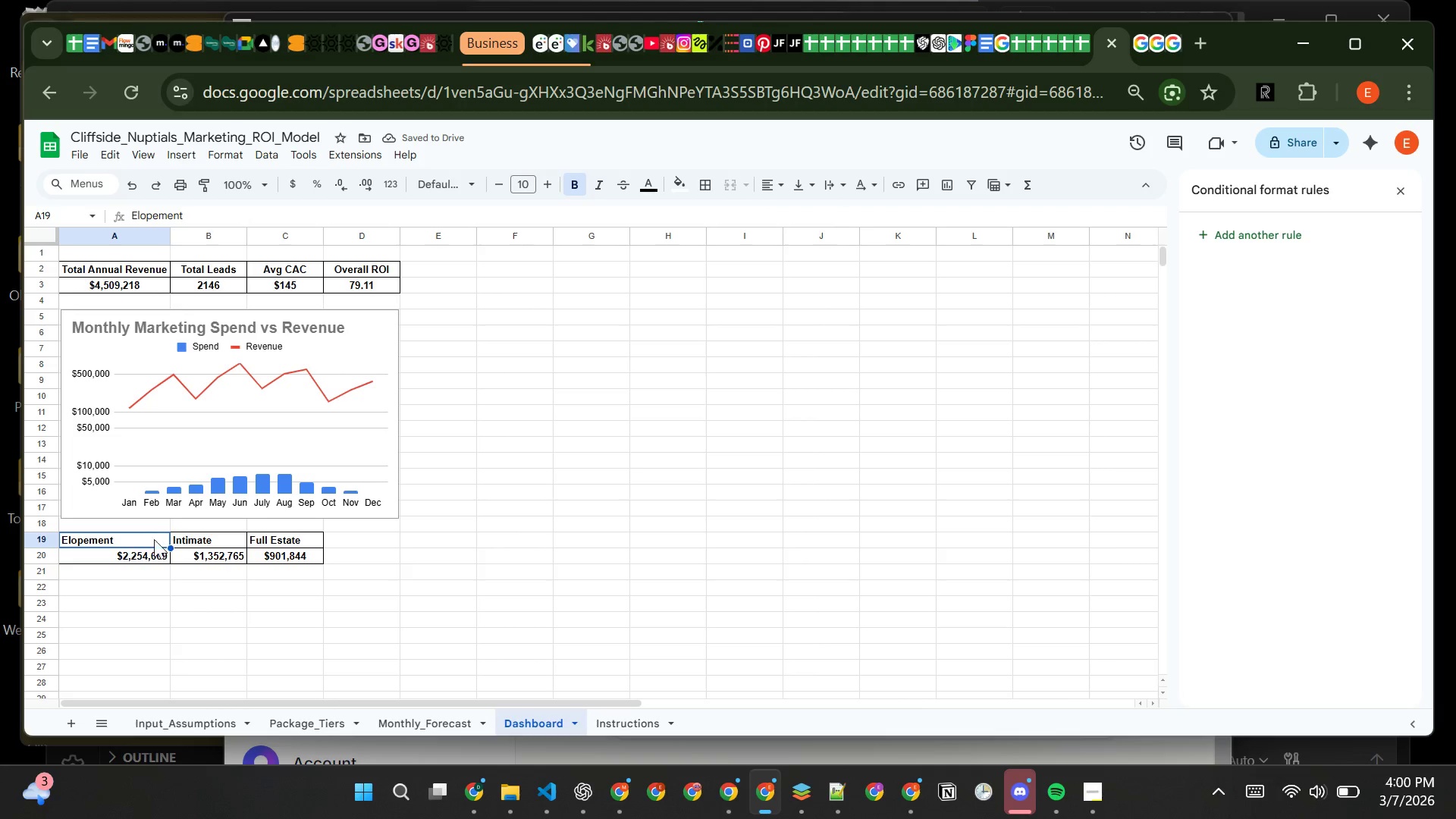 
left_click_drag(start_coordinate=[130, 539], to_coordinate=[338, 555])
 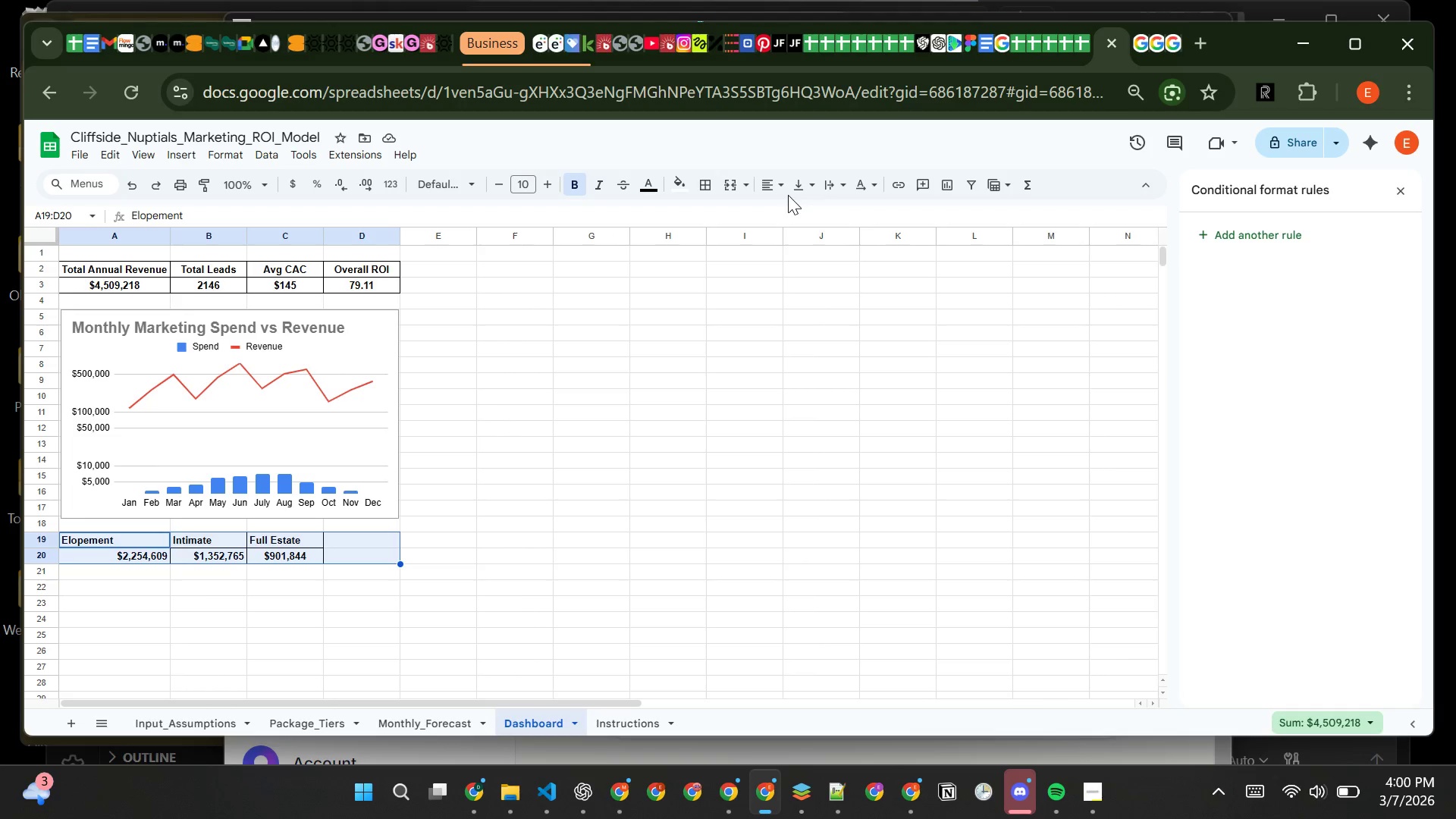 
left_click_drag(start_coordinate=[784, 191], to_coordinate=[799, 216])
 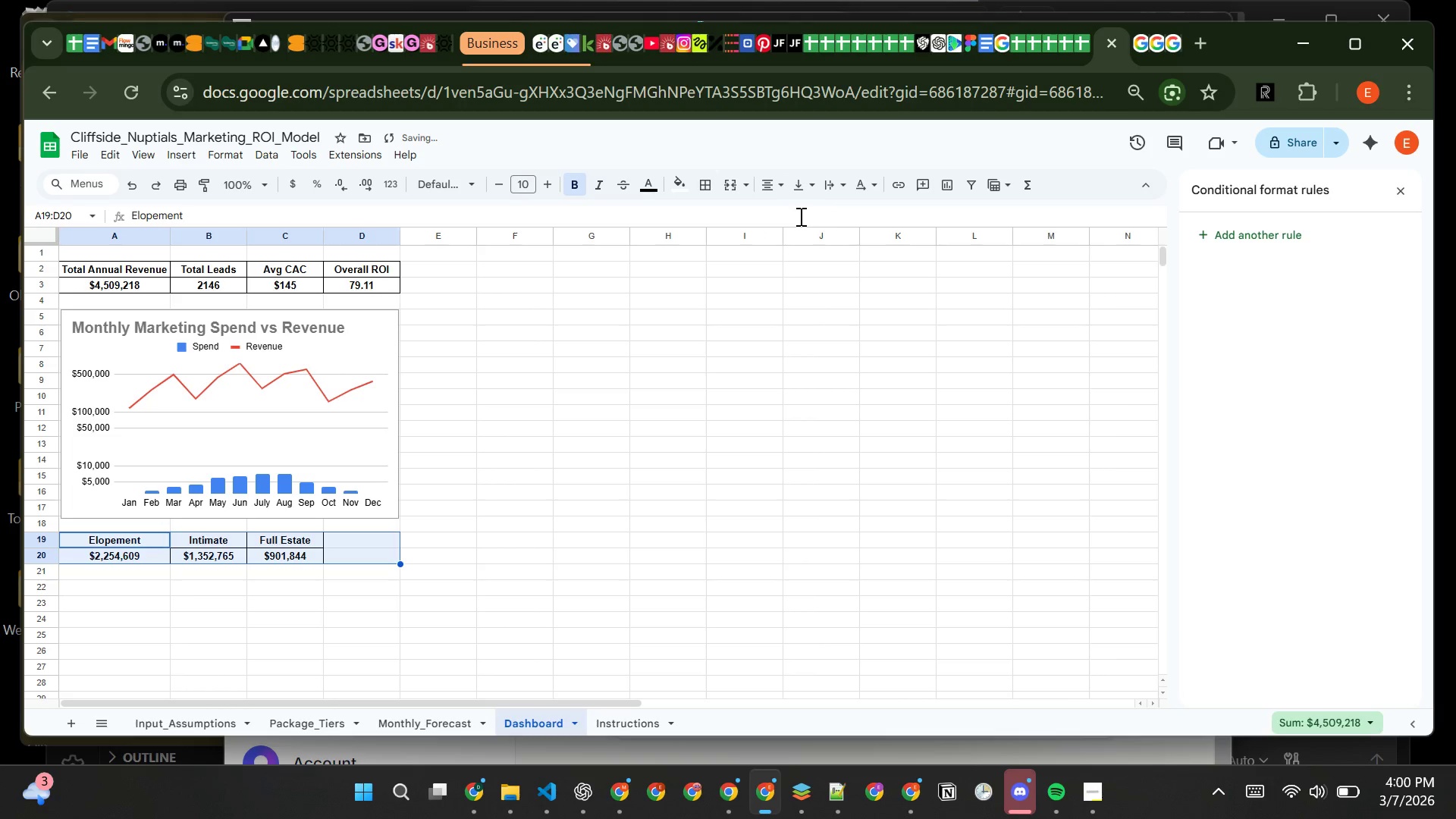 
left_click([799, 216])
 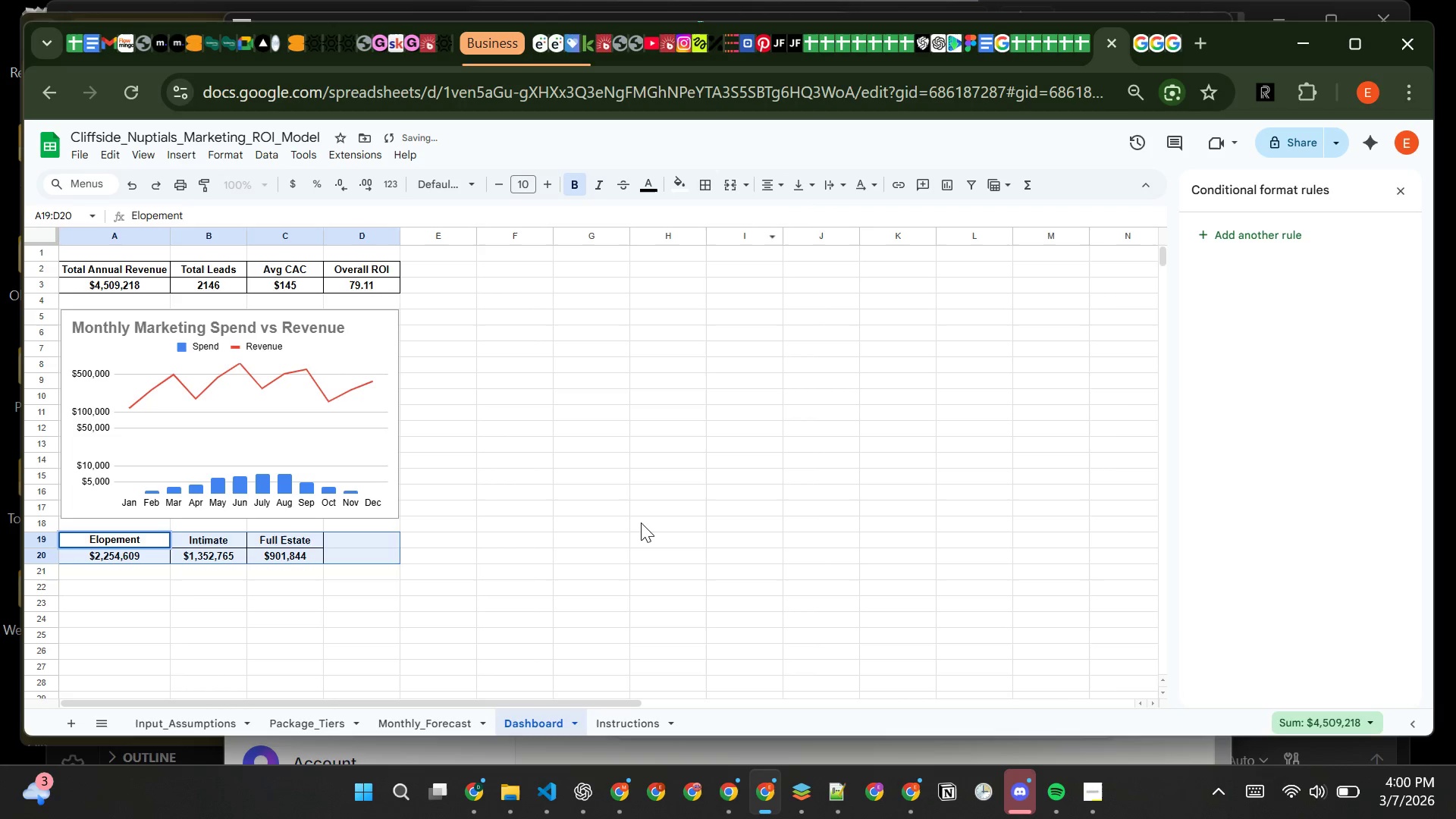 
left_click([641, 522])
 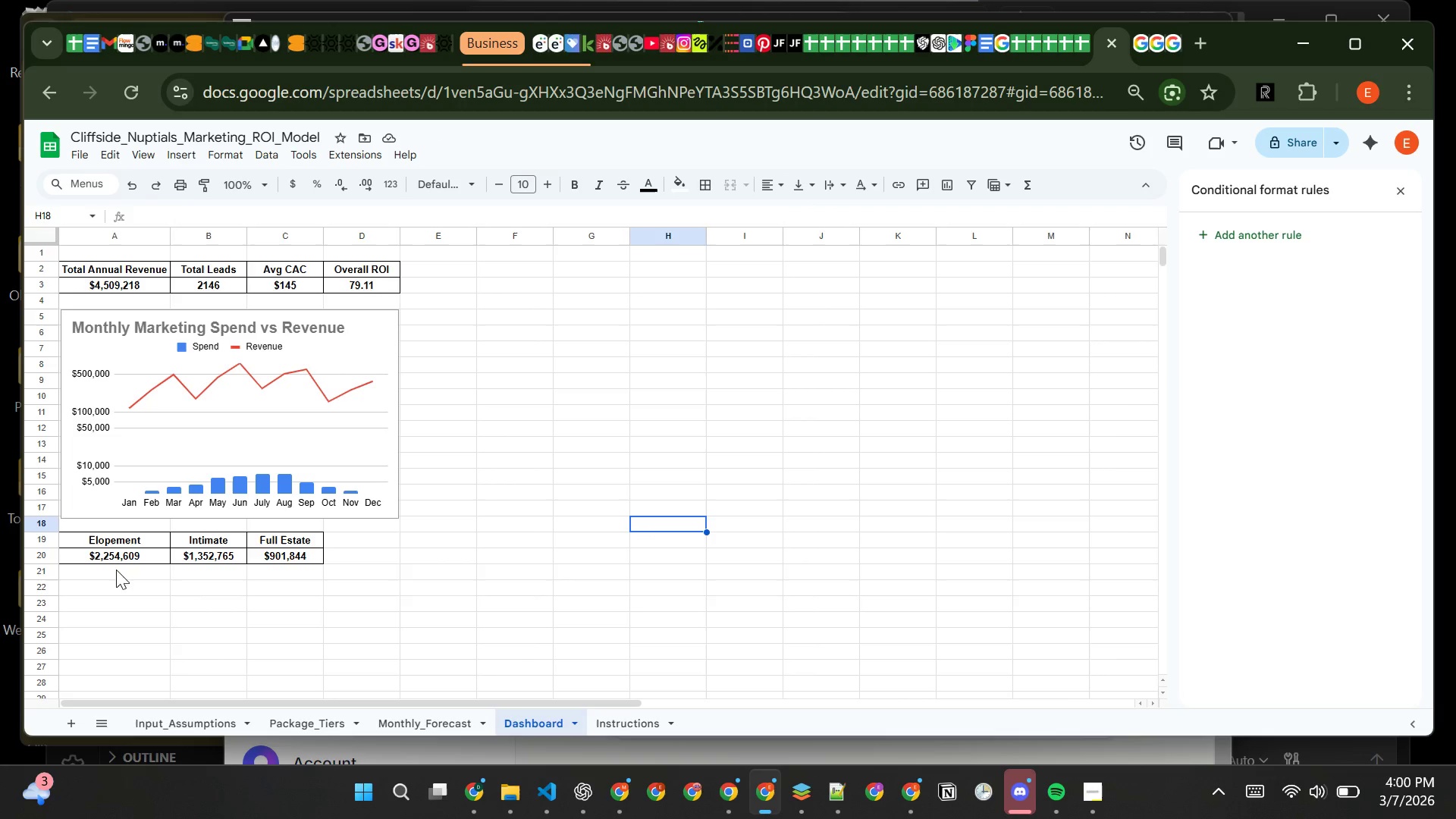 
wait(5.45)
 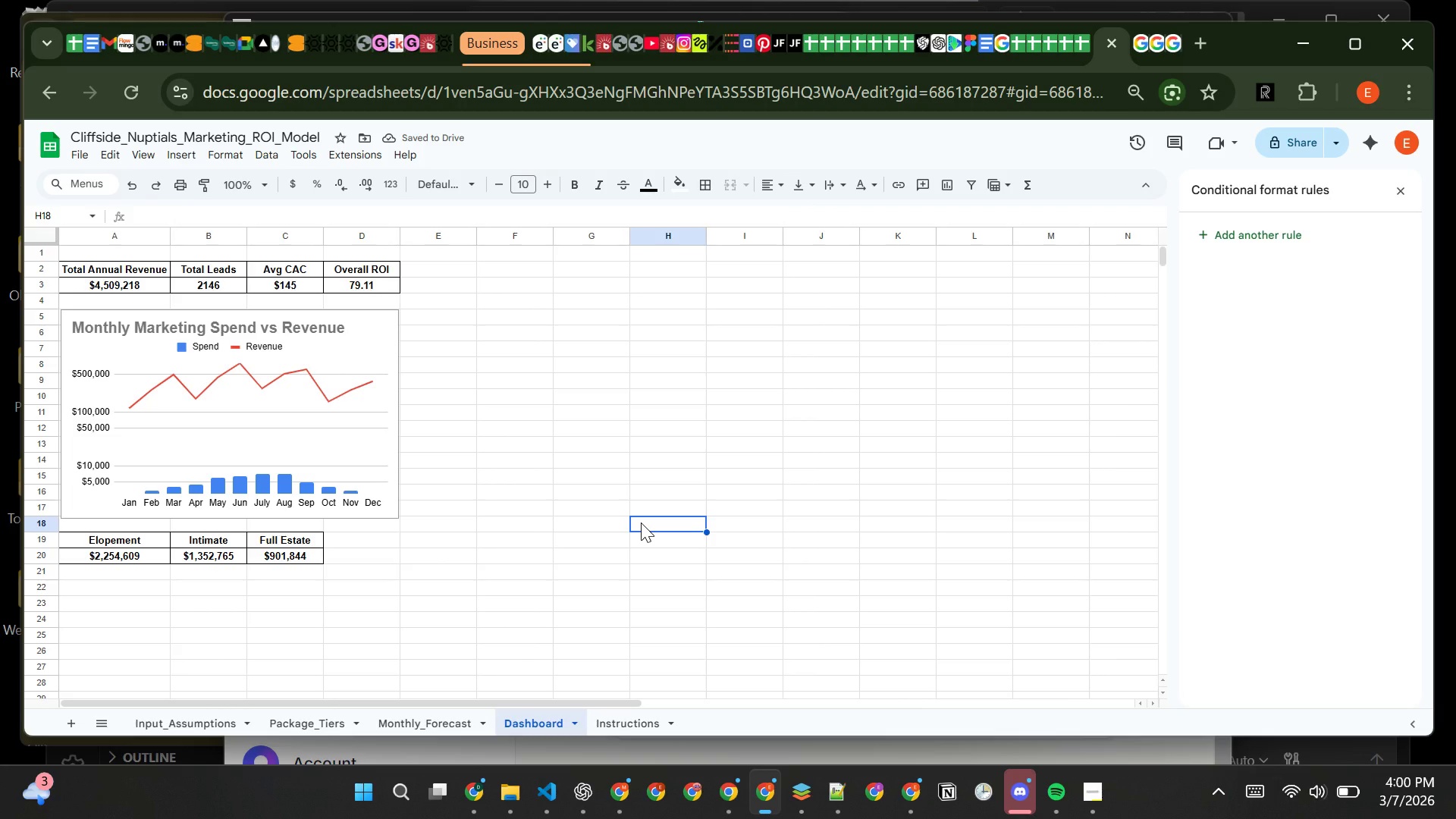 
left_click([140, 543])
 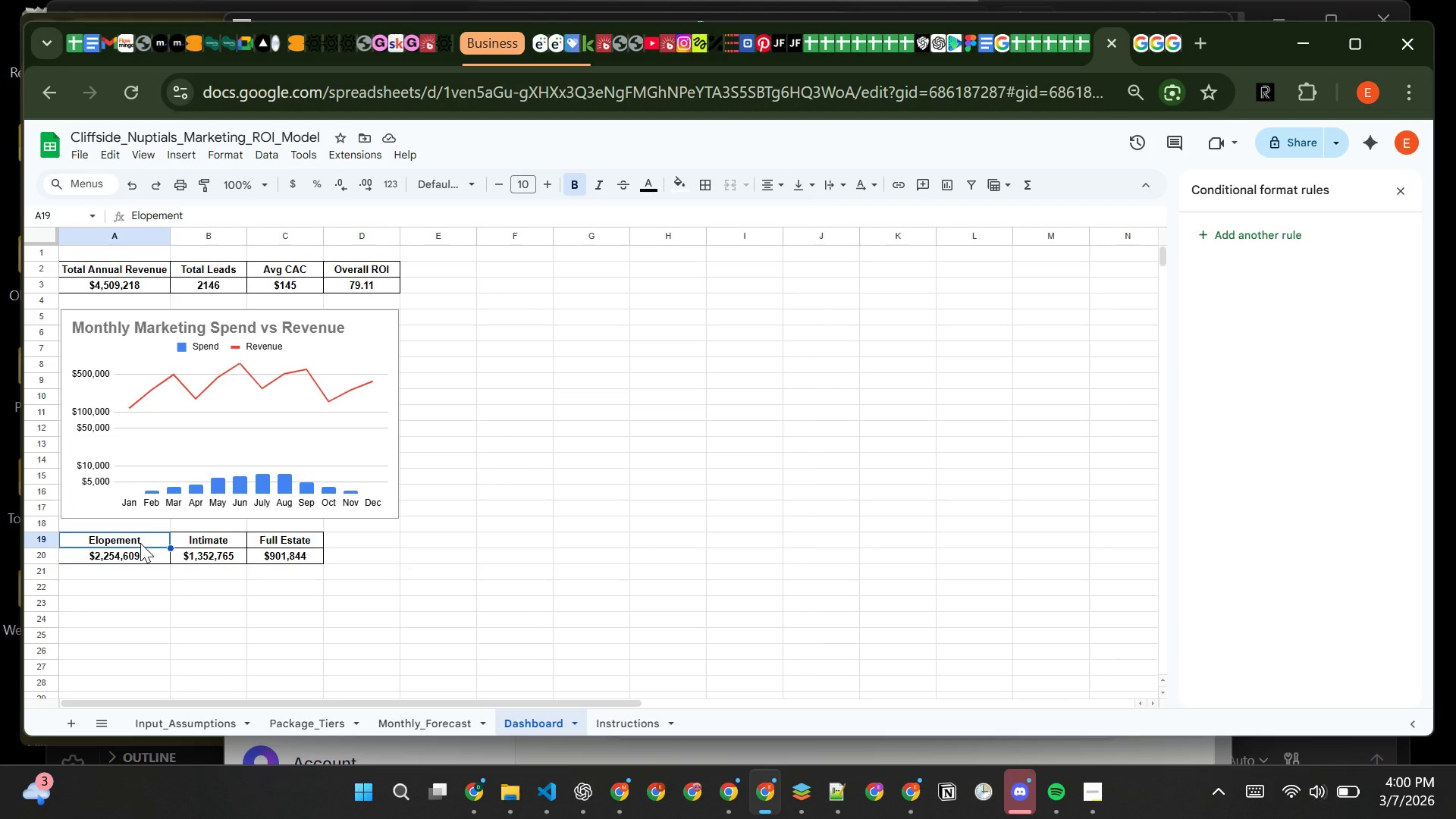 
left_click_drag(start_coordinate=[140, 543], to_coordinate=[293, 560])
 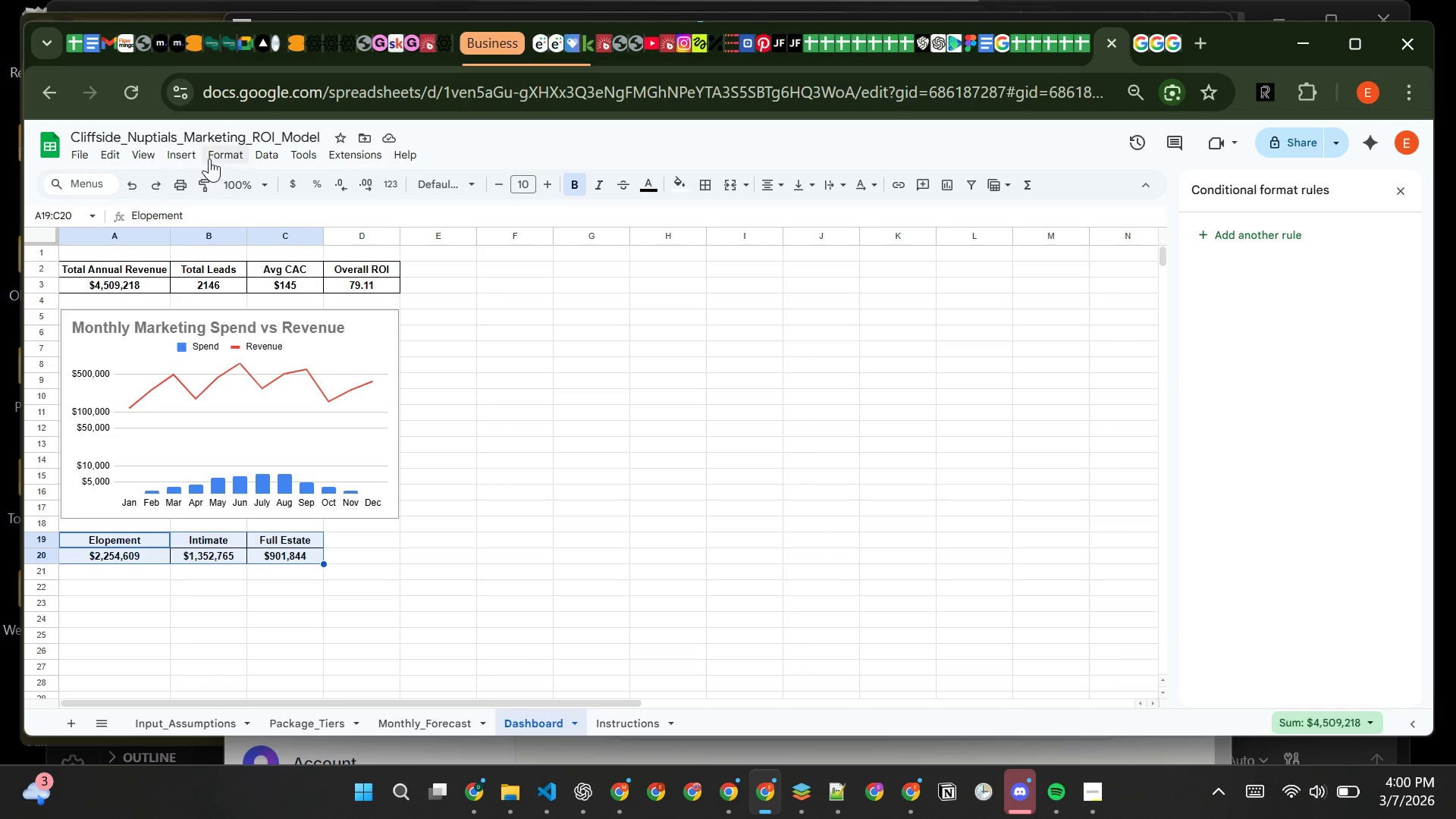 
left_click([188, 151])
 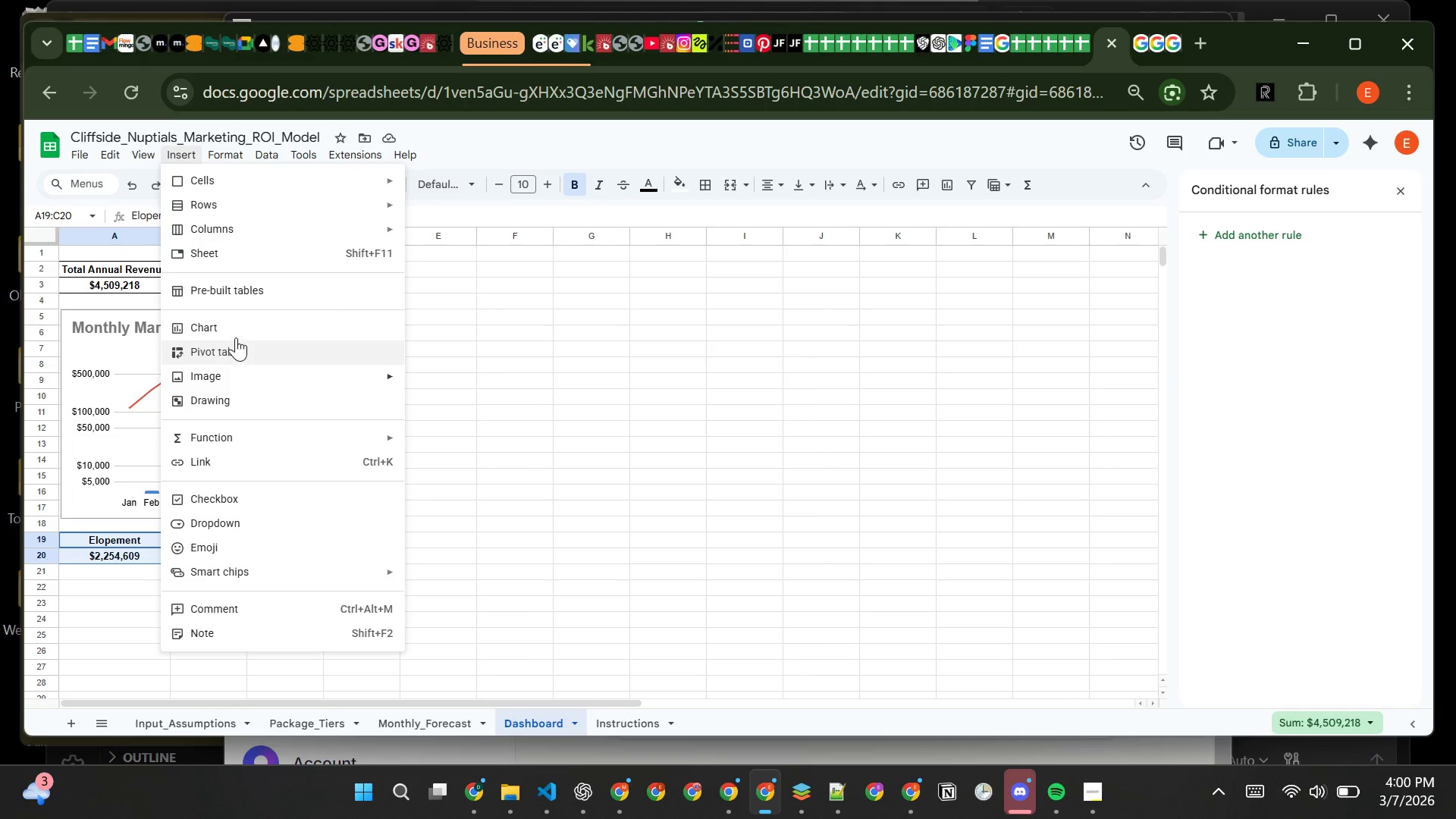 
left_click([239, 334])
 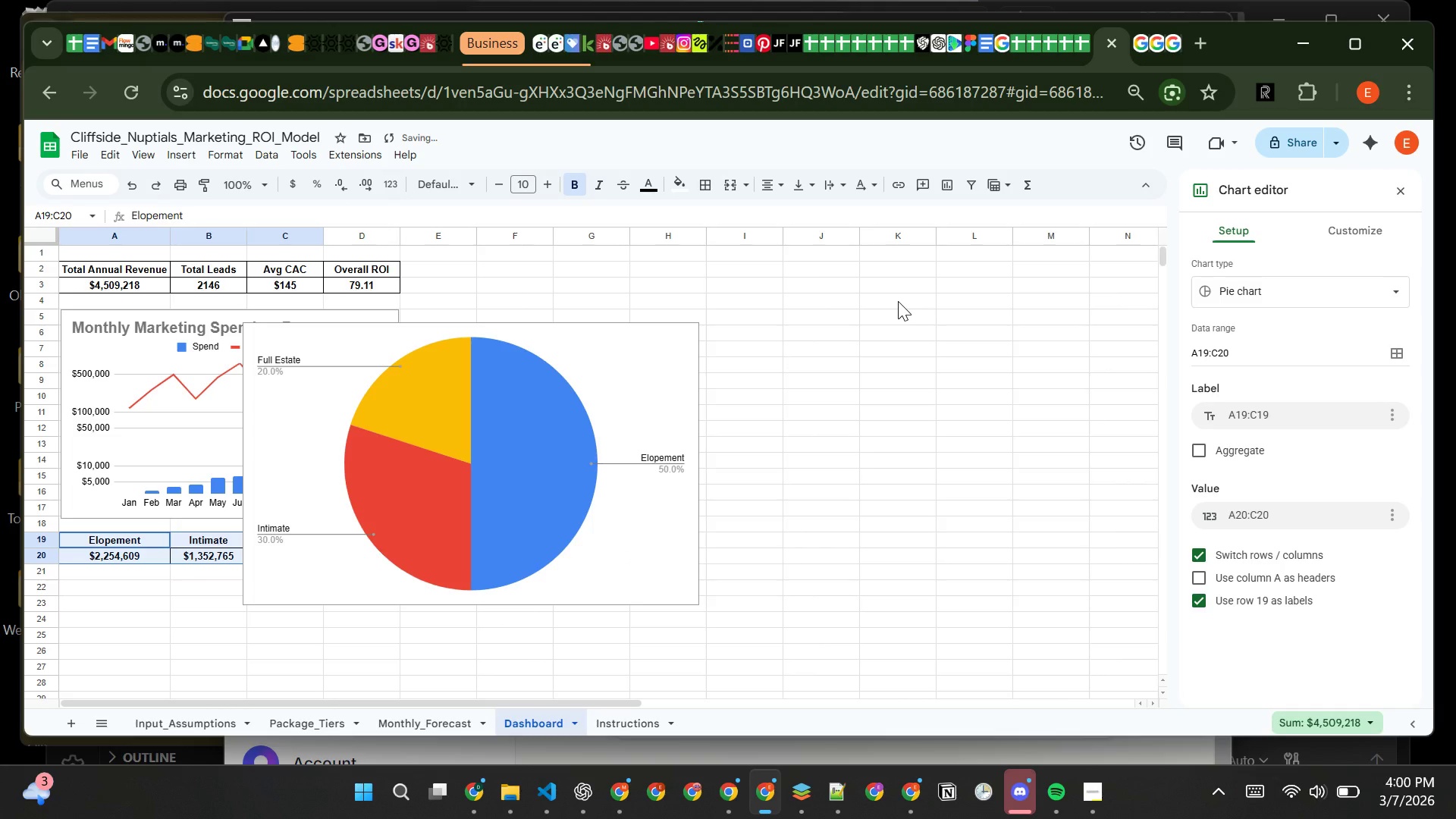 
wait(8.08)
 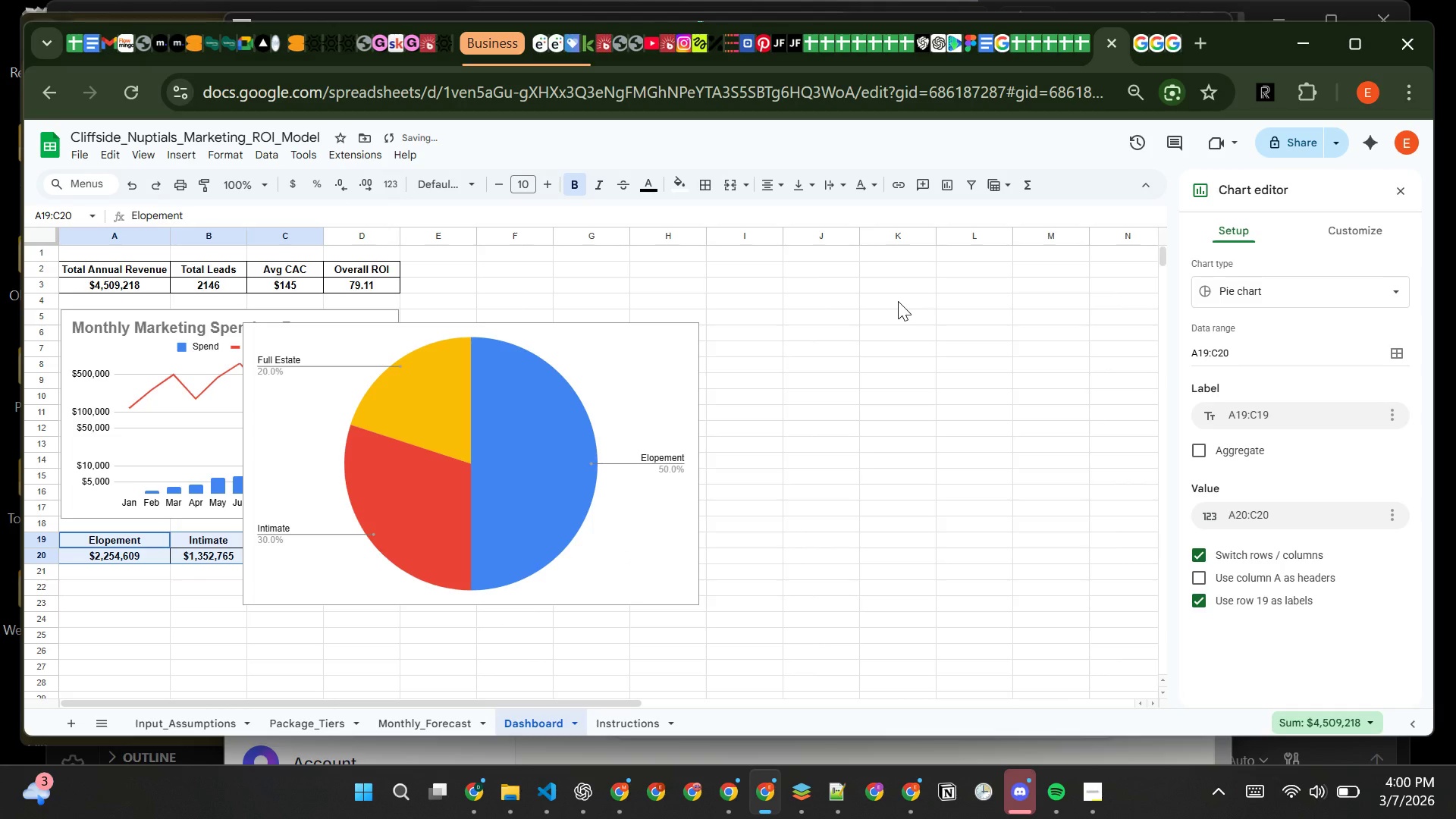 
left_click([1357, 235])
 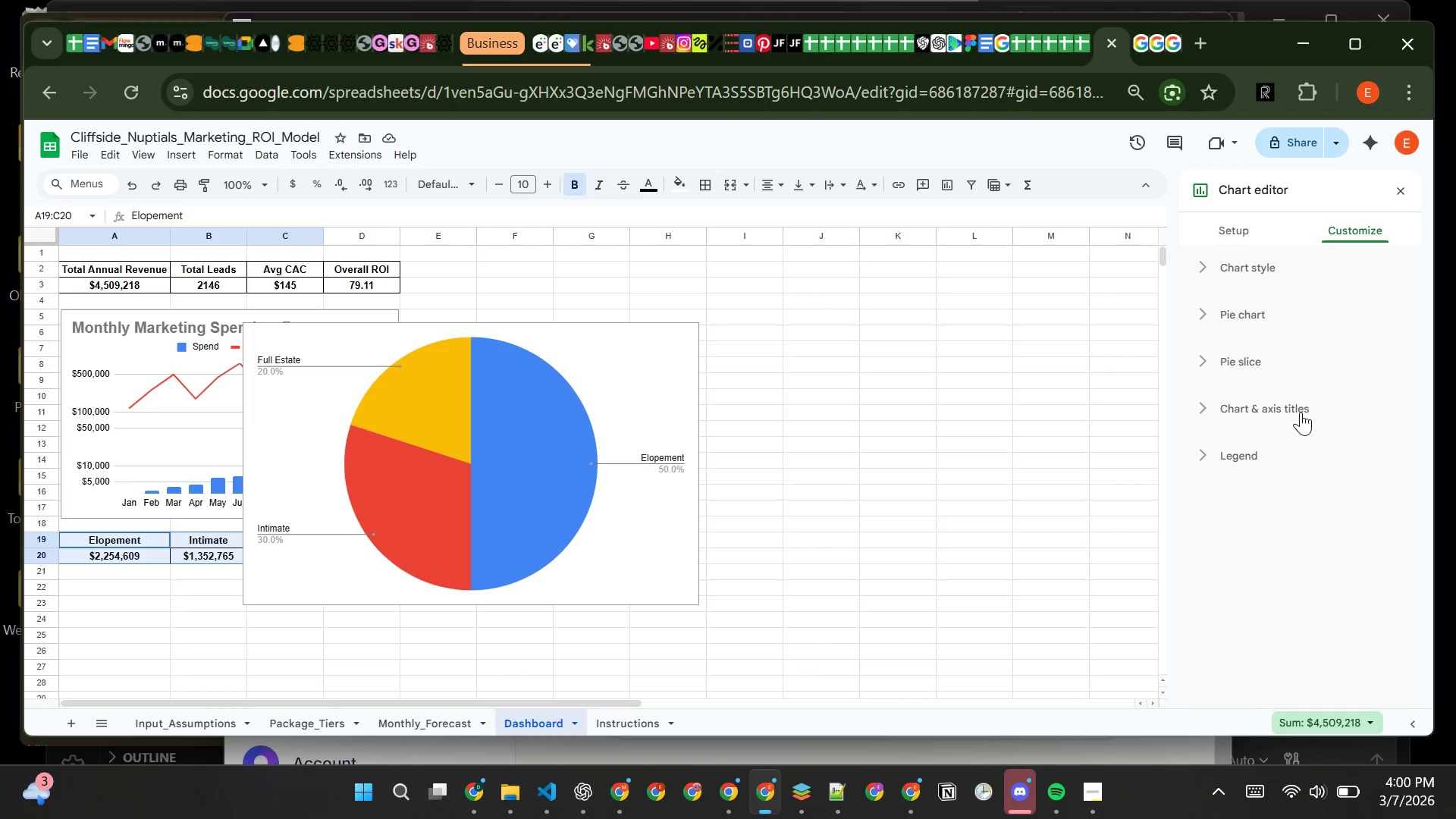 
left_click([1301, 410])
 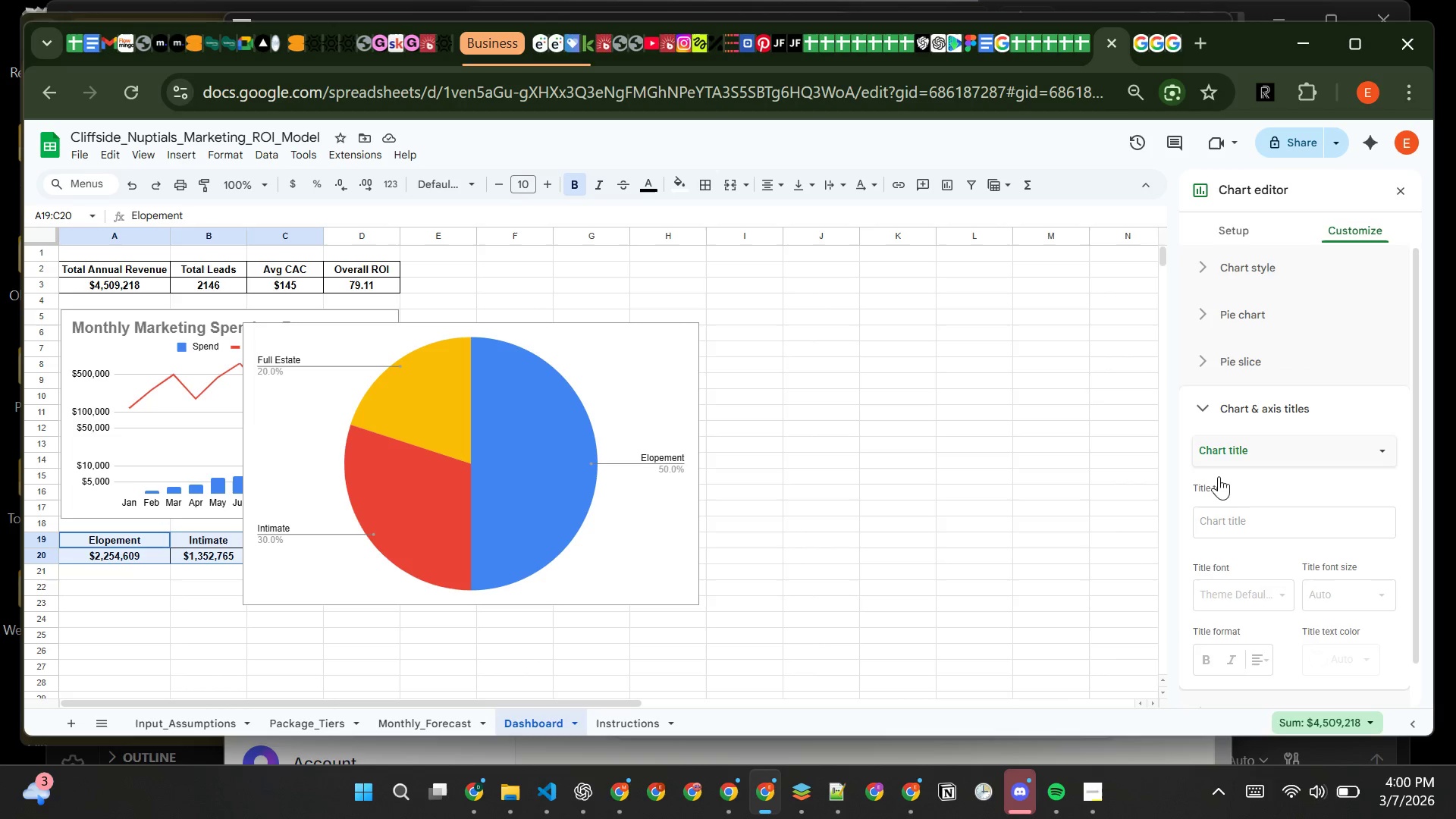 
left_click([1225, 517])
 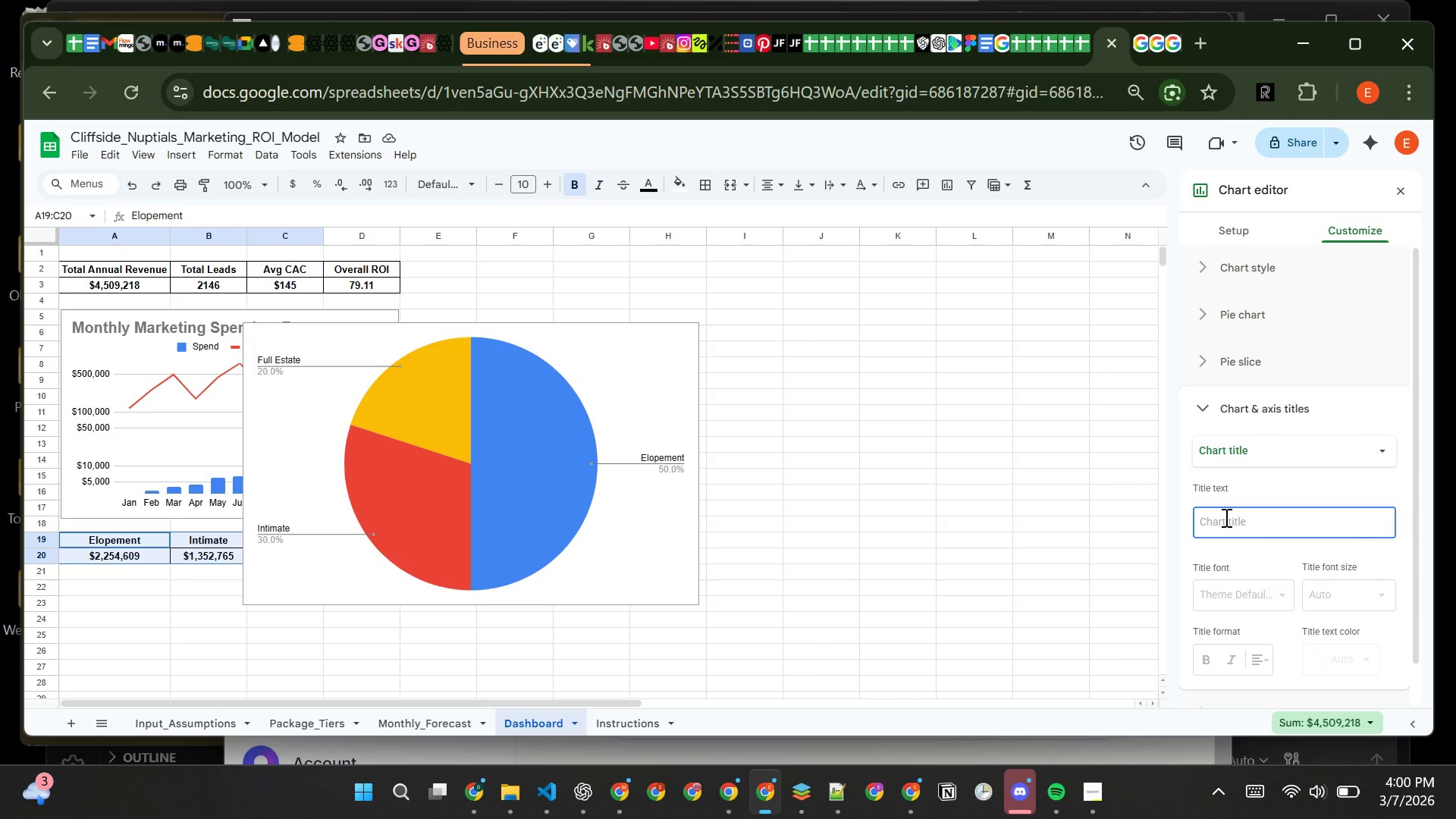 
type(Revenue)
 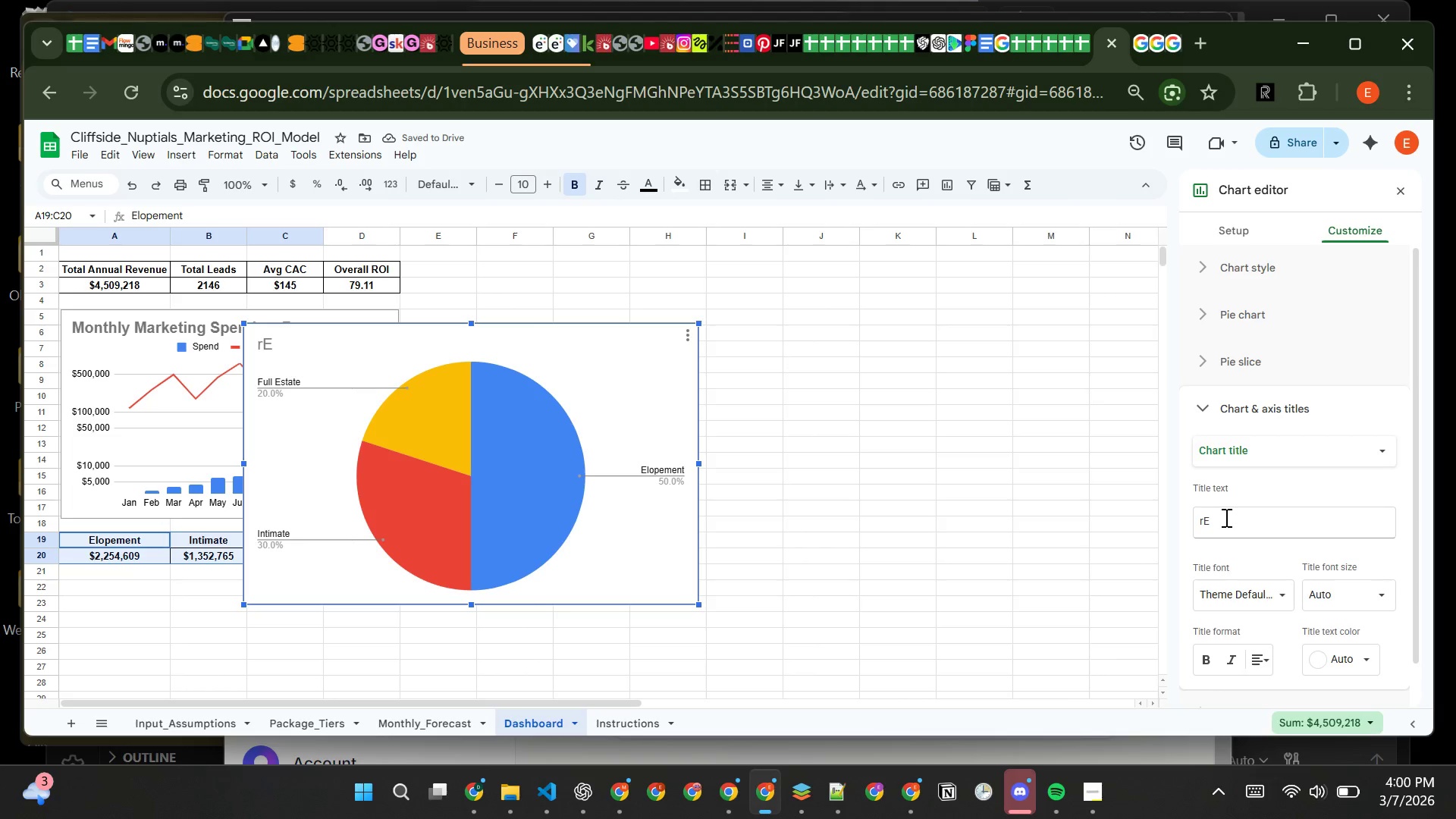 
left_click([1225, 517])
 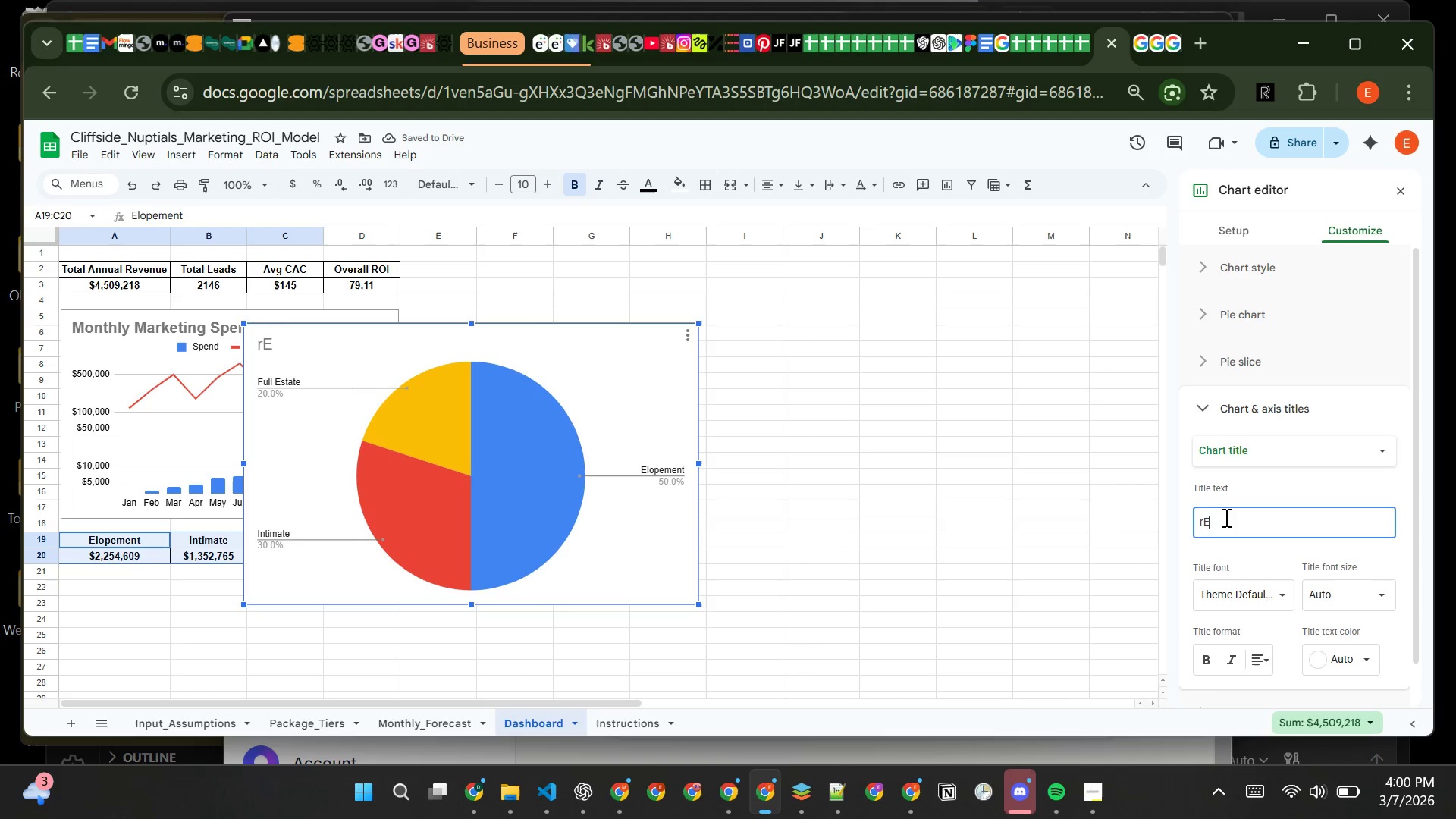 
key(Backspace)
key(Backspace)
key(Backspace)
type(Revenue Distribution by Package Tier)
 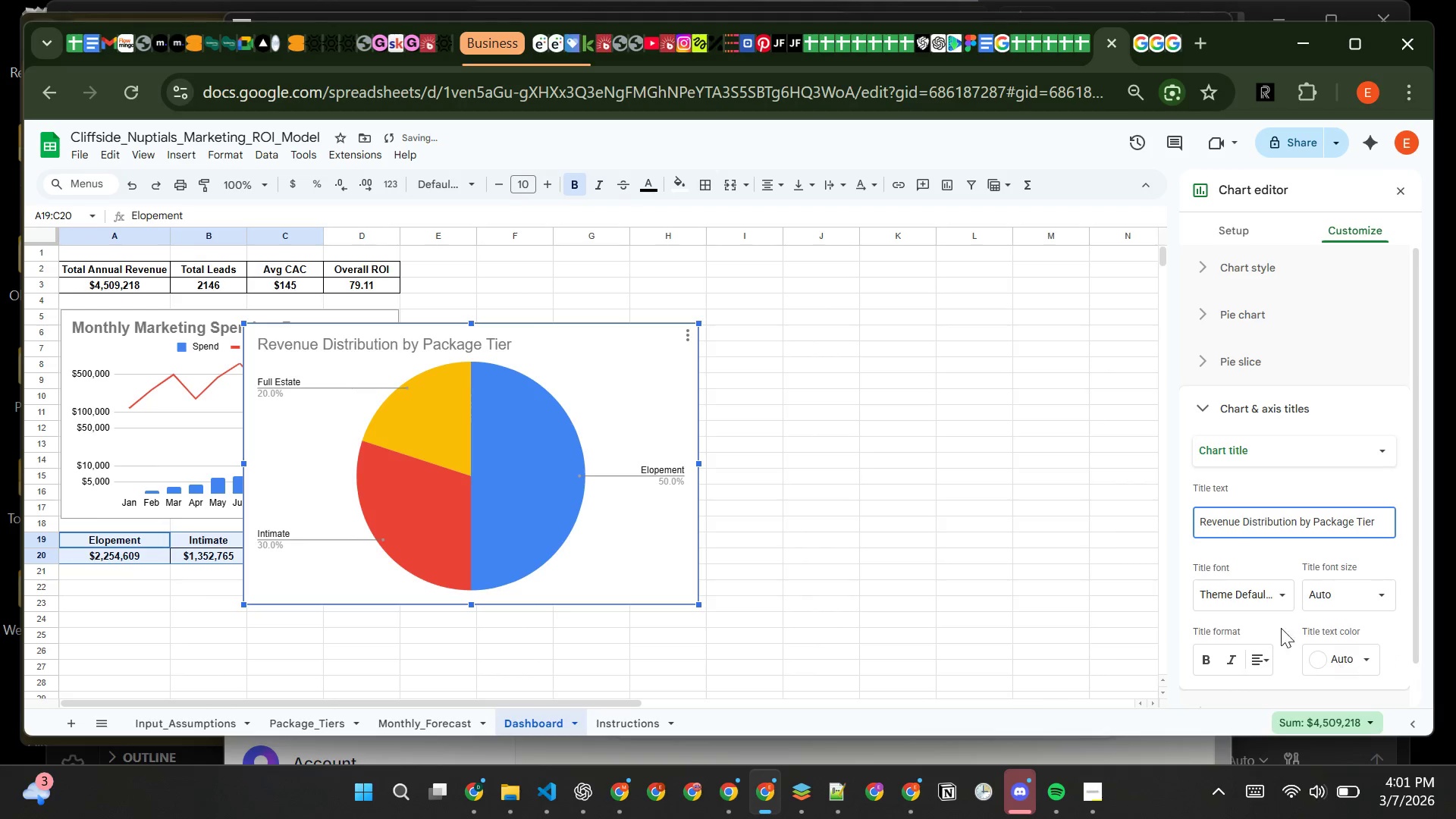 
left_click([1209, 651])
 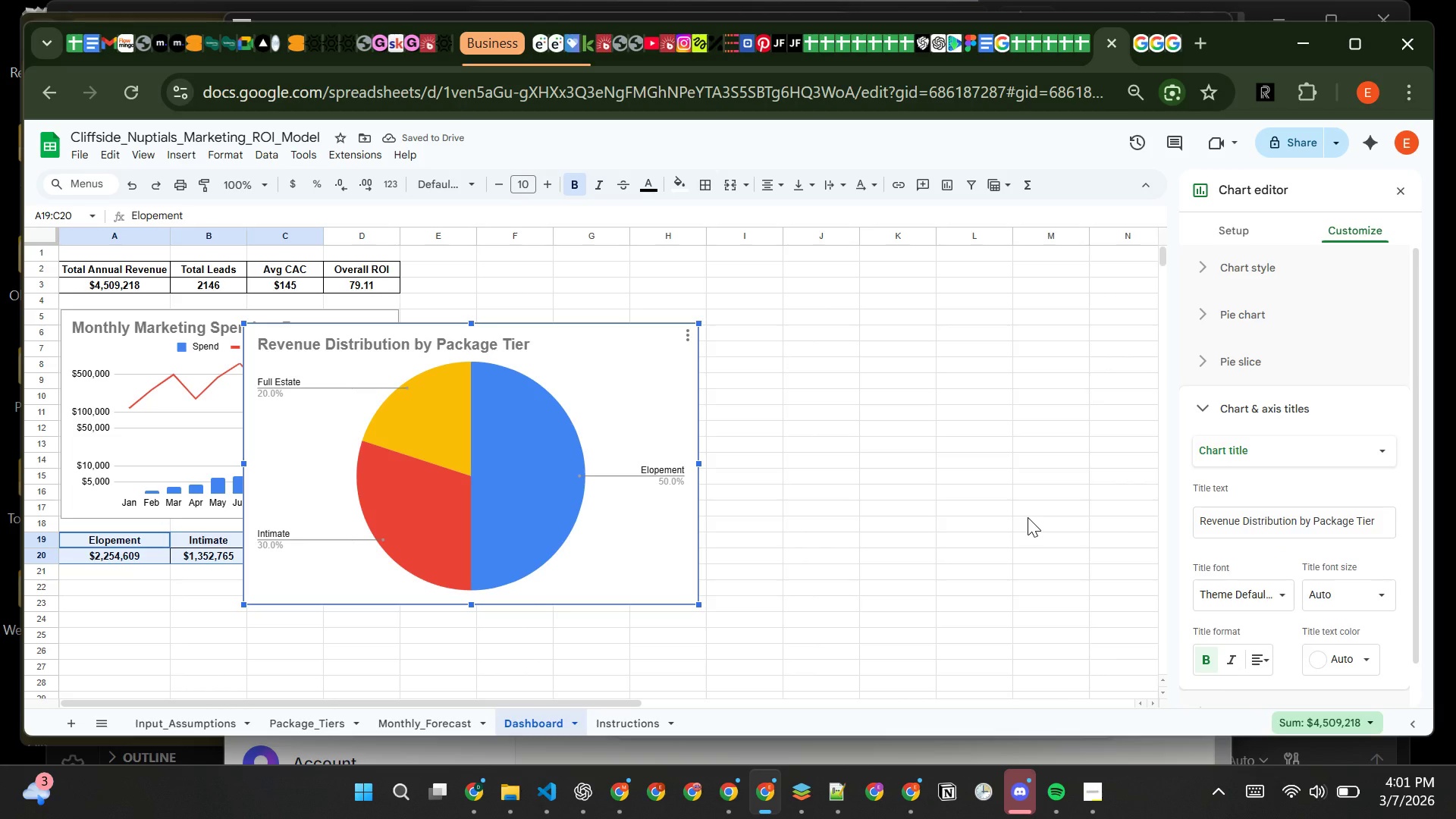 
wait(5.38)
 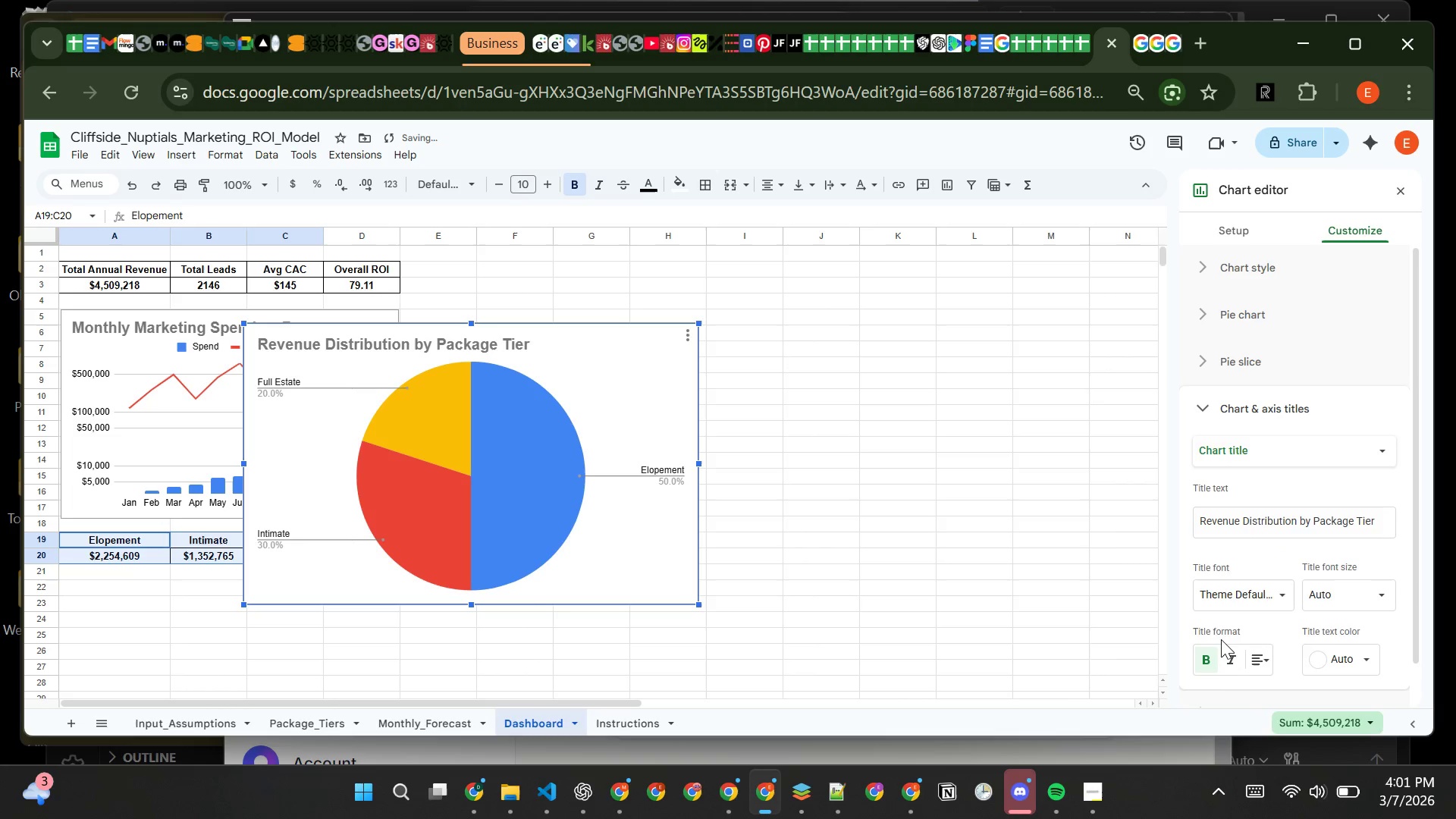 
left_click([814, 391])
 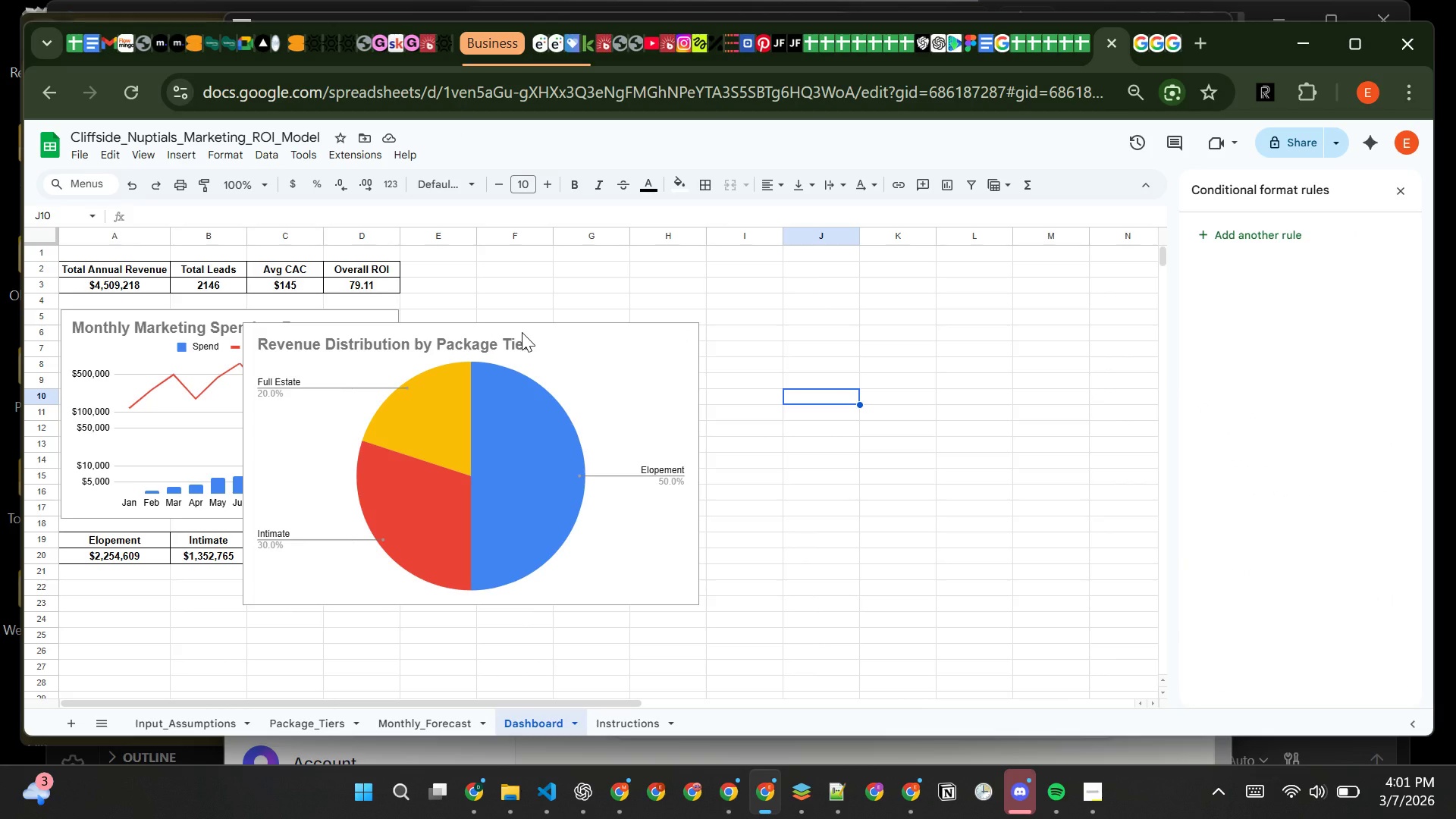 
left_click_drag(start_coordinate=[522, 332], to_coordinate=[465, 438])
 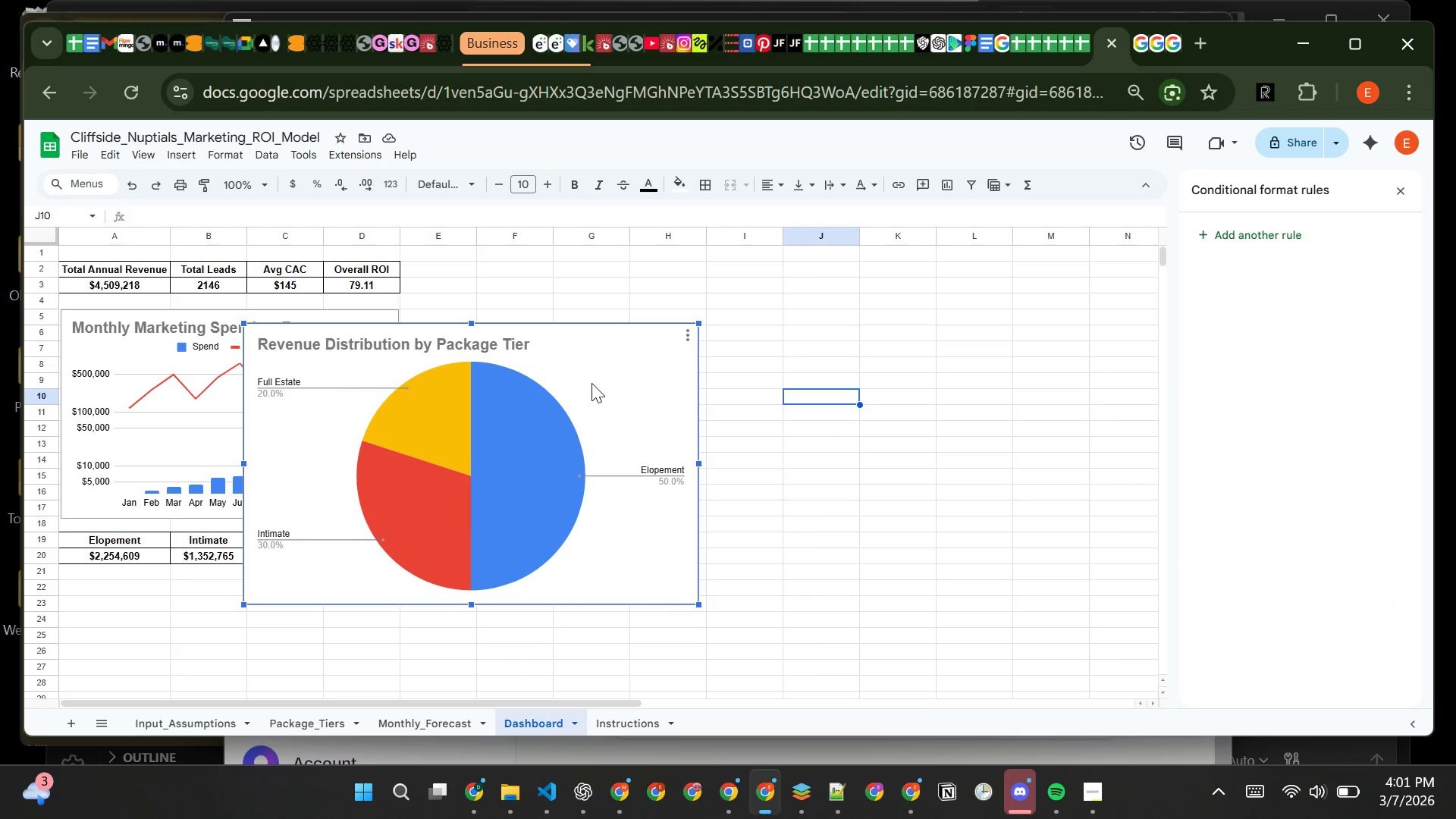 
left_click([592, 383])
 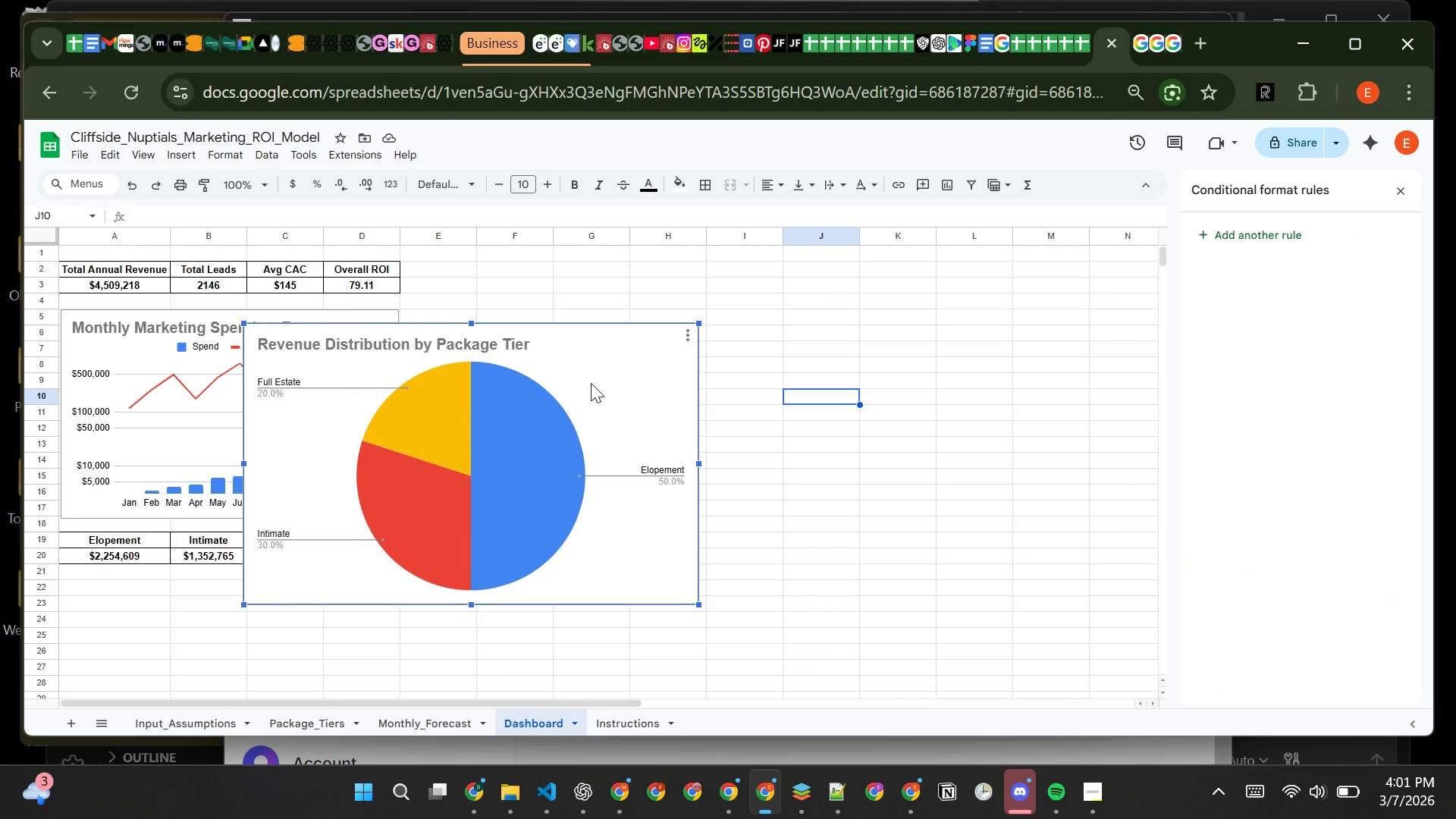 
left_click_drag(start_coordinate=[592, 383], to_coordinate=[407, 632])
 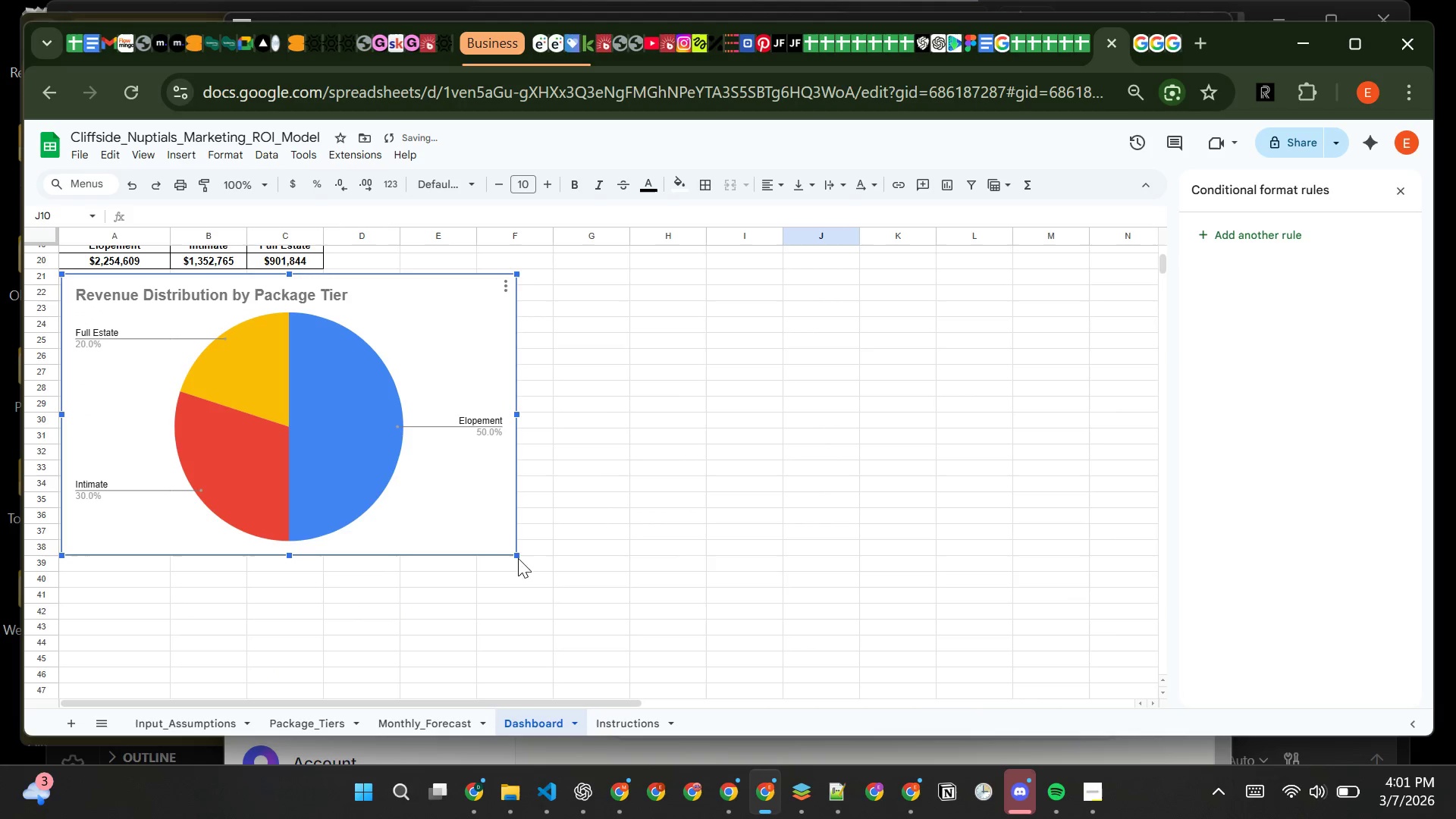 
left_click_drag(start_coordinate=[517, 552], to_coordinate=[386, 478])
 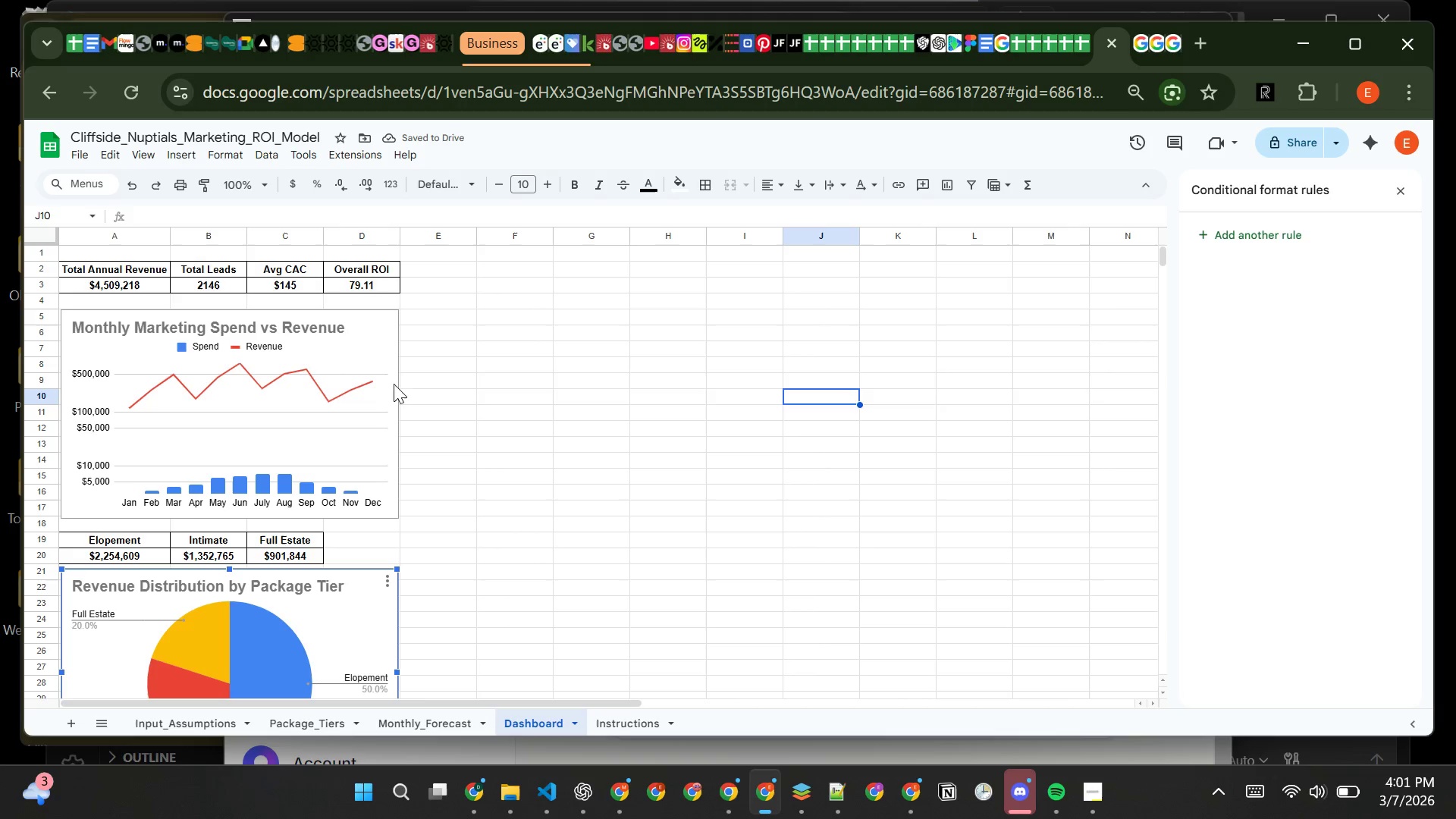 
left_click([375, 362])
 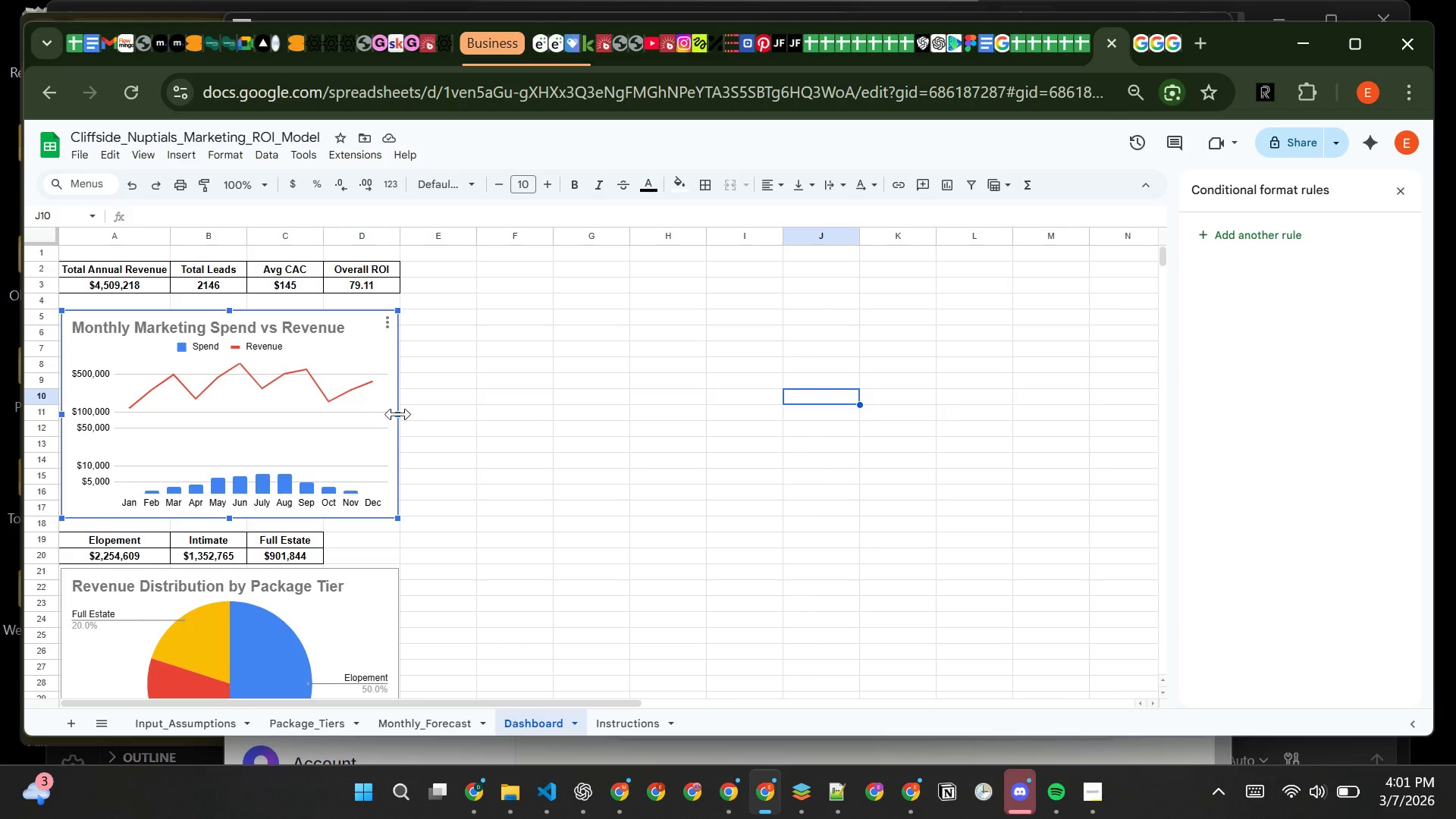 
left_click_drag(start_coordinate=[398, 414], to_coordinate=[552, 374])
 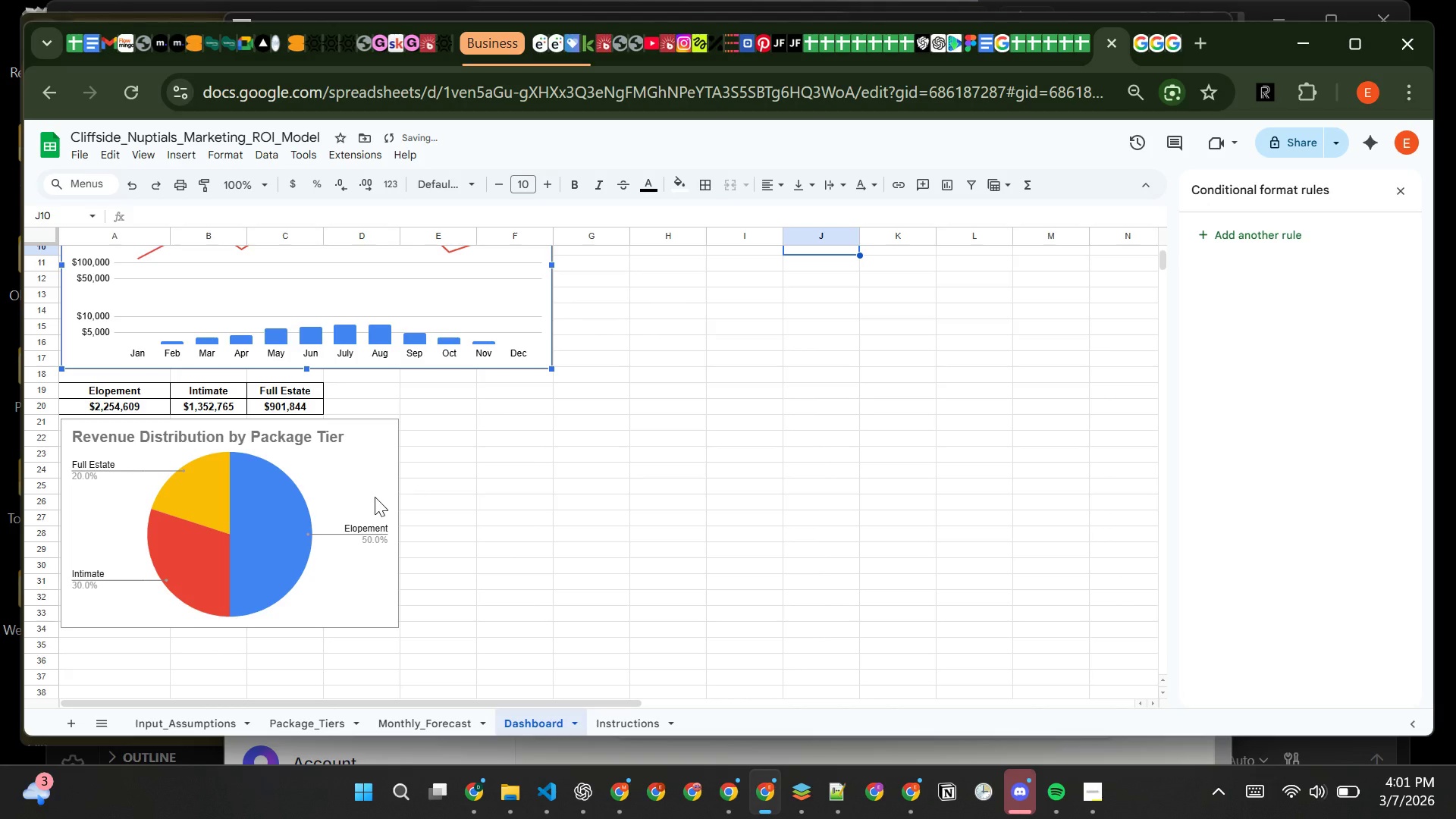 
left_click([375, 499])
 